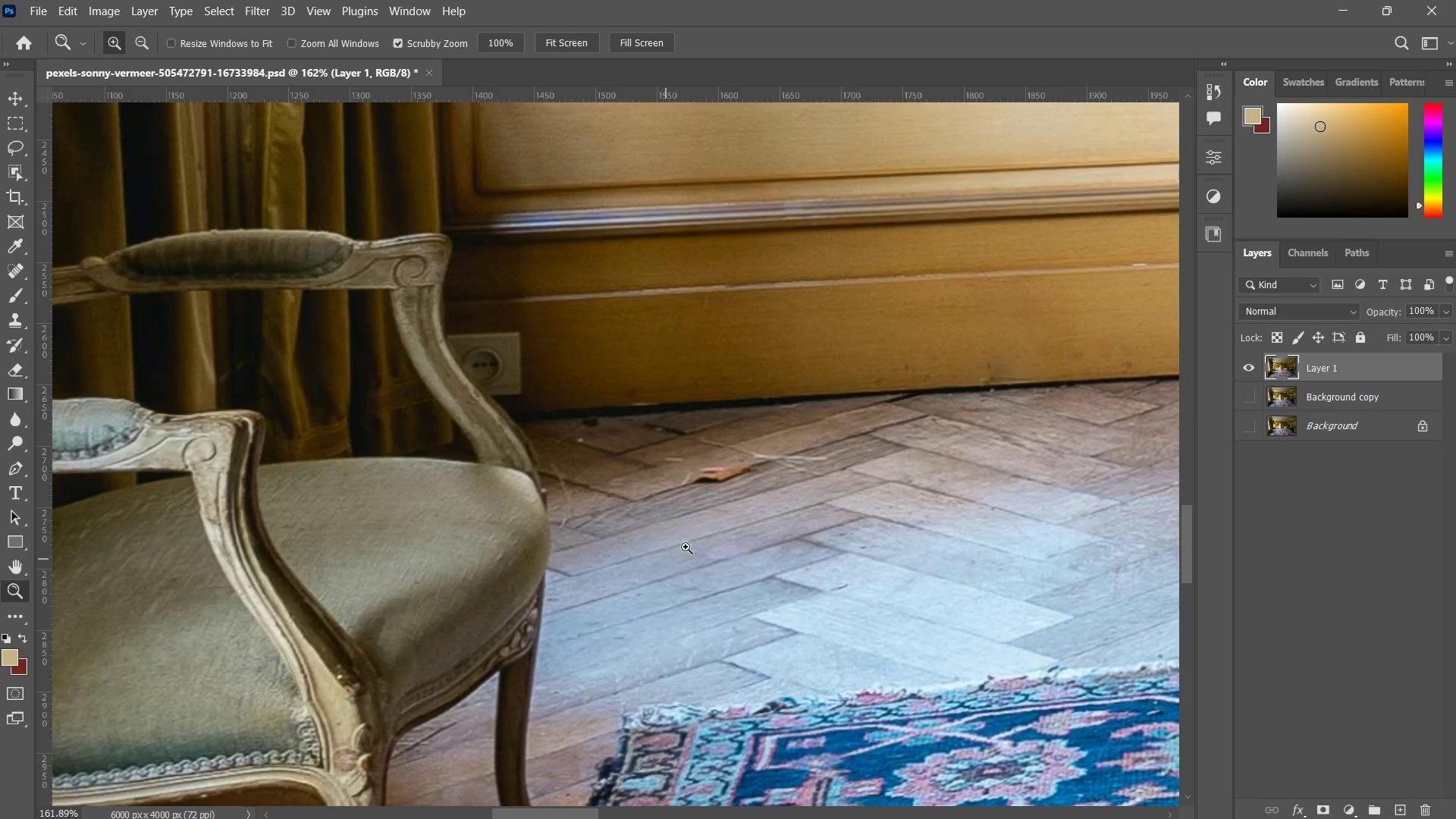 
left_click_drag(start_coordinate=[713, 513], to_coordinate=[749, 471])
 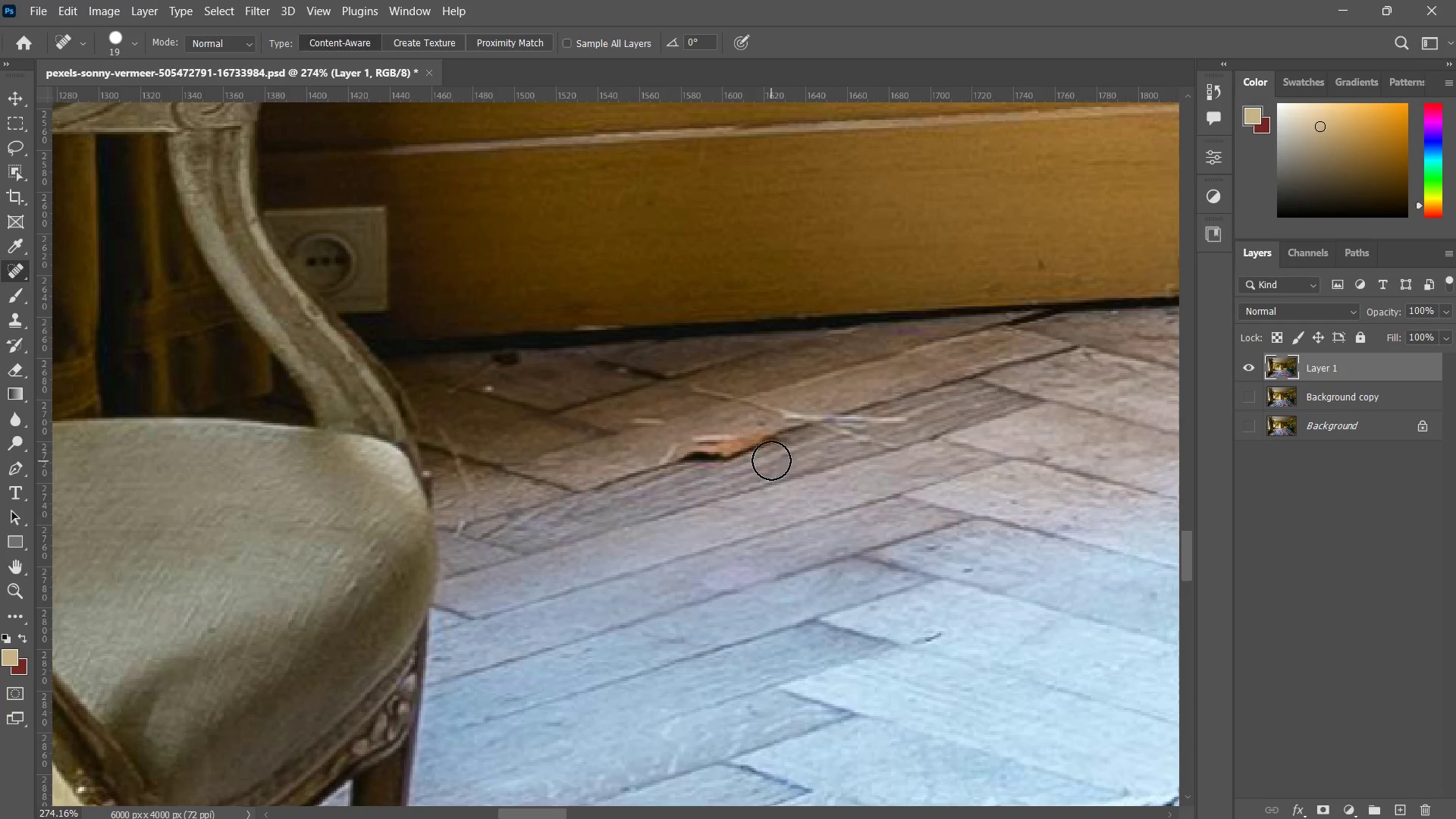 
left_click_drag(start_coordinate=[764, 441], to_coordinate=[654, 466])
 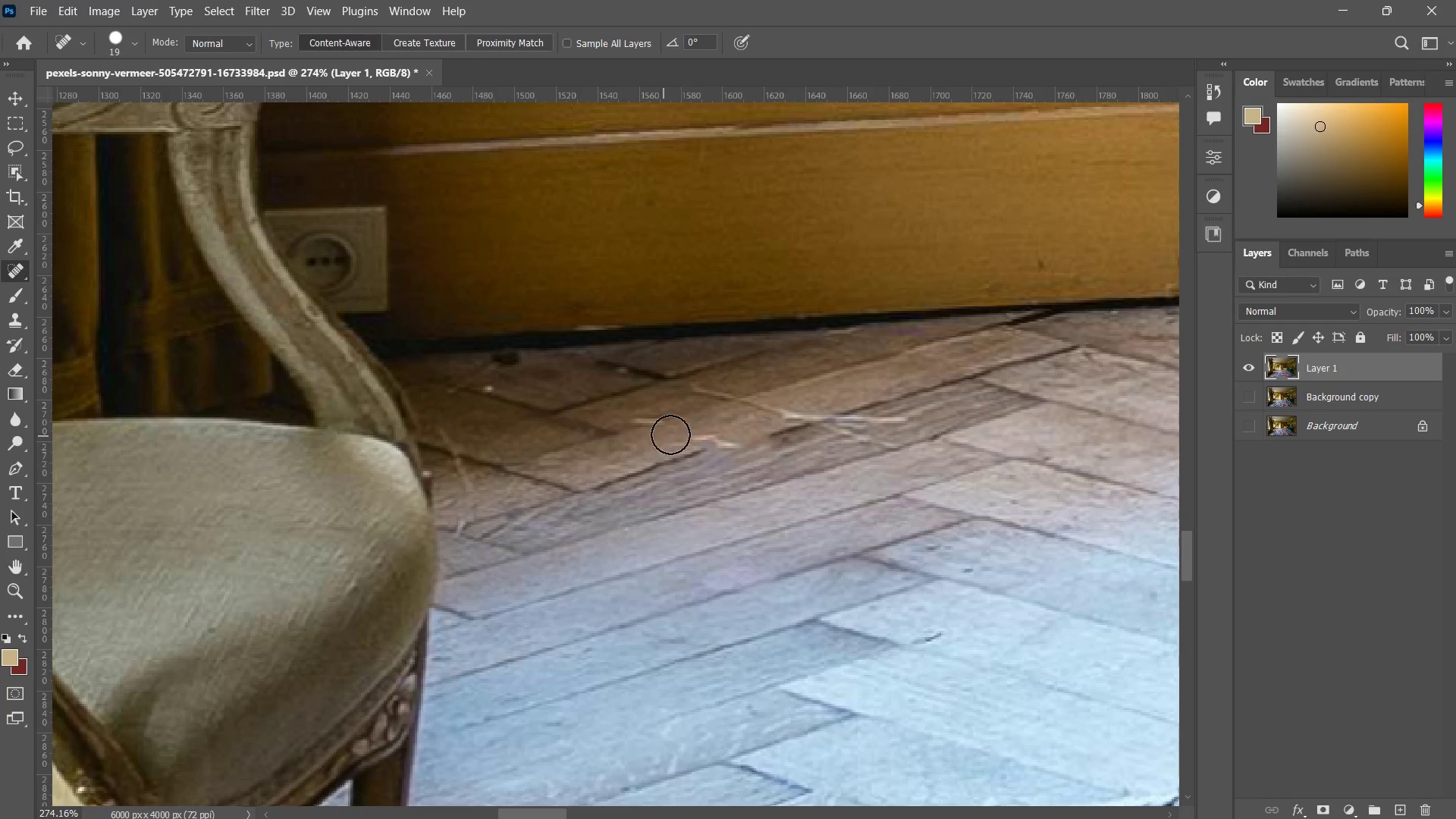 
key(Control+ControlLeft)
 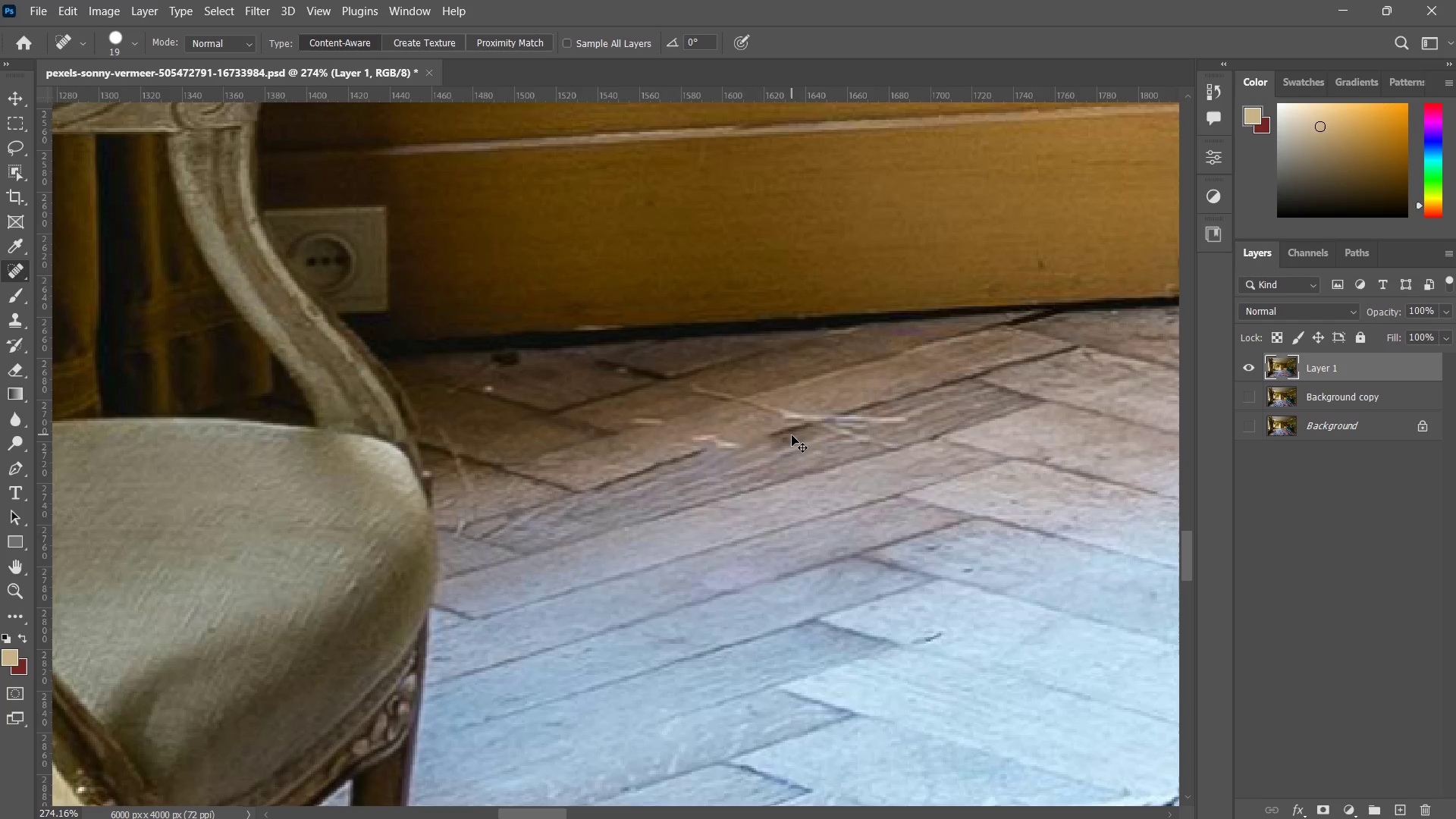 
key(Control+Z)
 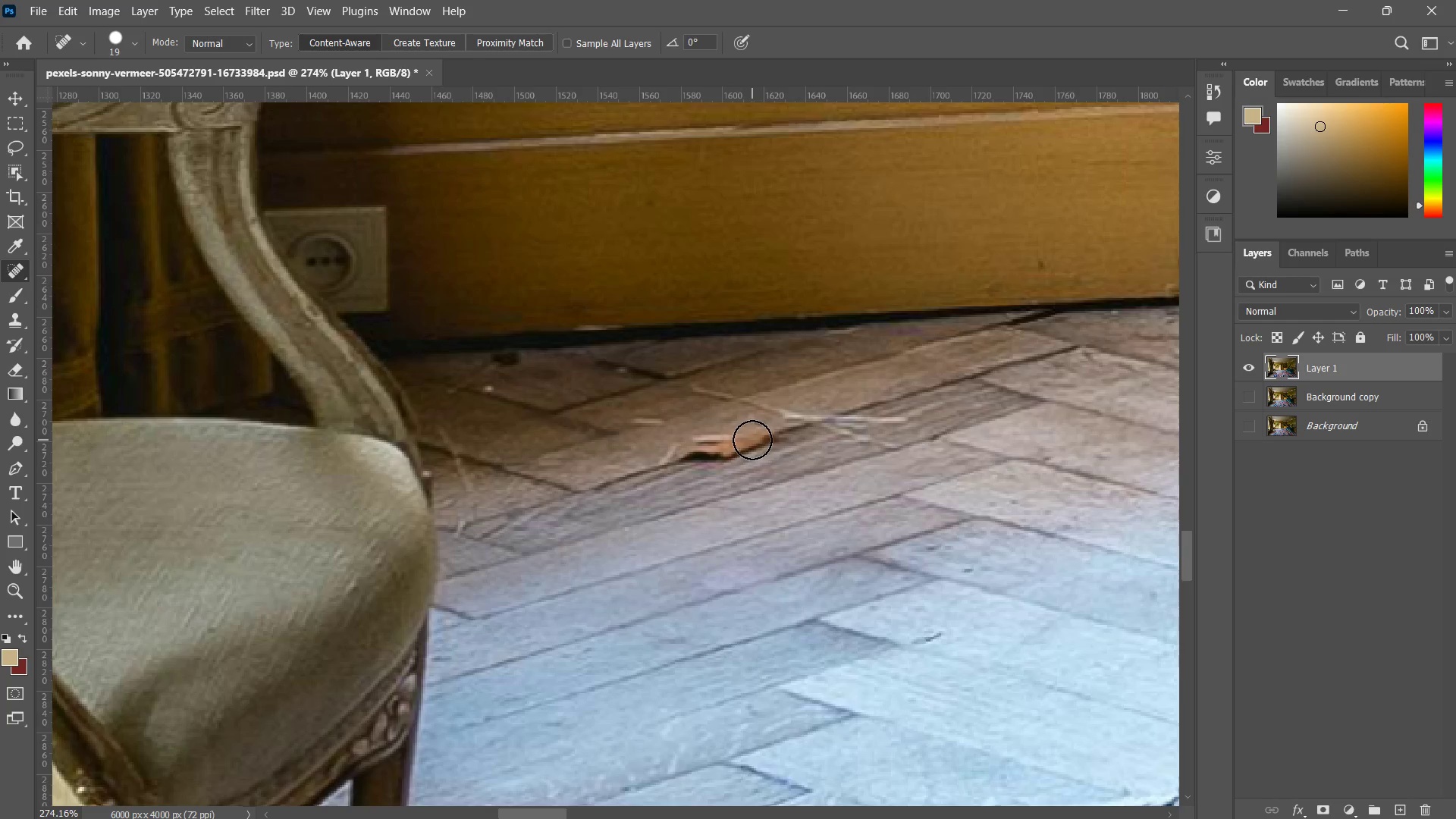 
left_click([760, 438])
 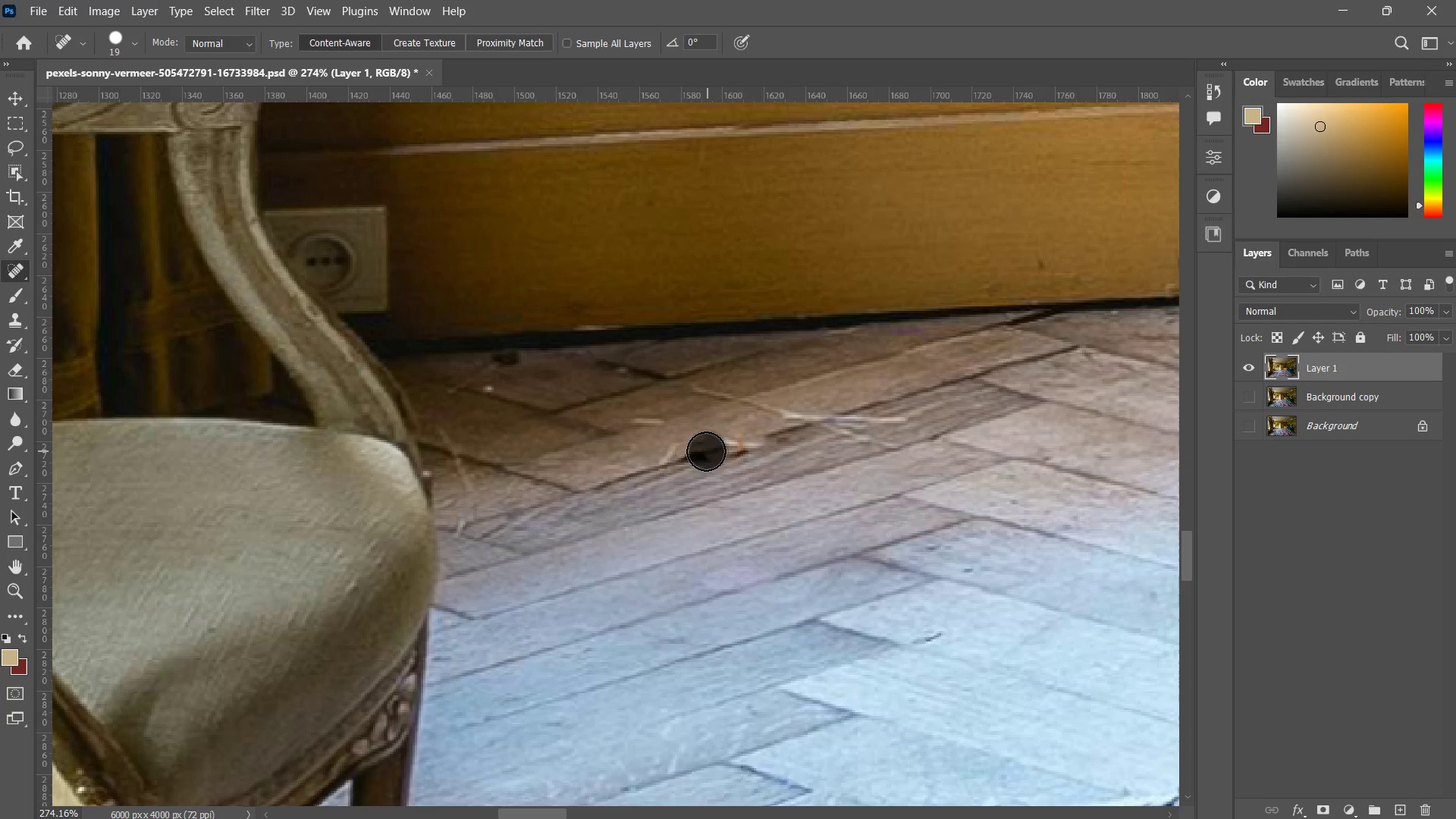 
triple_click([698, 450])
 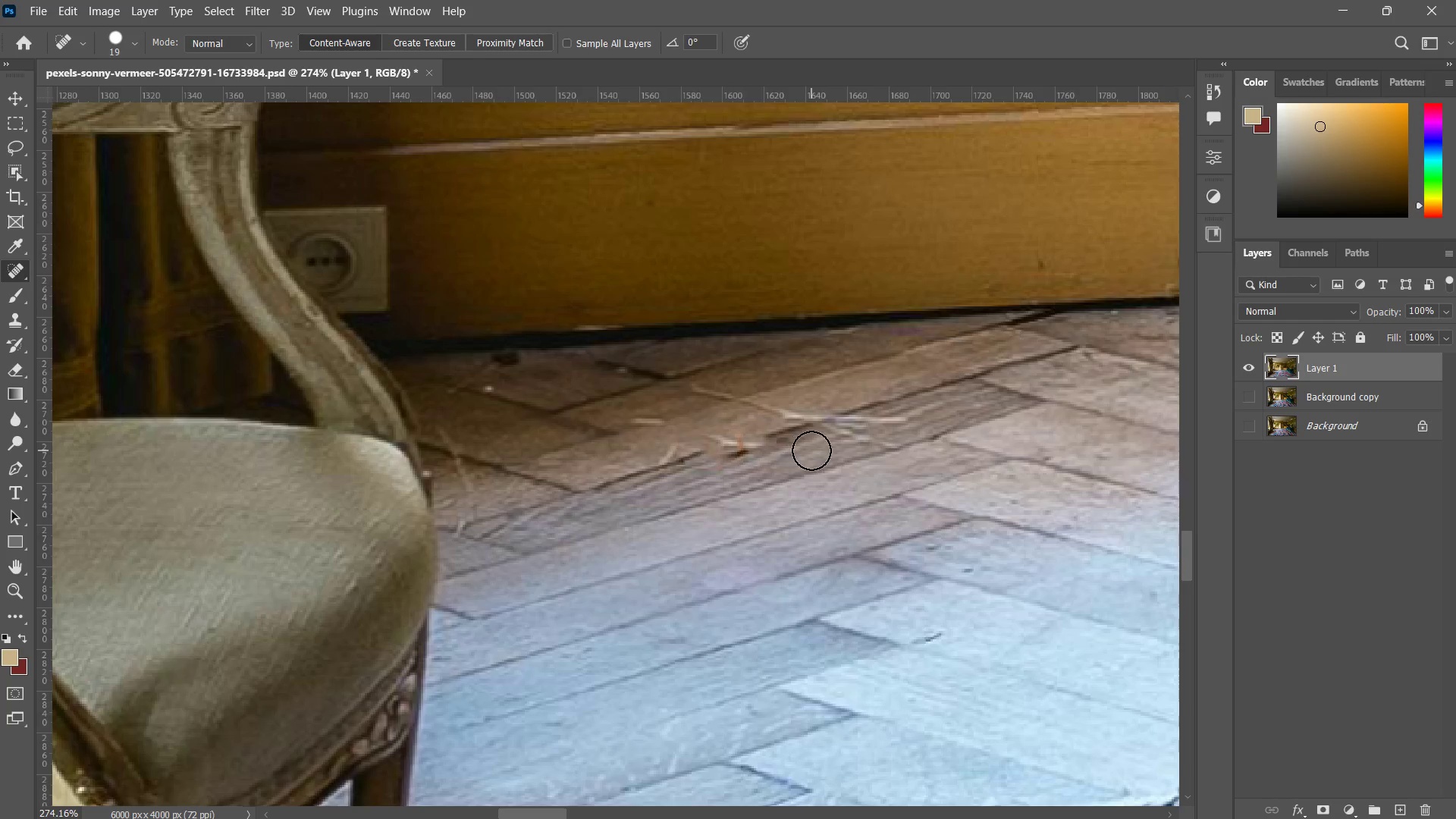 
key(Control+Z)
 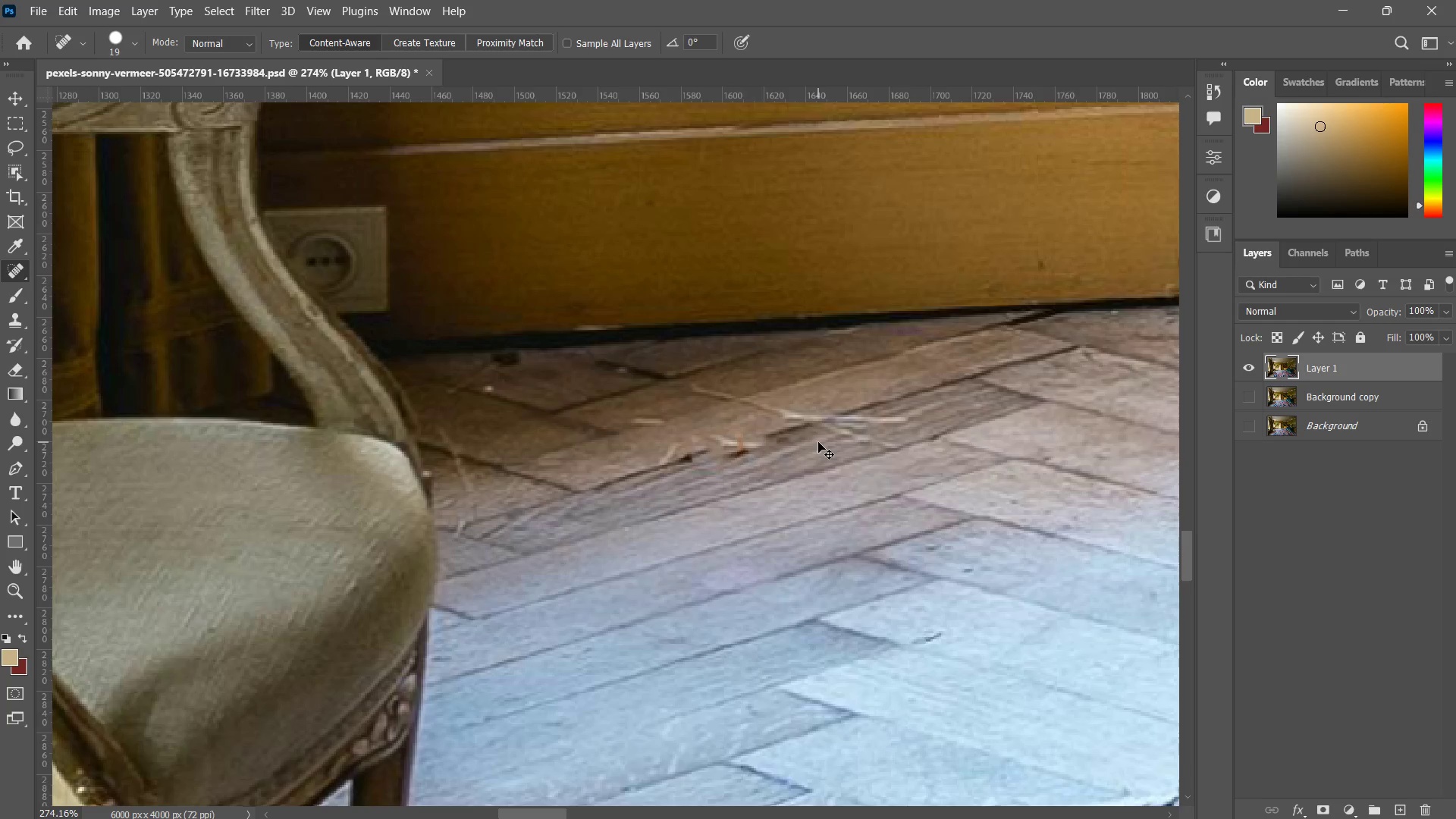 
key(Control+Z)
 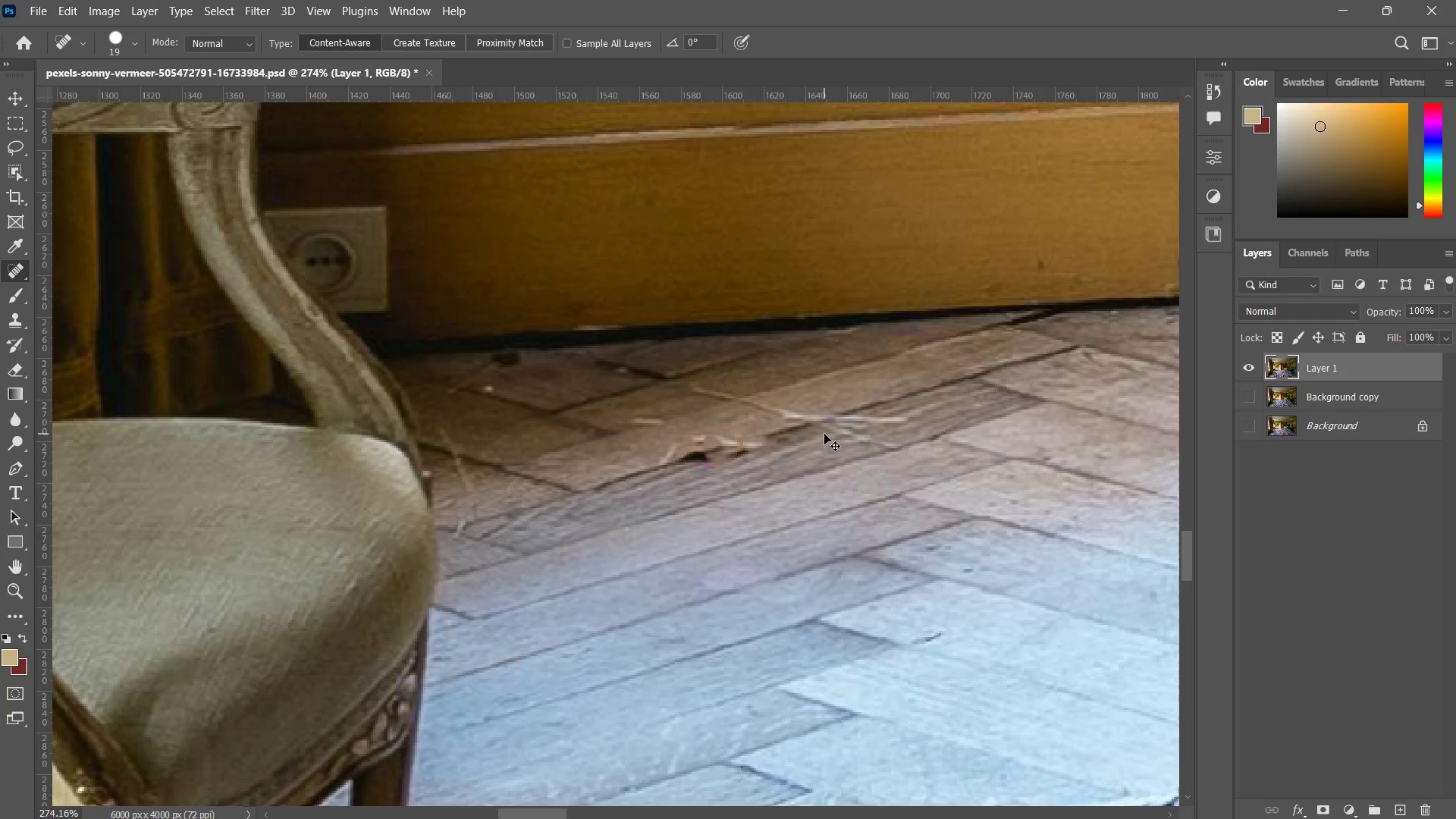 
key(Control+Z)
 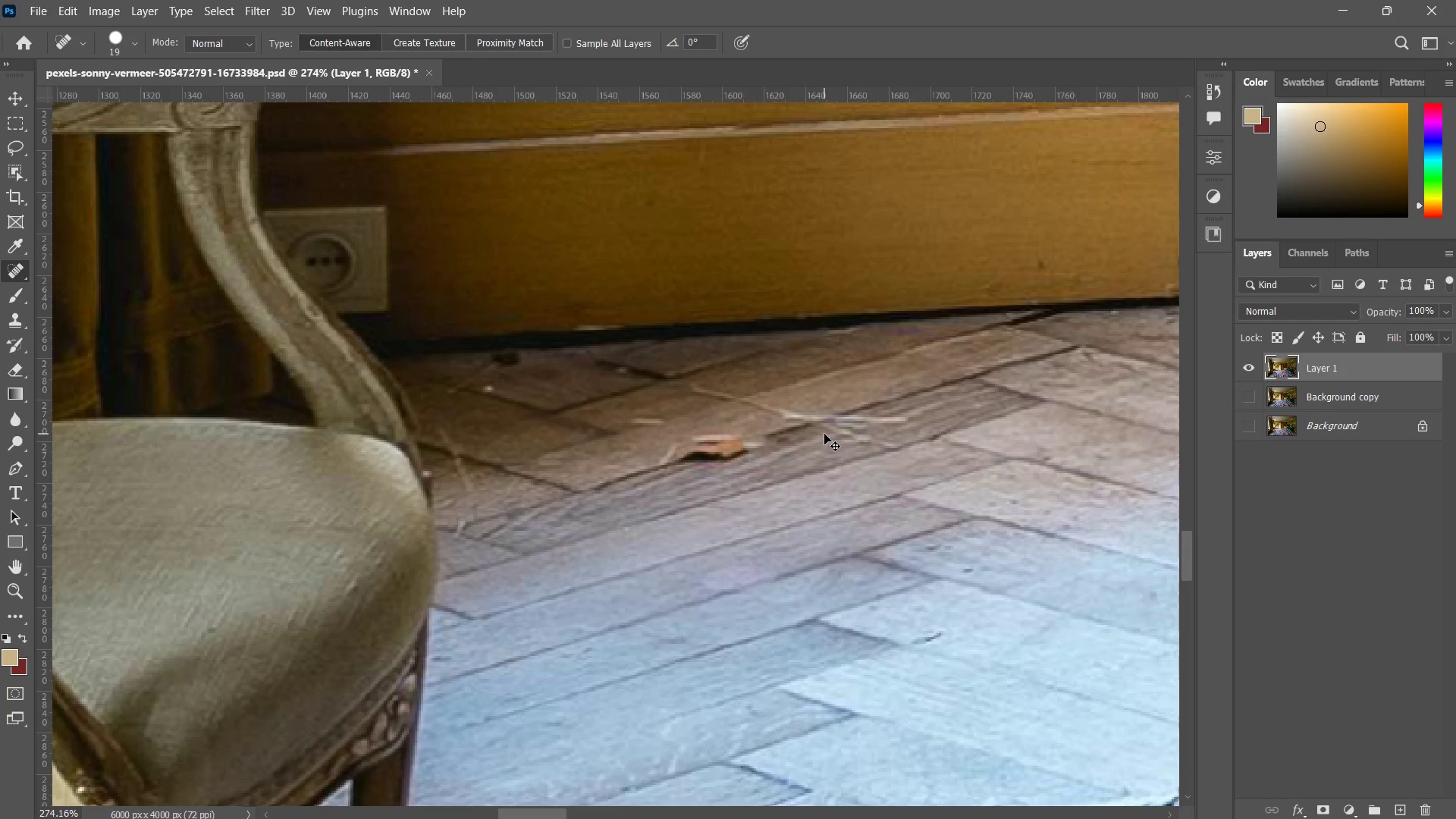 
key(Control+Z)
 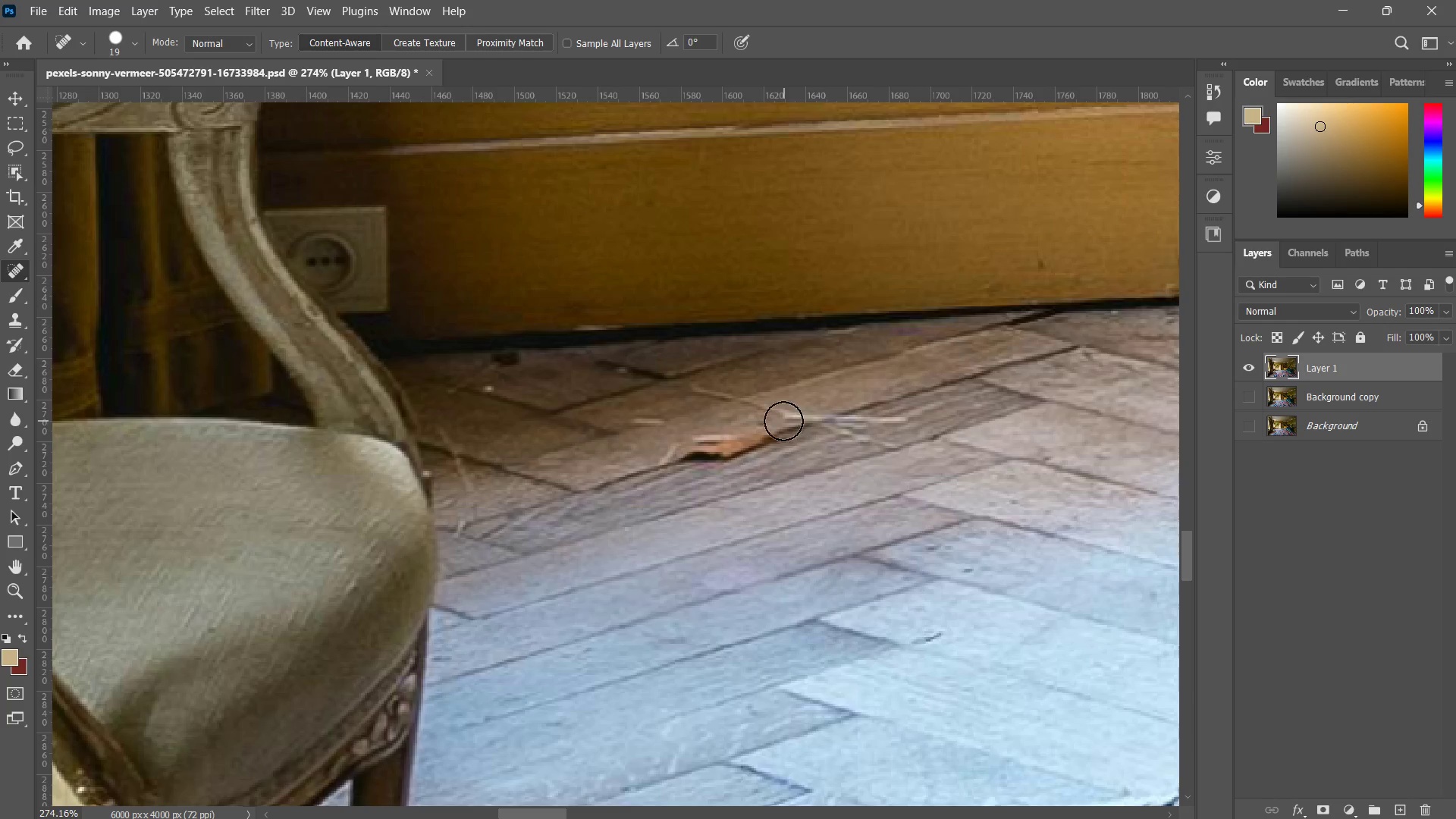 
type(ml)
 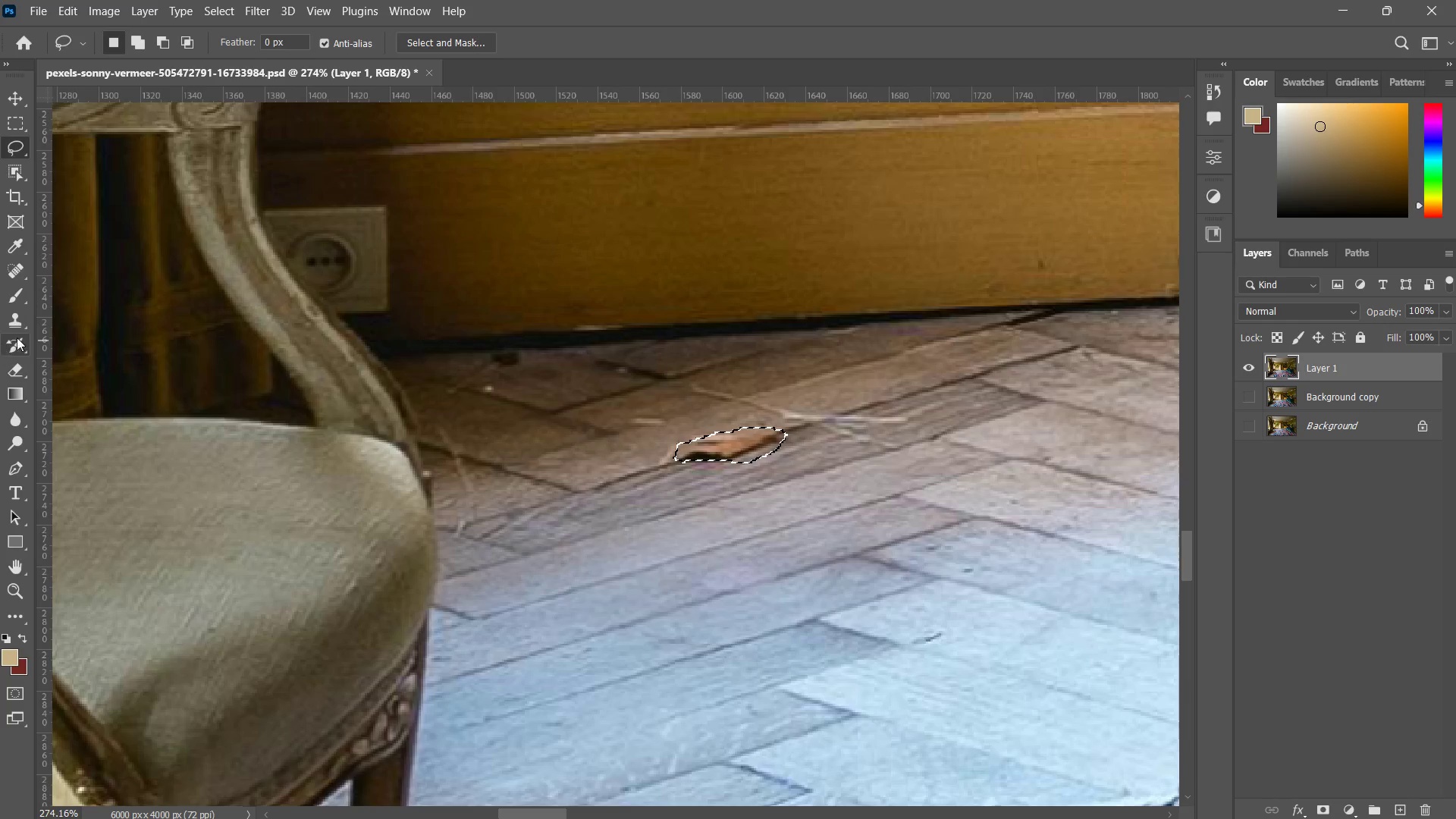 
wait(5.26)
 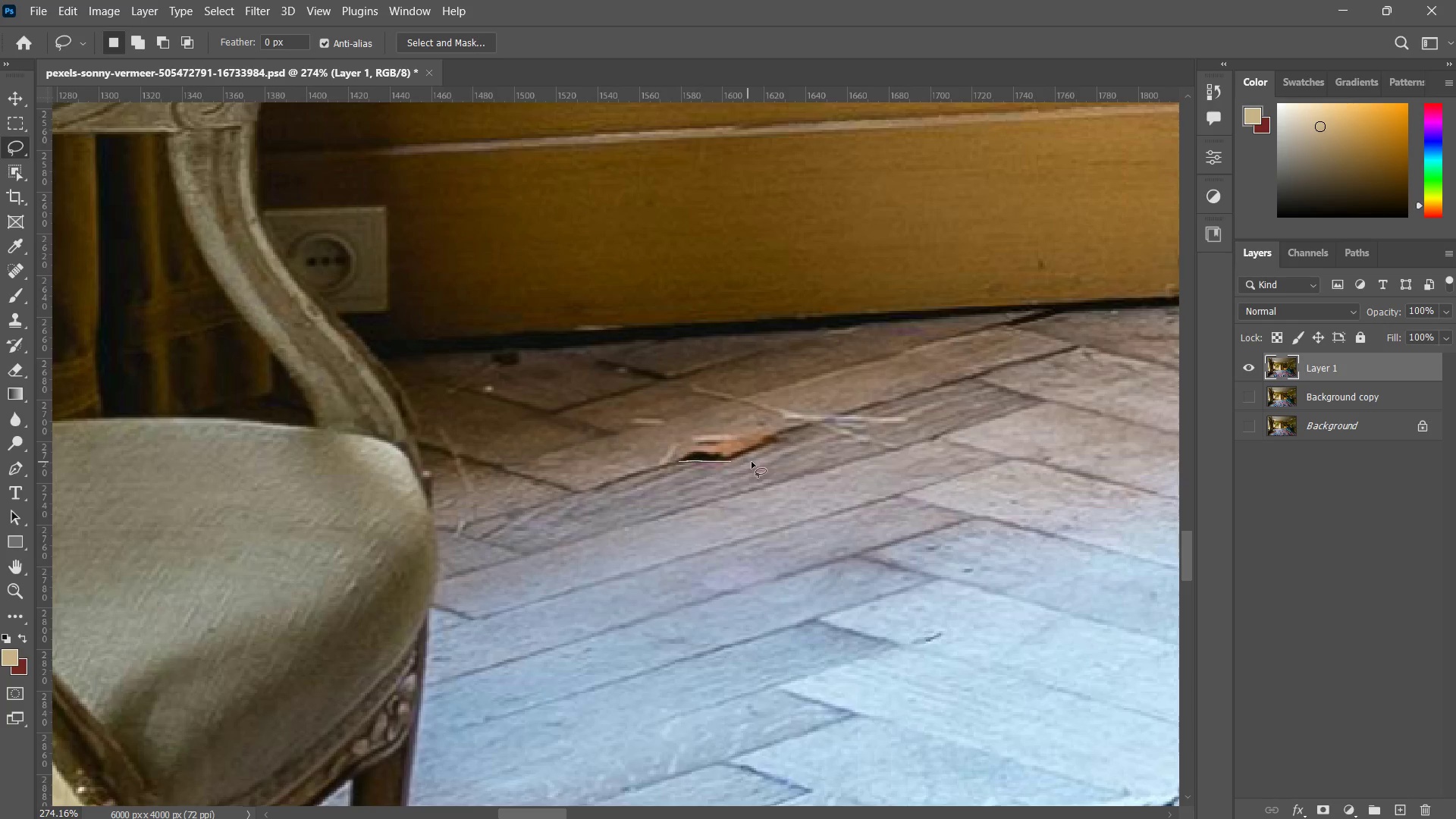 
left_click([14, 271])
 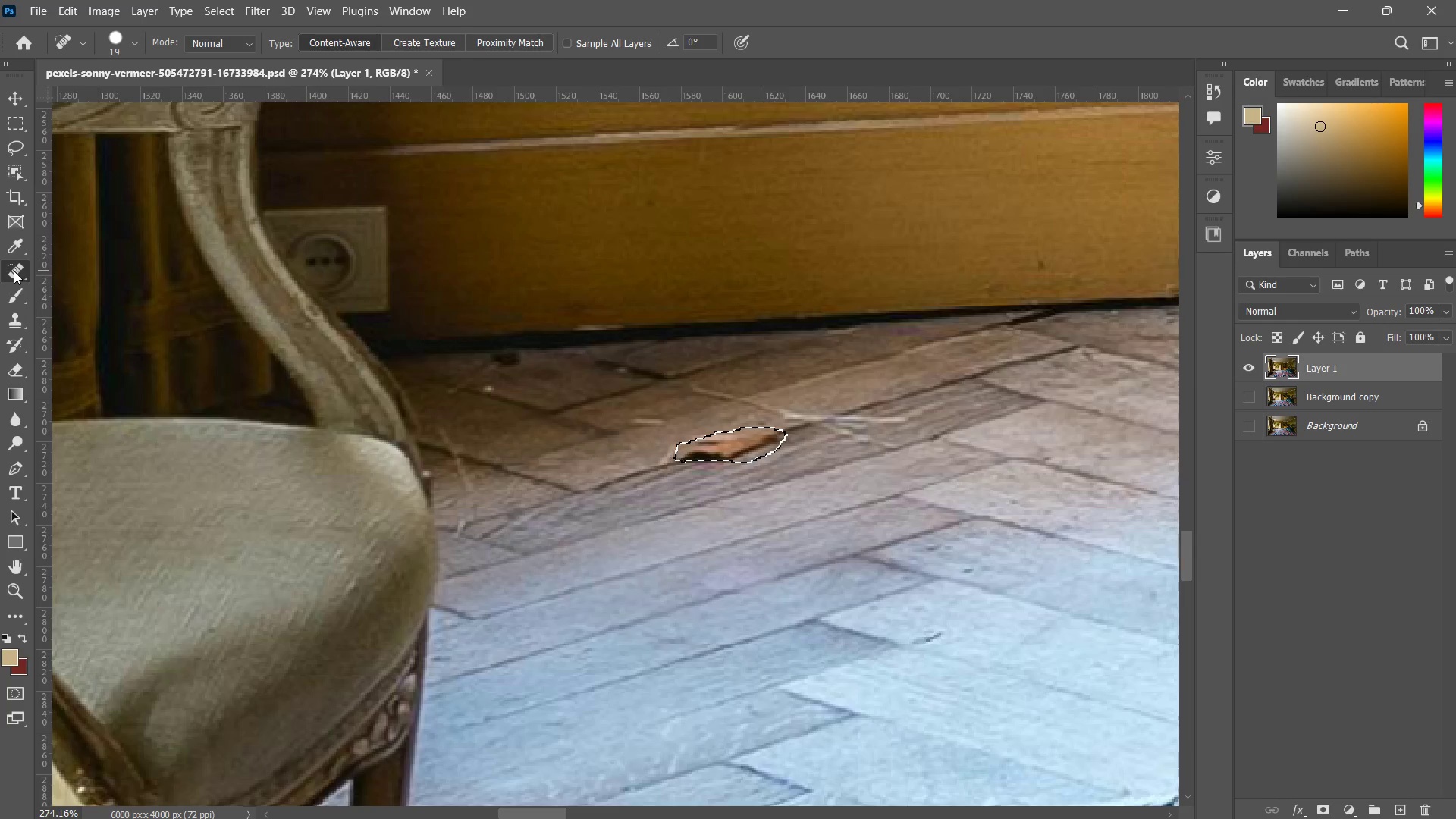 
right_click([14, 271])
 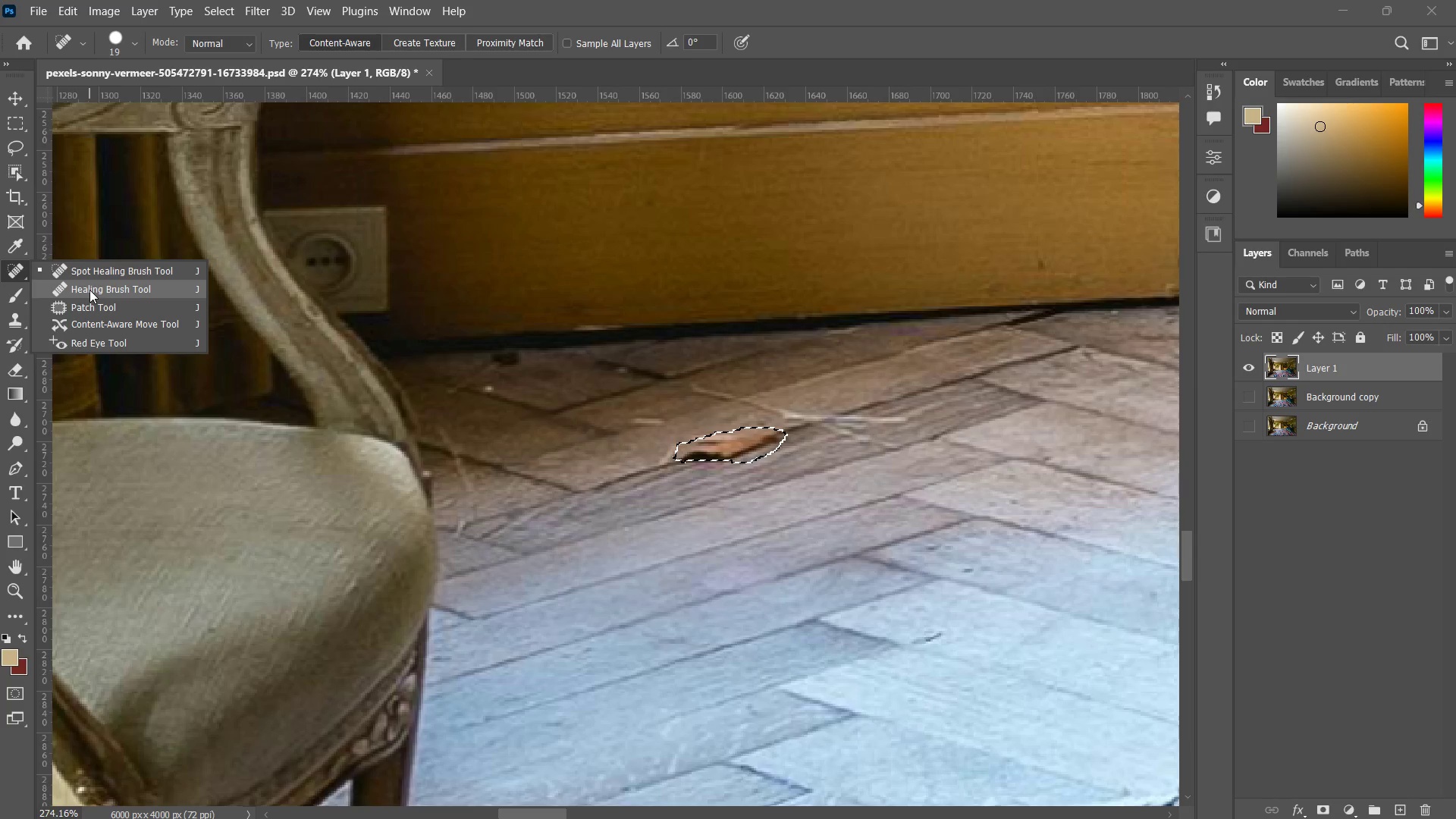 
left_click([83, 309])
 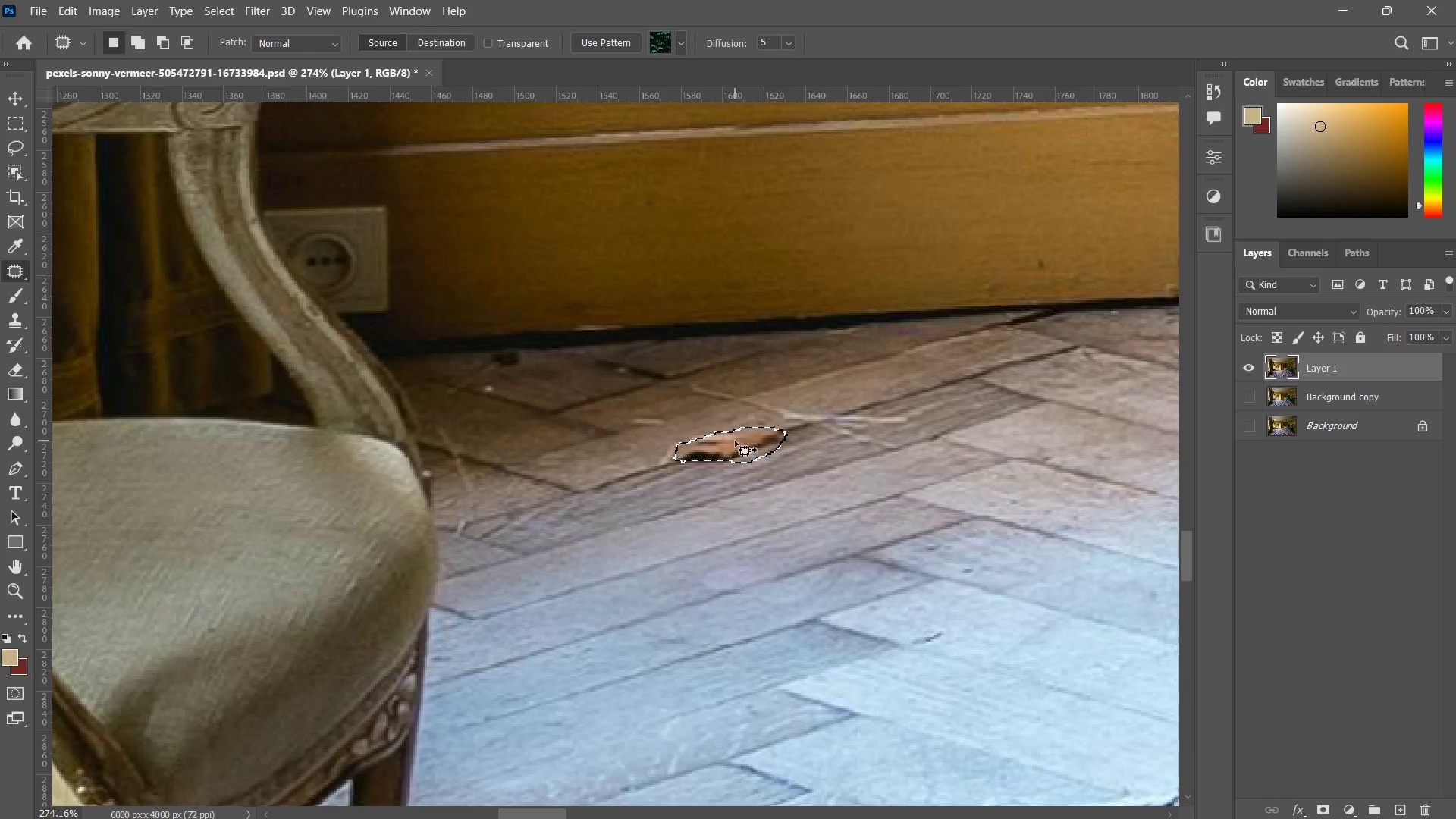 
left_click_drag(start_coordinate=[733, 436], to_coordinate=[745, 460])
 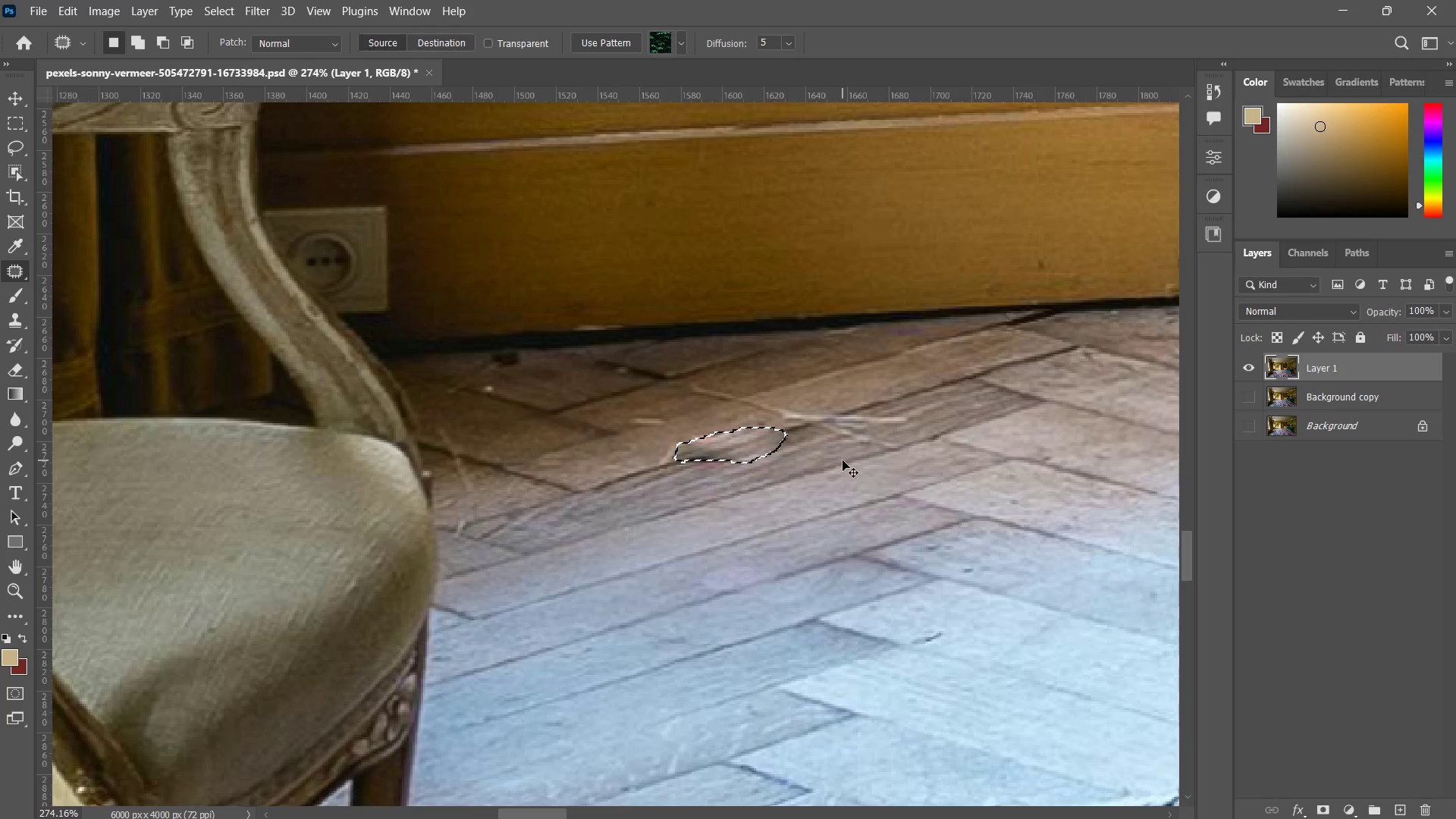 
key(Control+ControlLeft)
 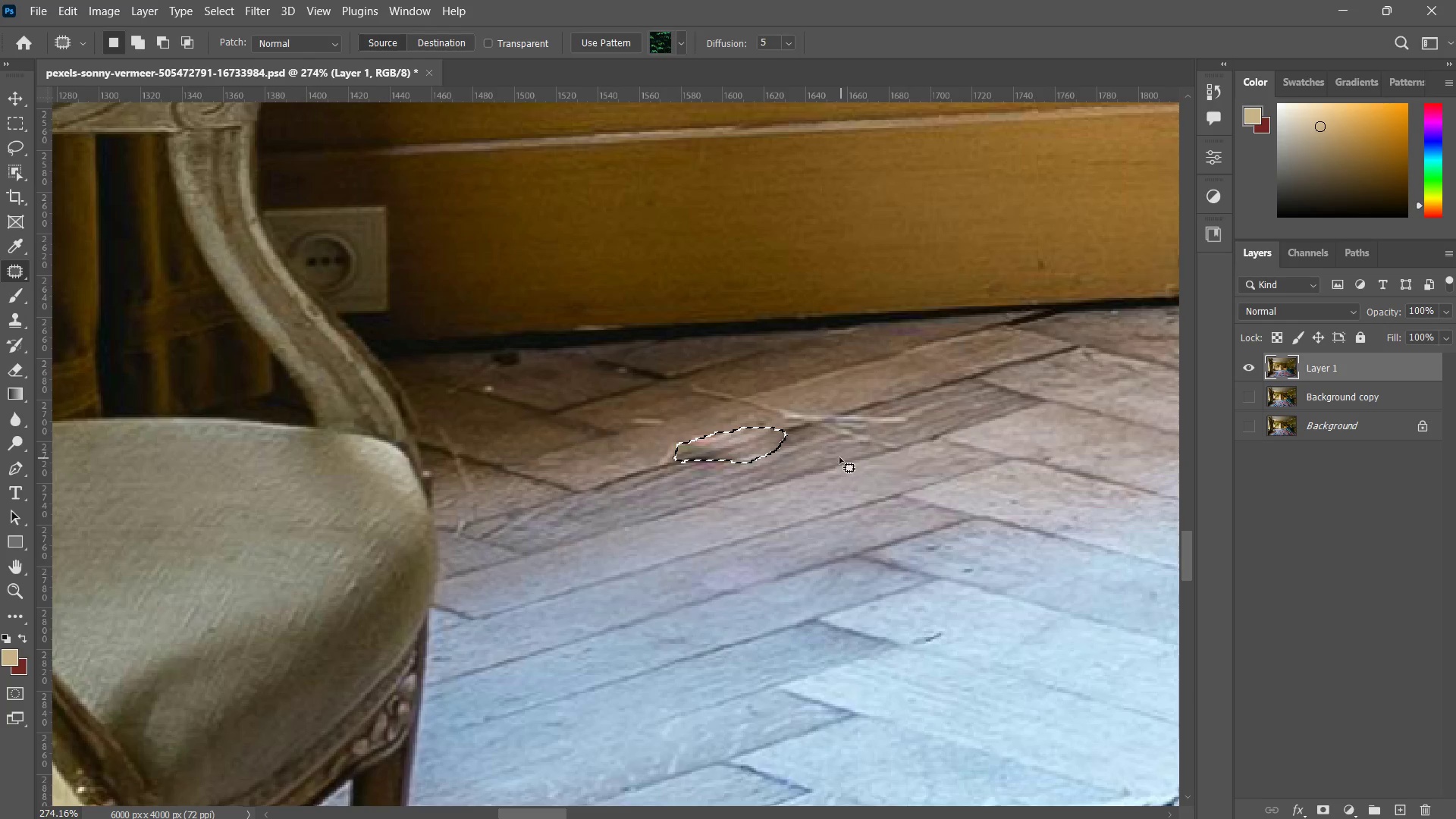 
key(Control+D)
 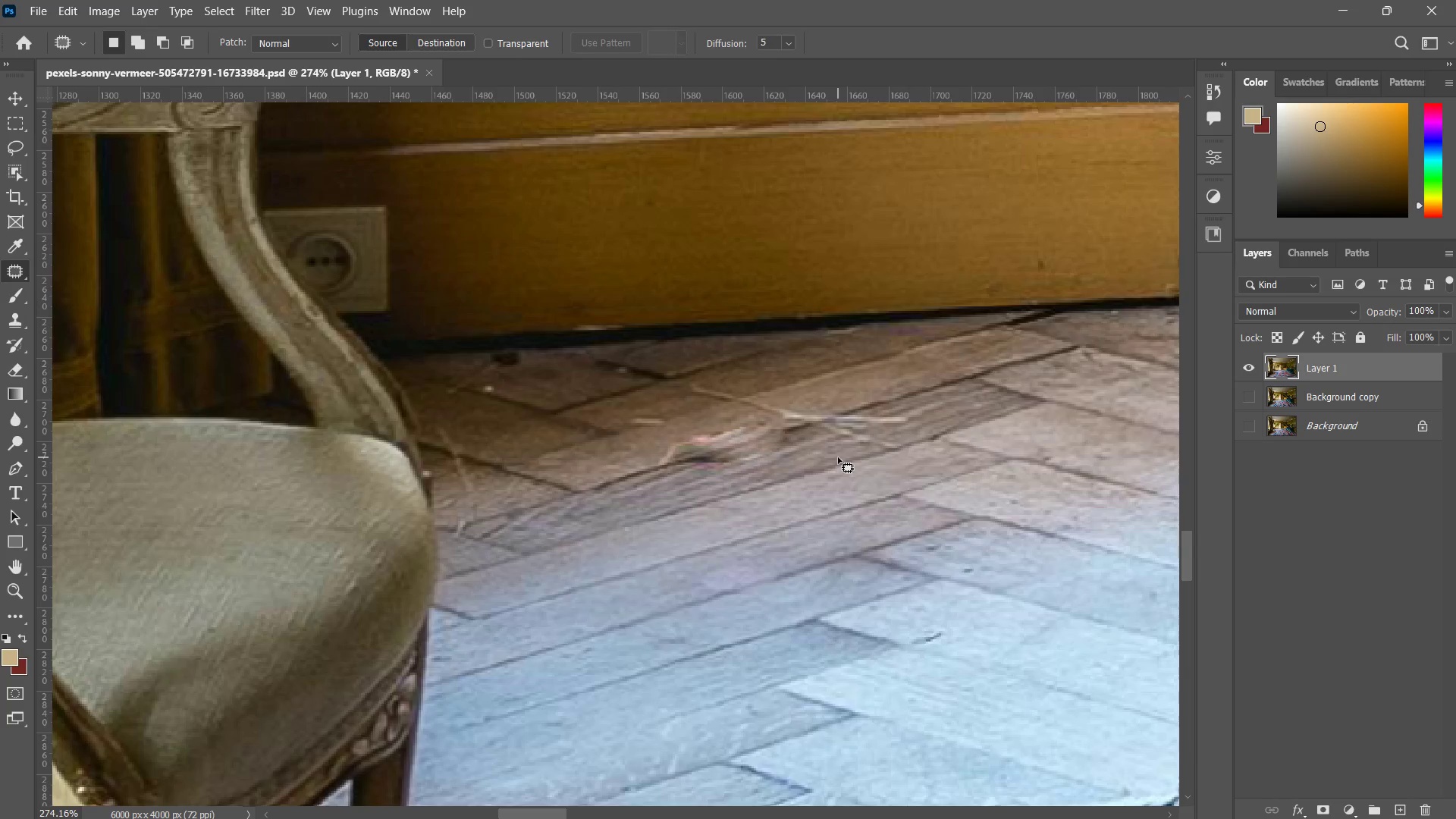 
type(zz)
 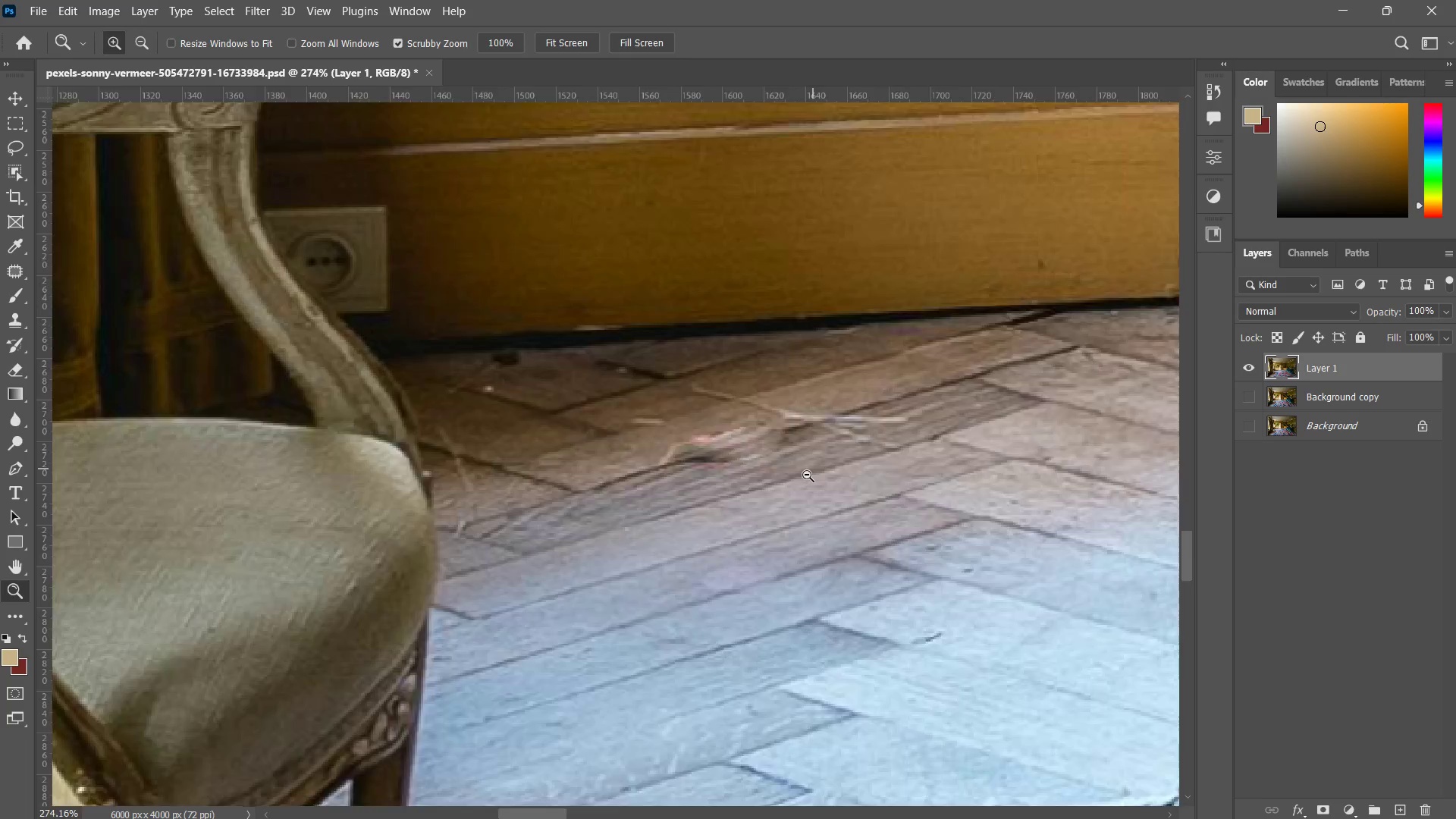 
left_click_drag(start_coordinate=[833, 452], to_coordinate=[815, 464])
 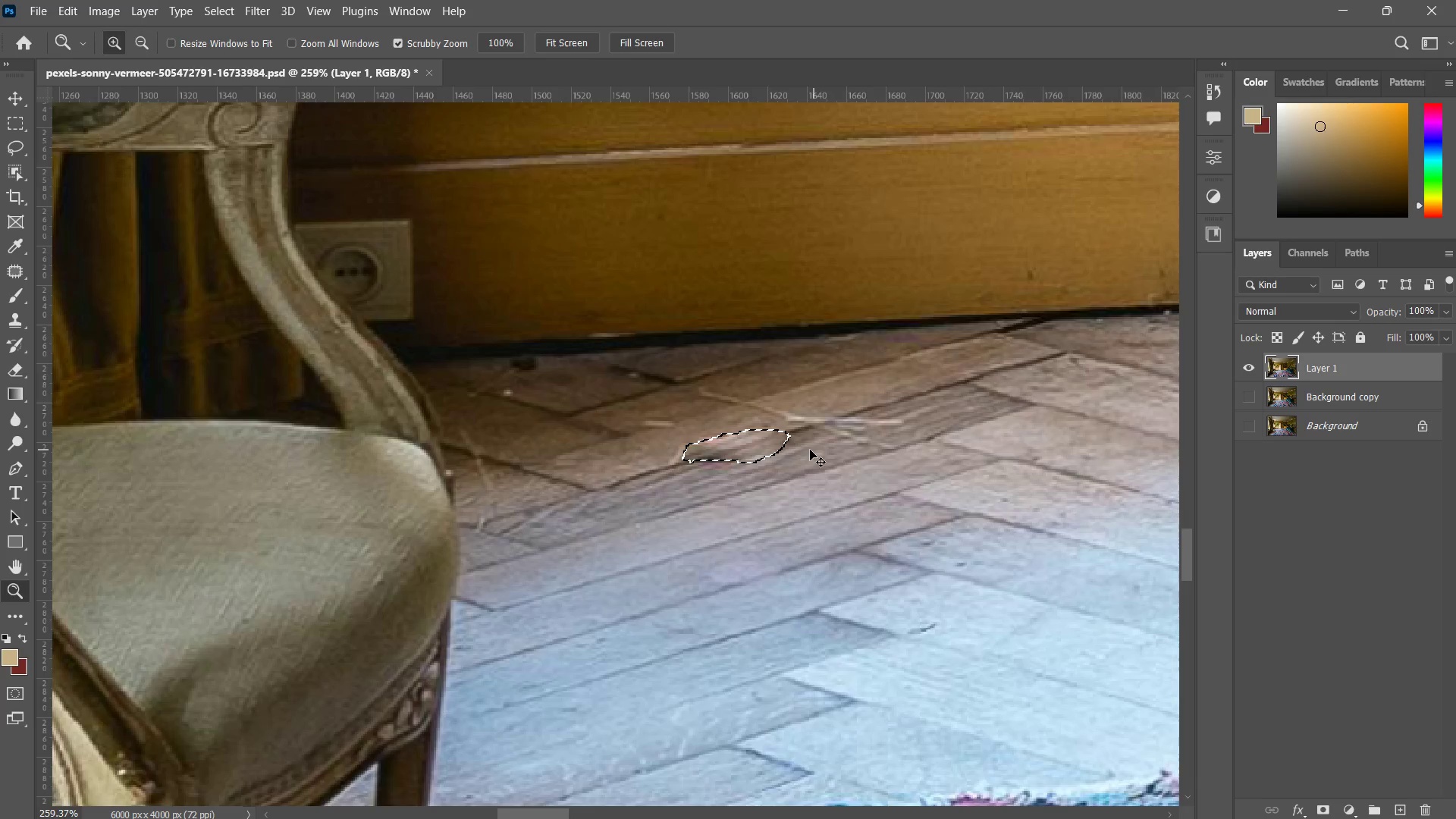 
key(Control+Z)
 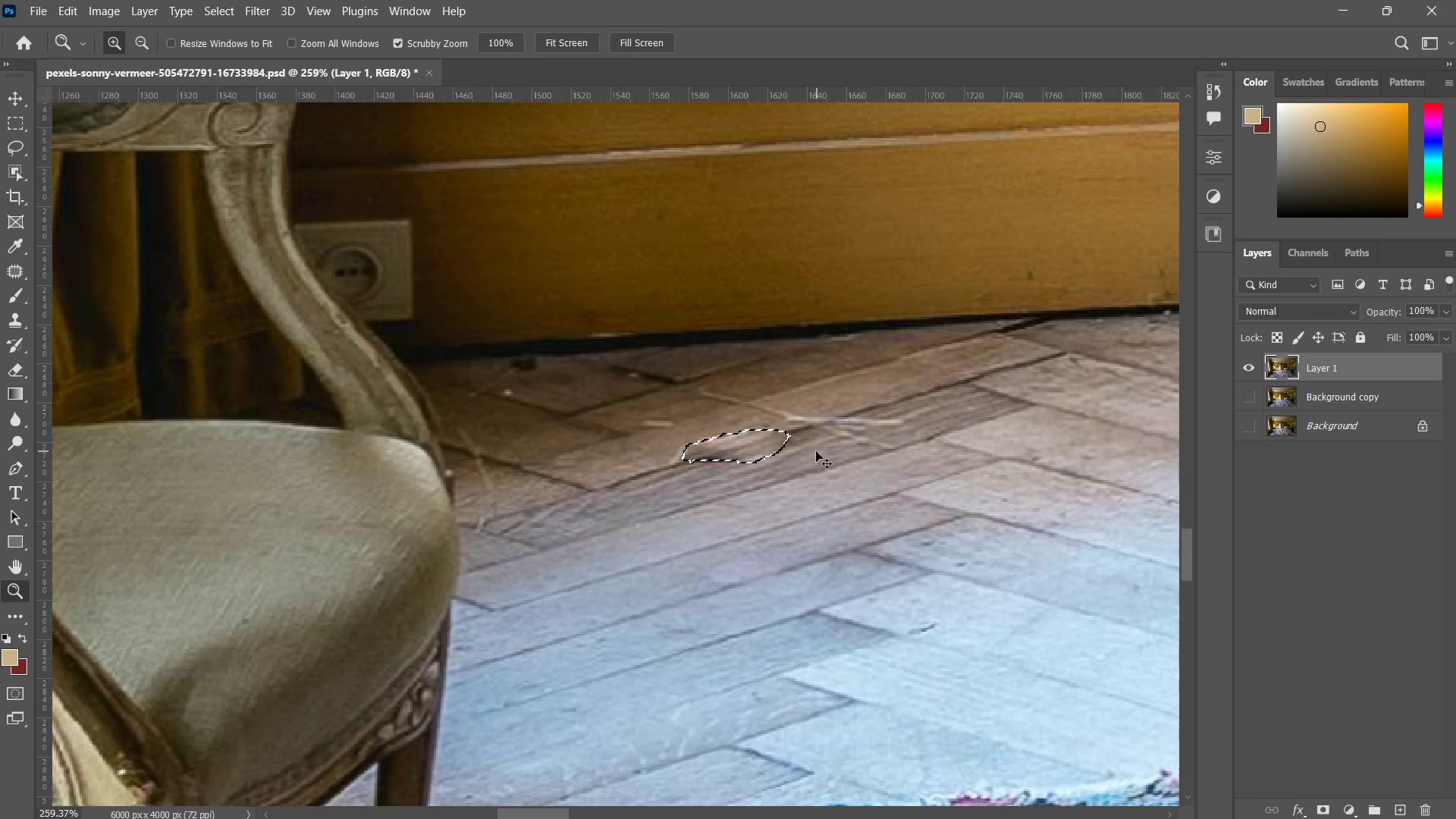 
key(Control+Z)
 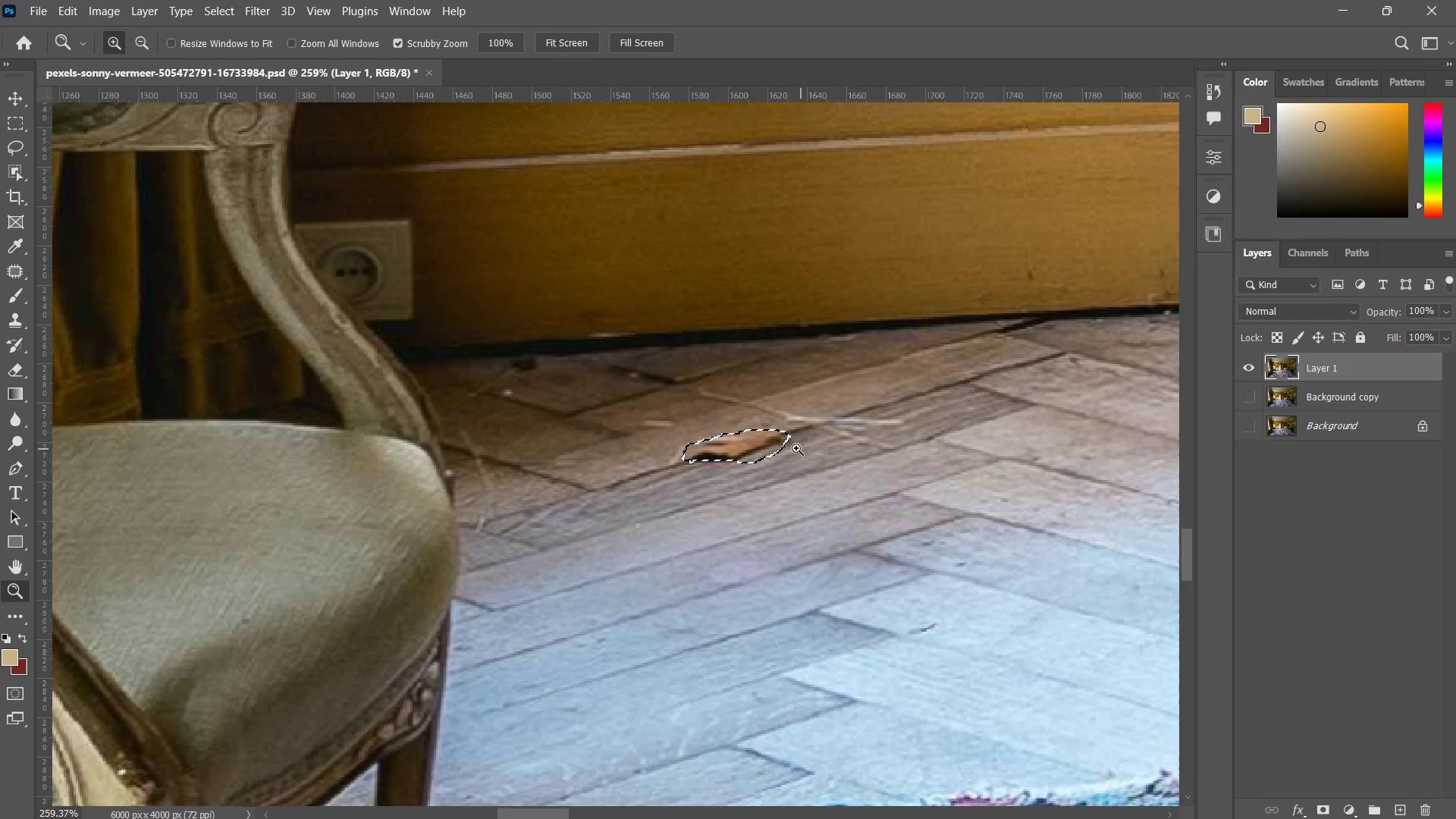 
left_click_drag(start_coordinate=[796, 447], to_coordinate=[832, 409])
 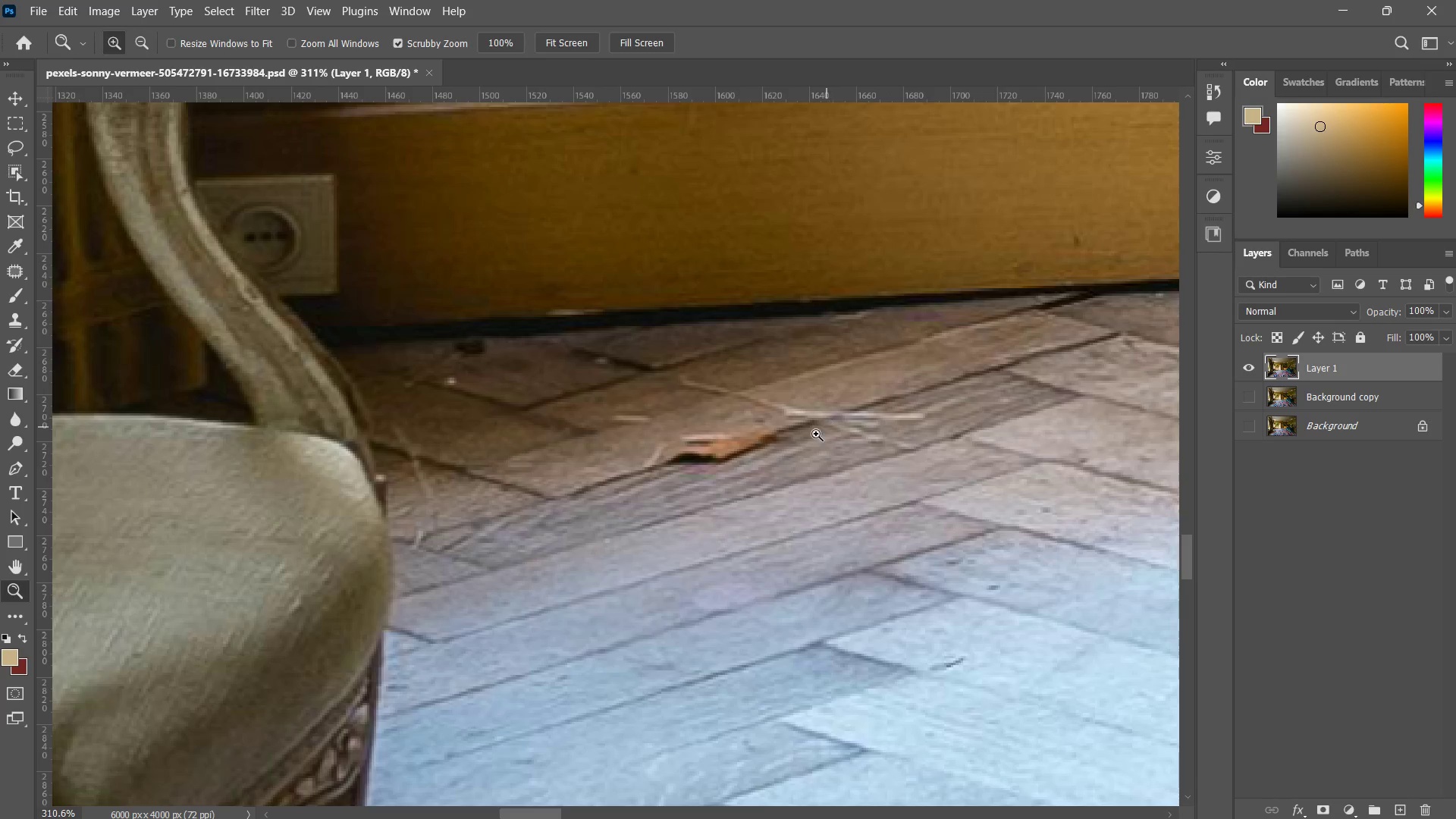 
key(Control+ControlLeft)
 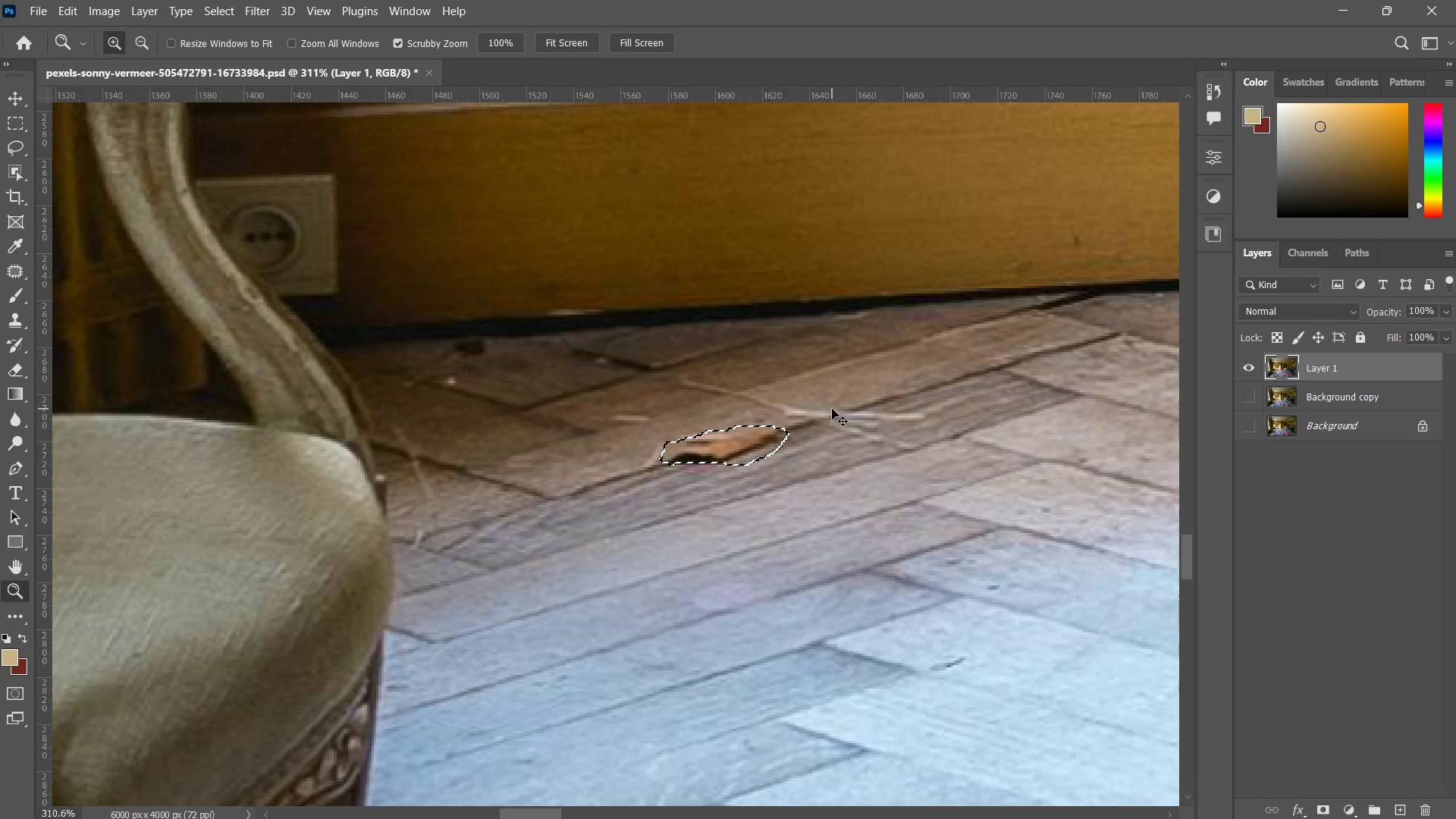 
key(Control+D)
 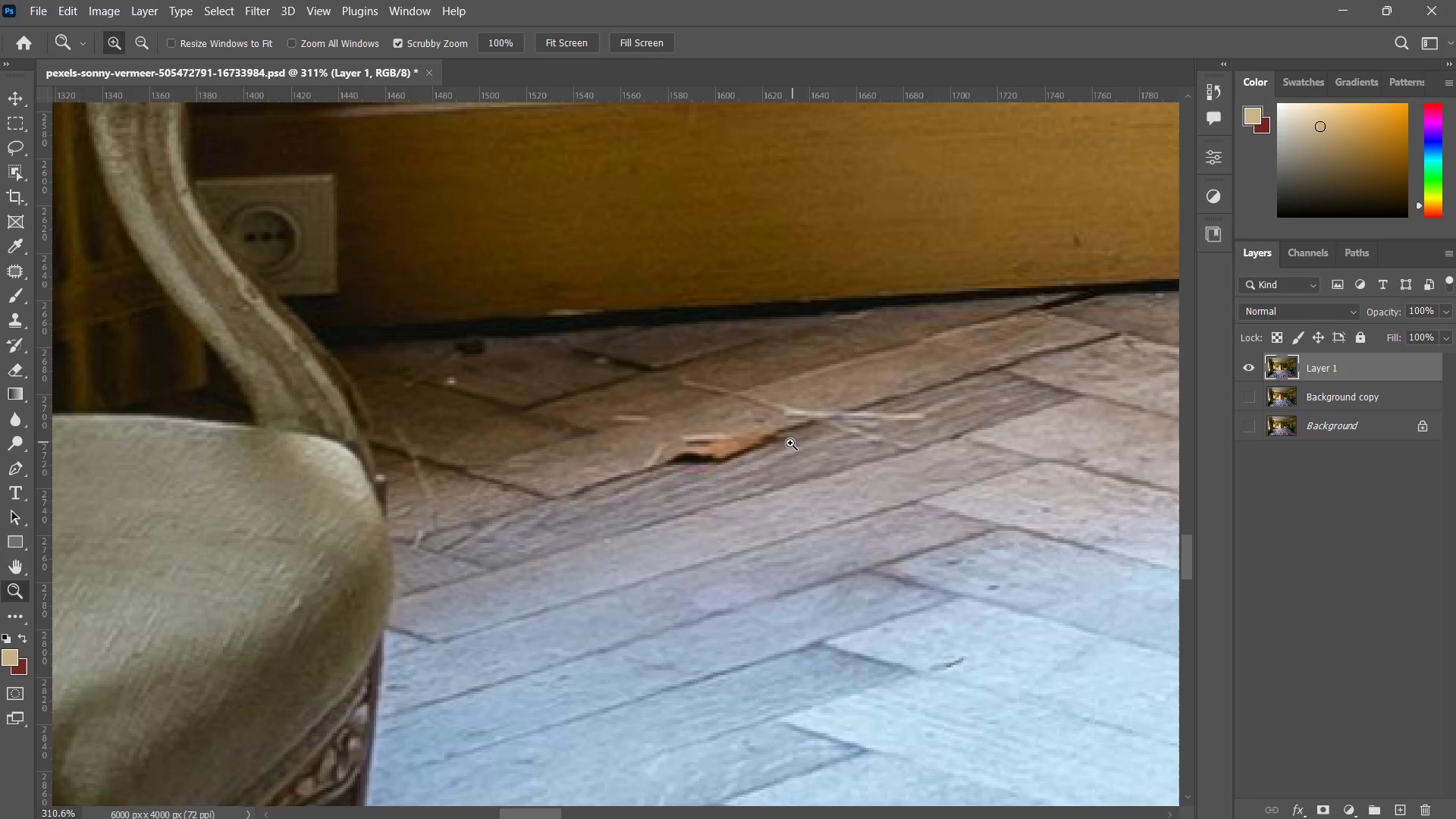 
key(S)
 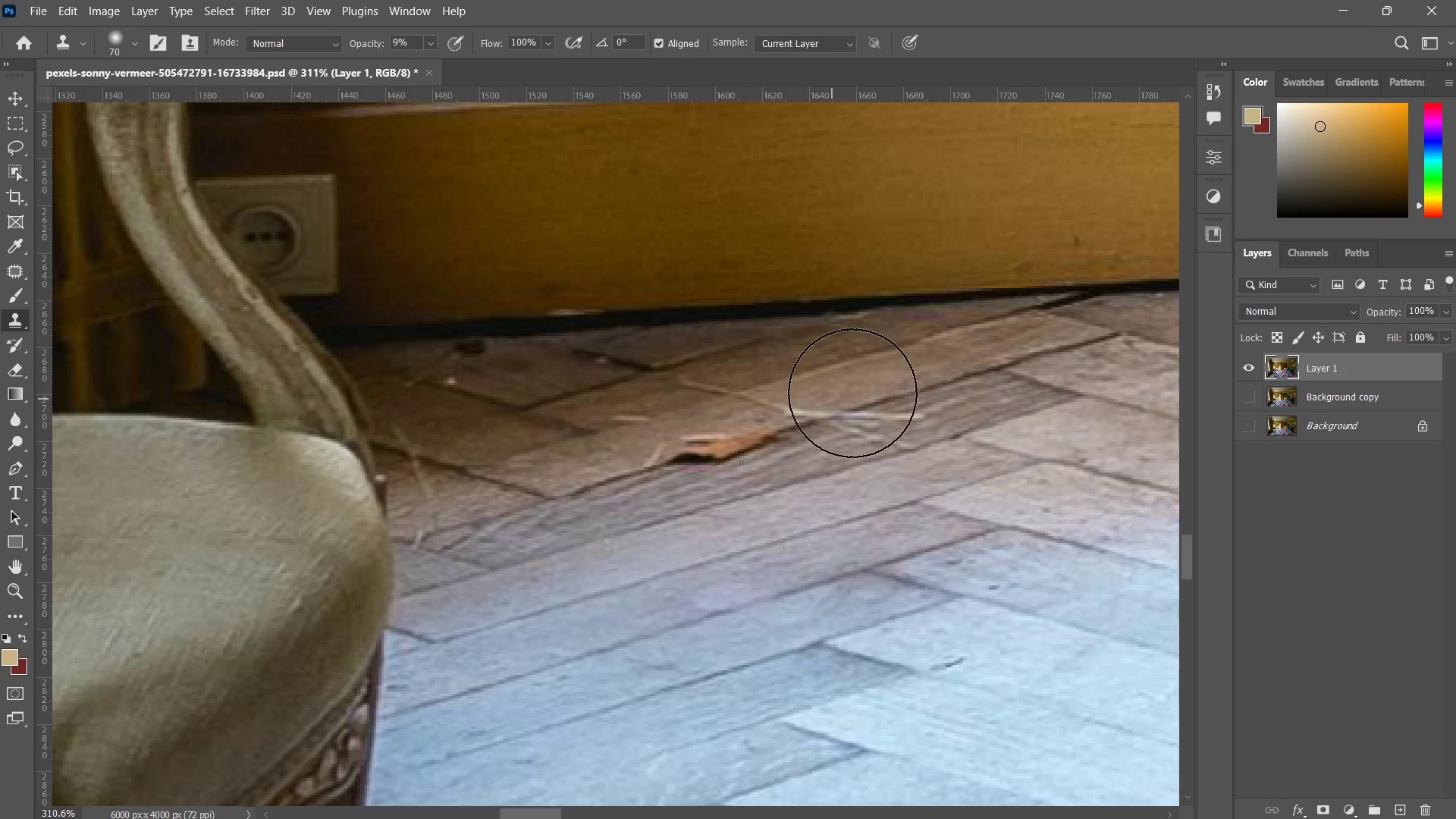 
hold_key(key=AltLeft, duration=0.5)
 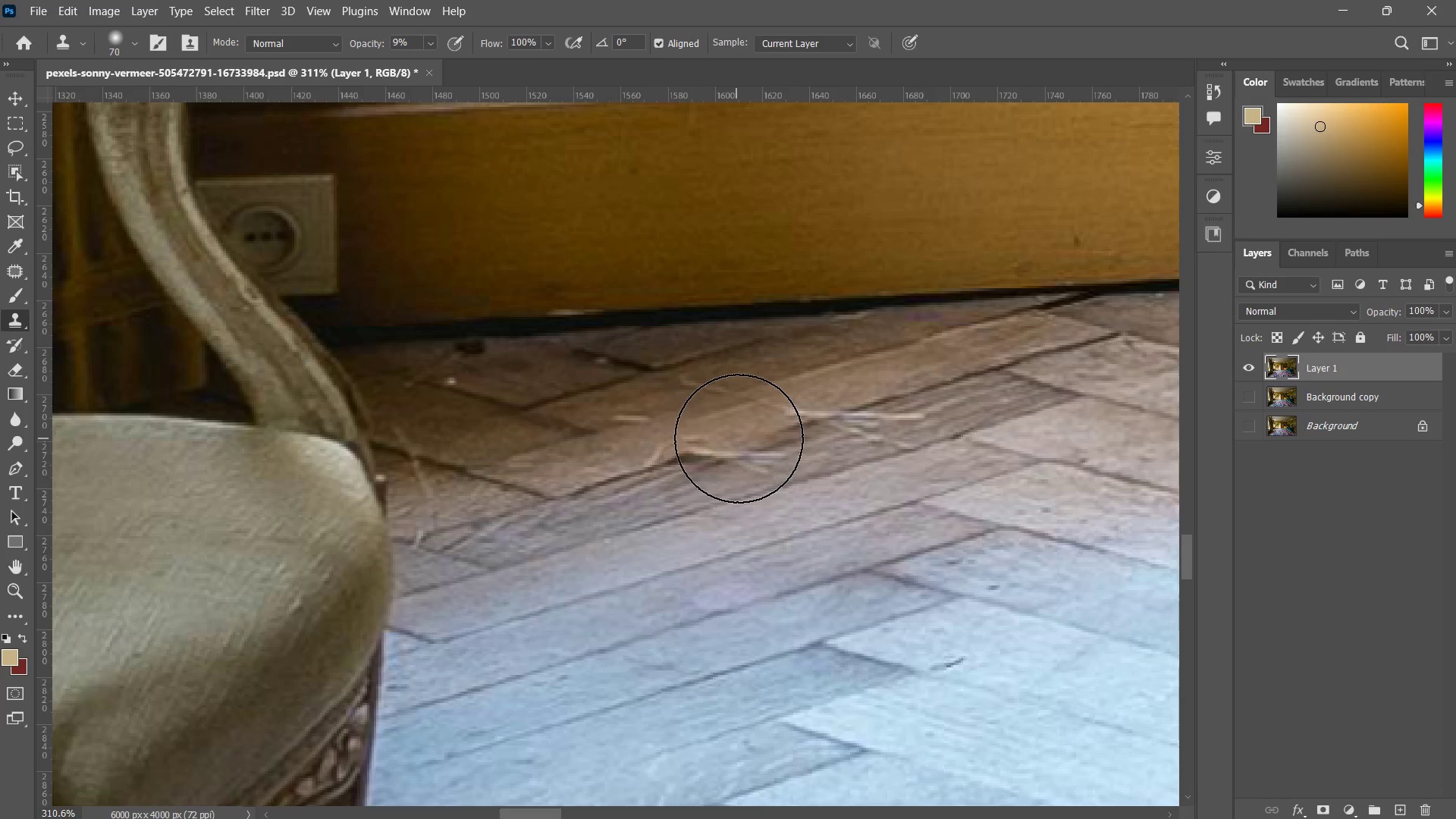 
hold_key(key=AltLeft, duration=0.88)
 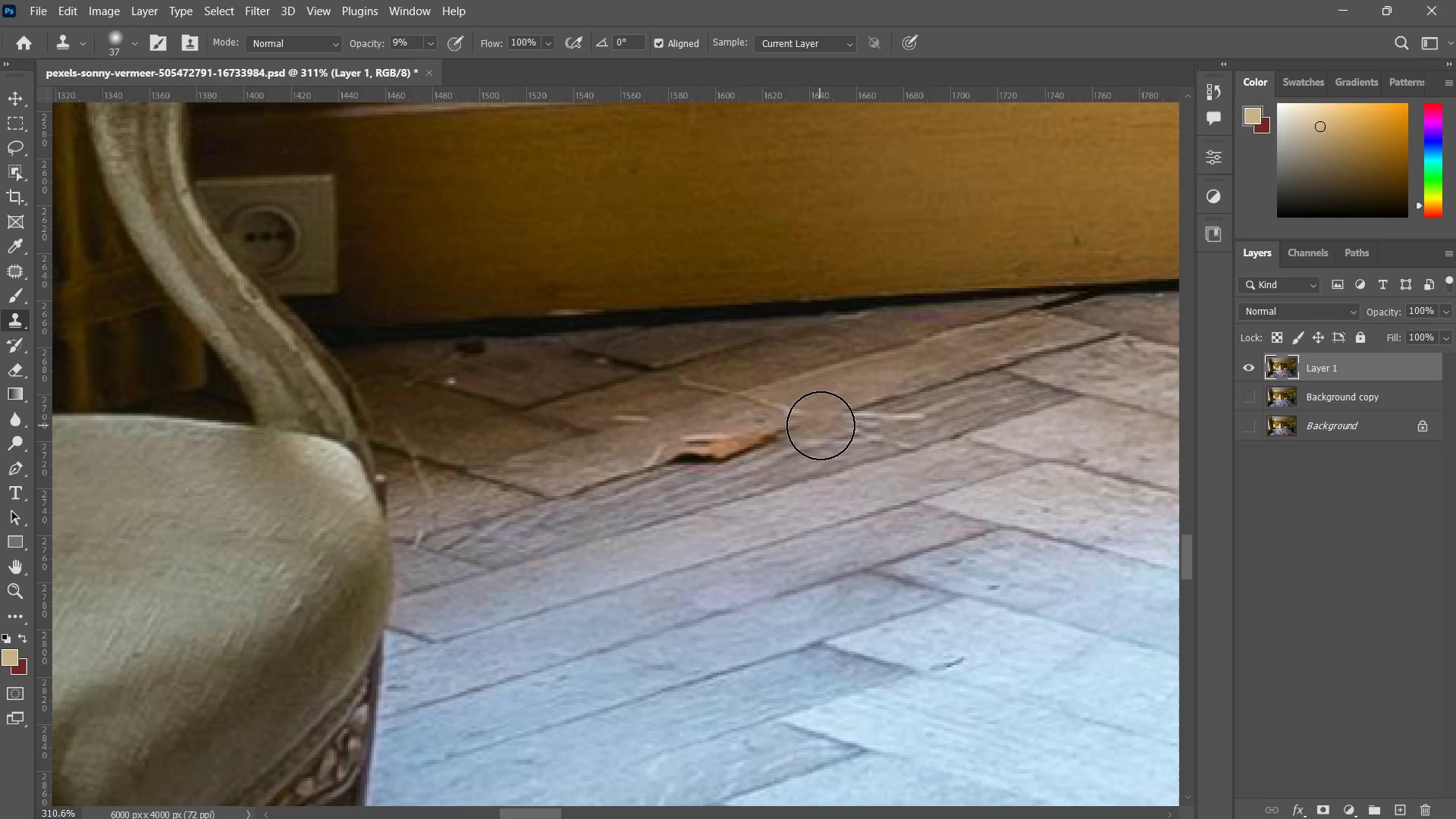 
hold_key(key=AltLeft, duration=0.42)
 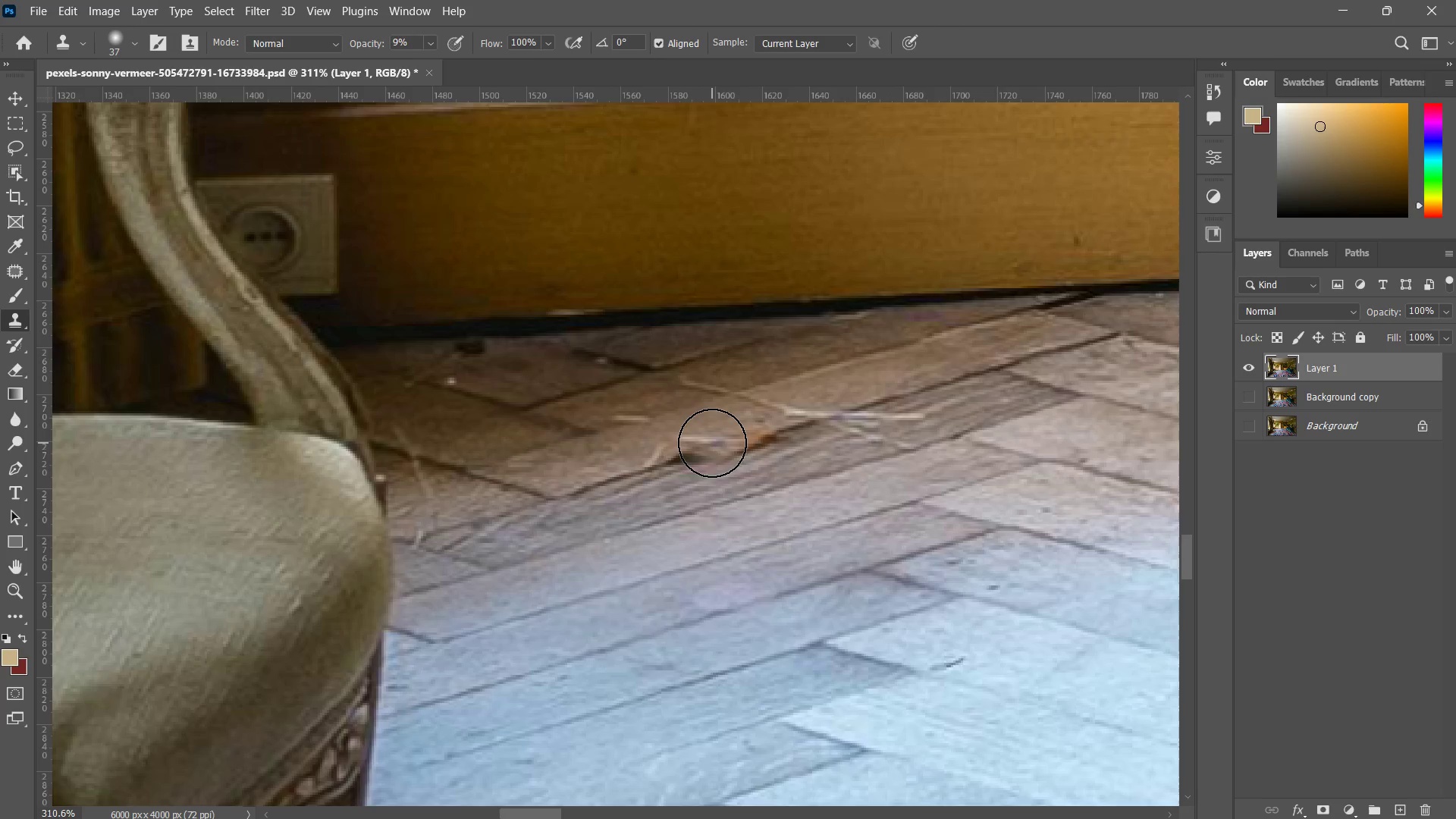 
left_click([712, 442])
 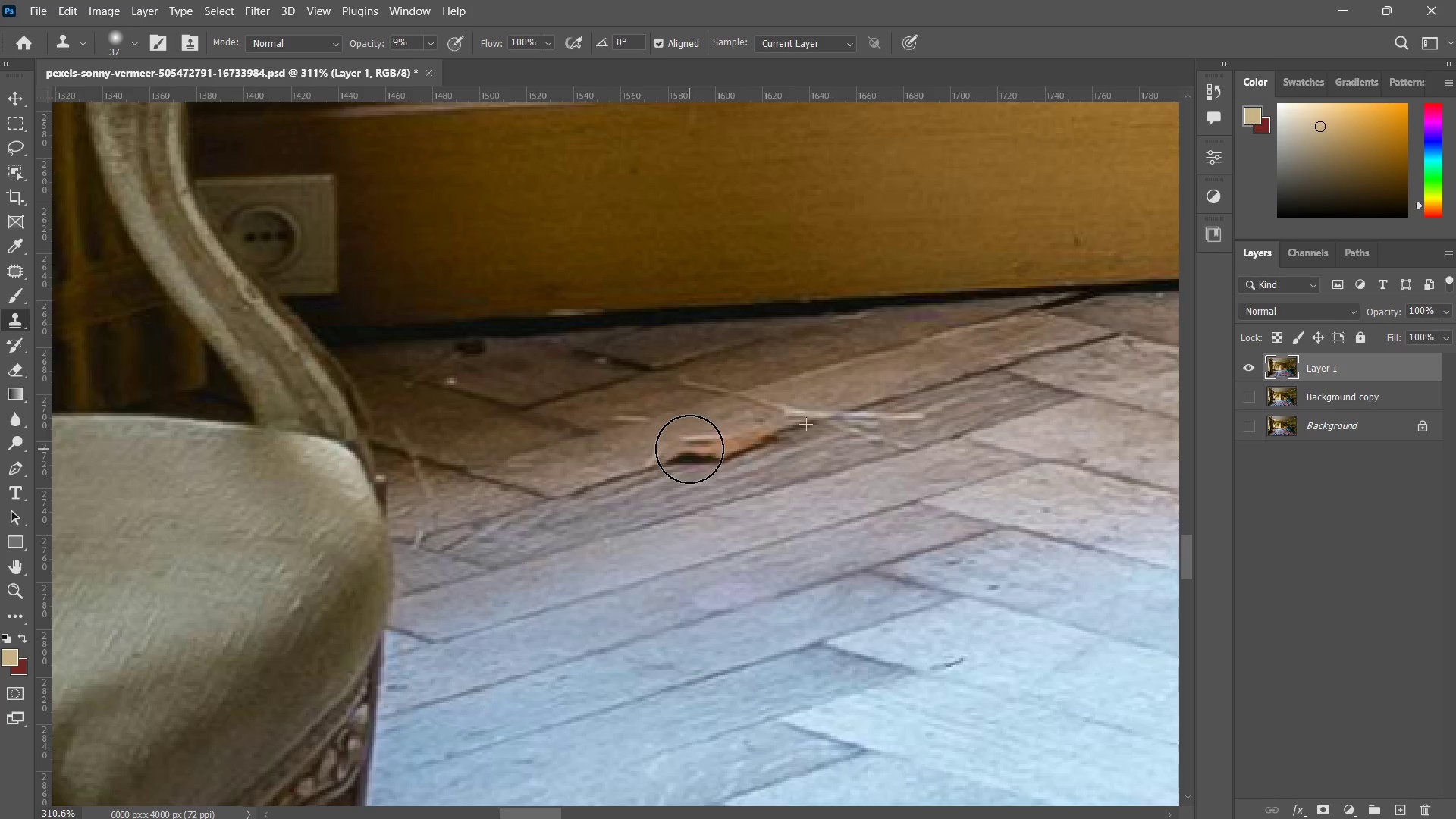 
left_click_drag(start_coordinate=[689, 449], to_coordinate=[696, 449])
 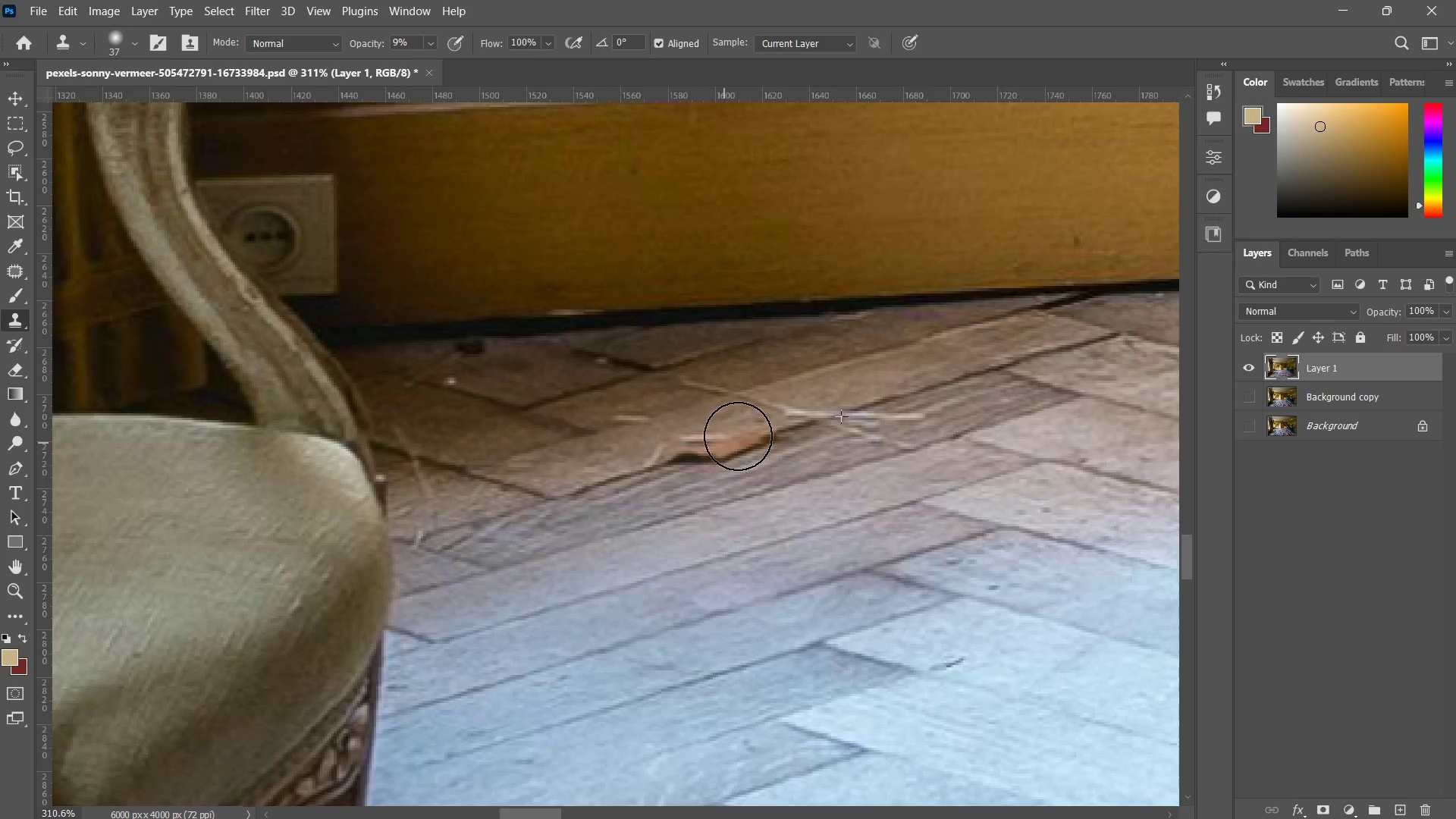 
left_click_drag(start_coordinate=[742, 436], to_coordinate=[751, 436])
 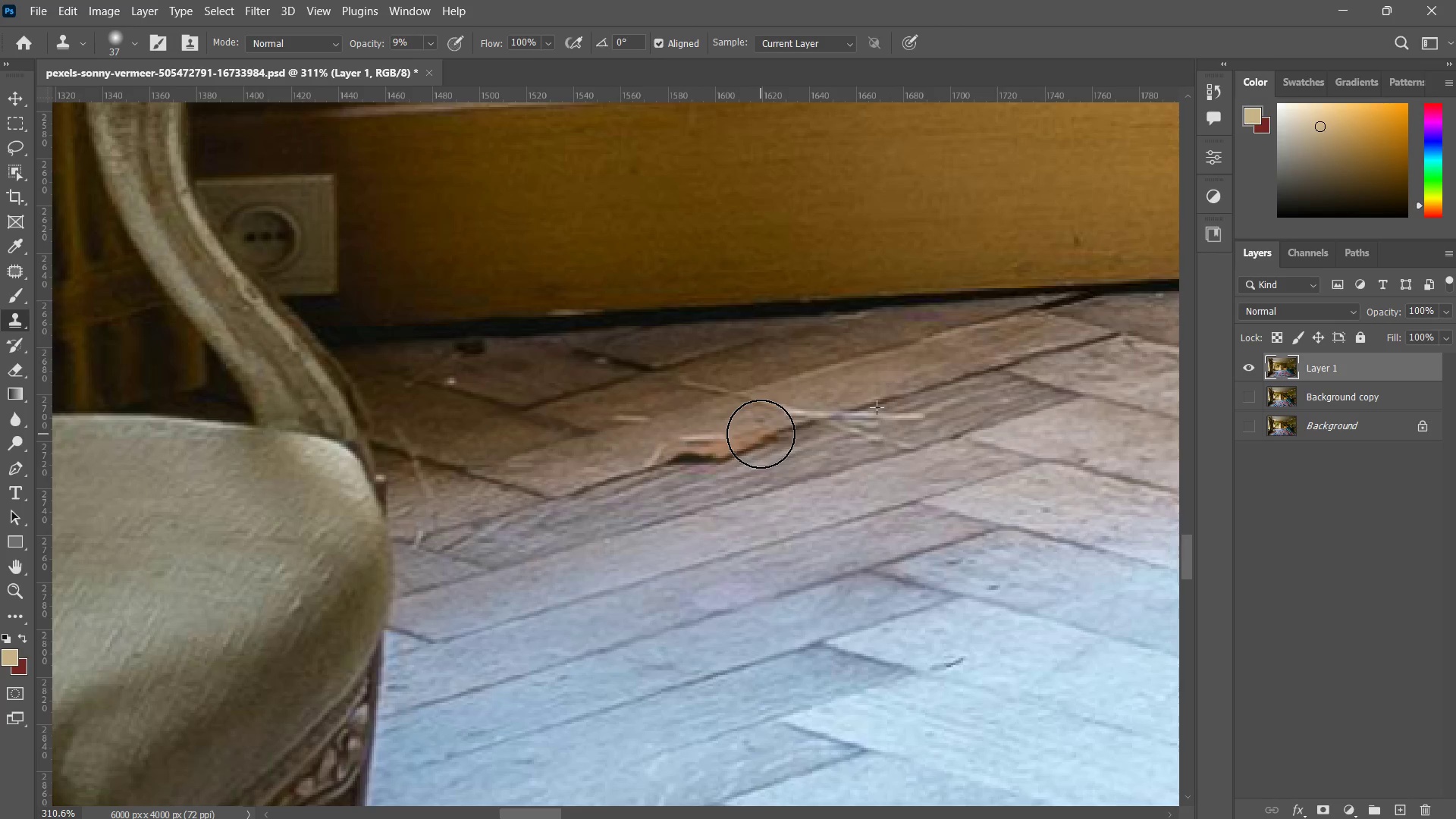 
triple_click([761, 434])
 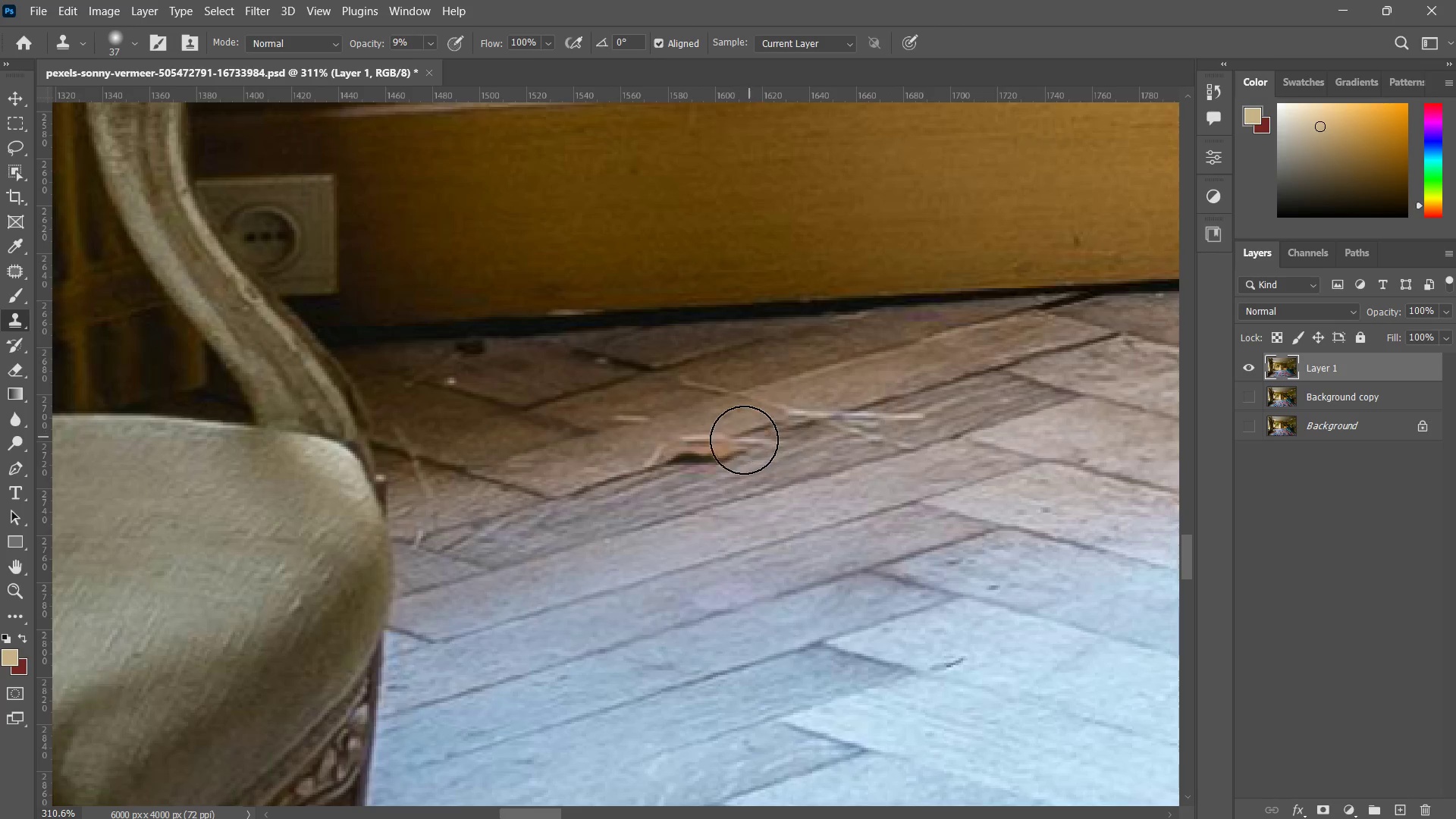 
left_click_drag(start_coordinate=[732, 444], to_coordinate=[721, 446])
 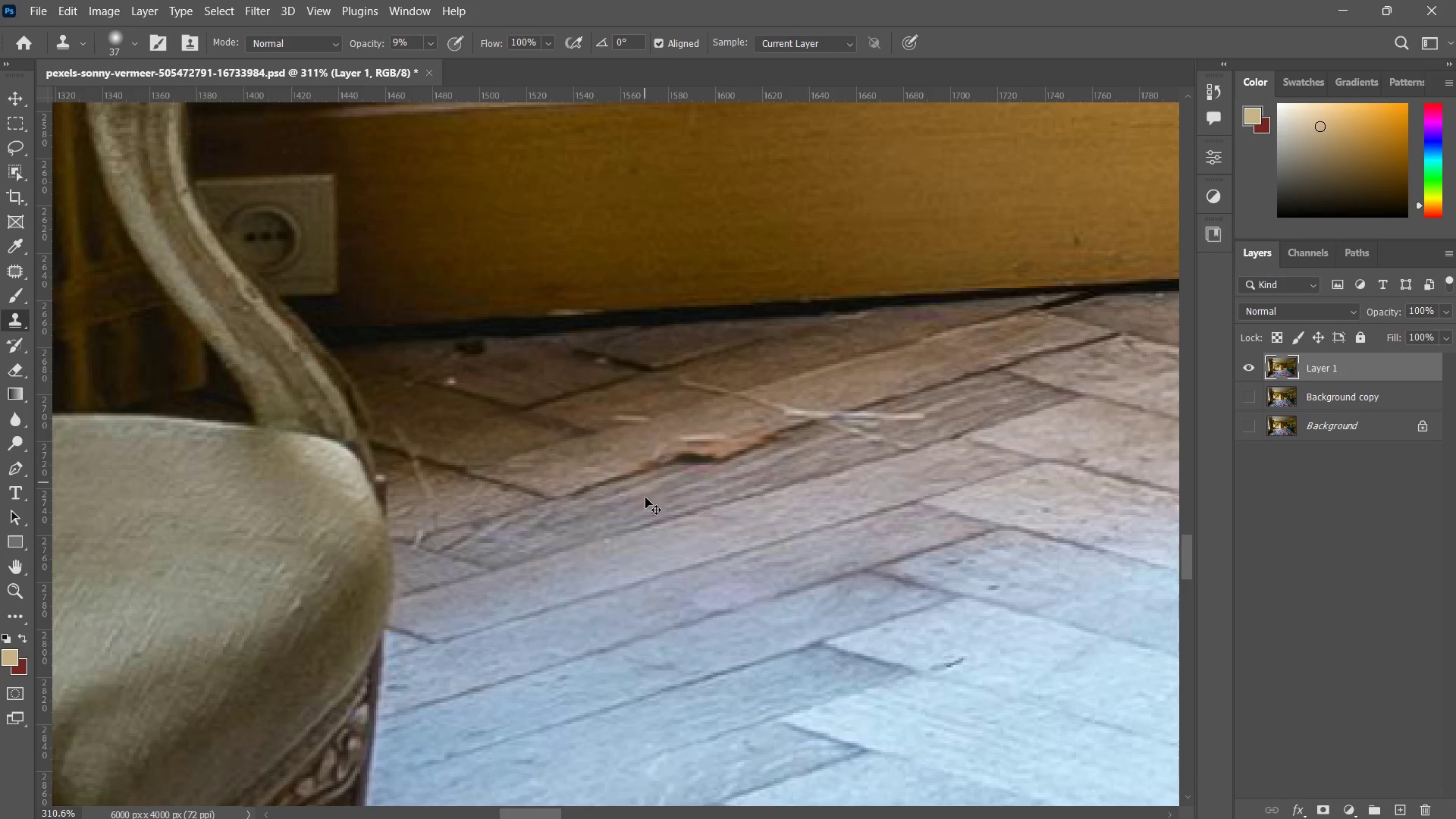 
key(Control+Z)
 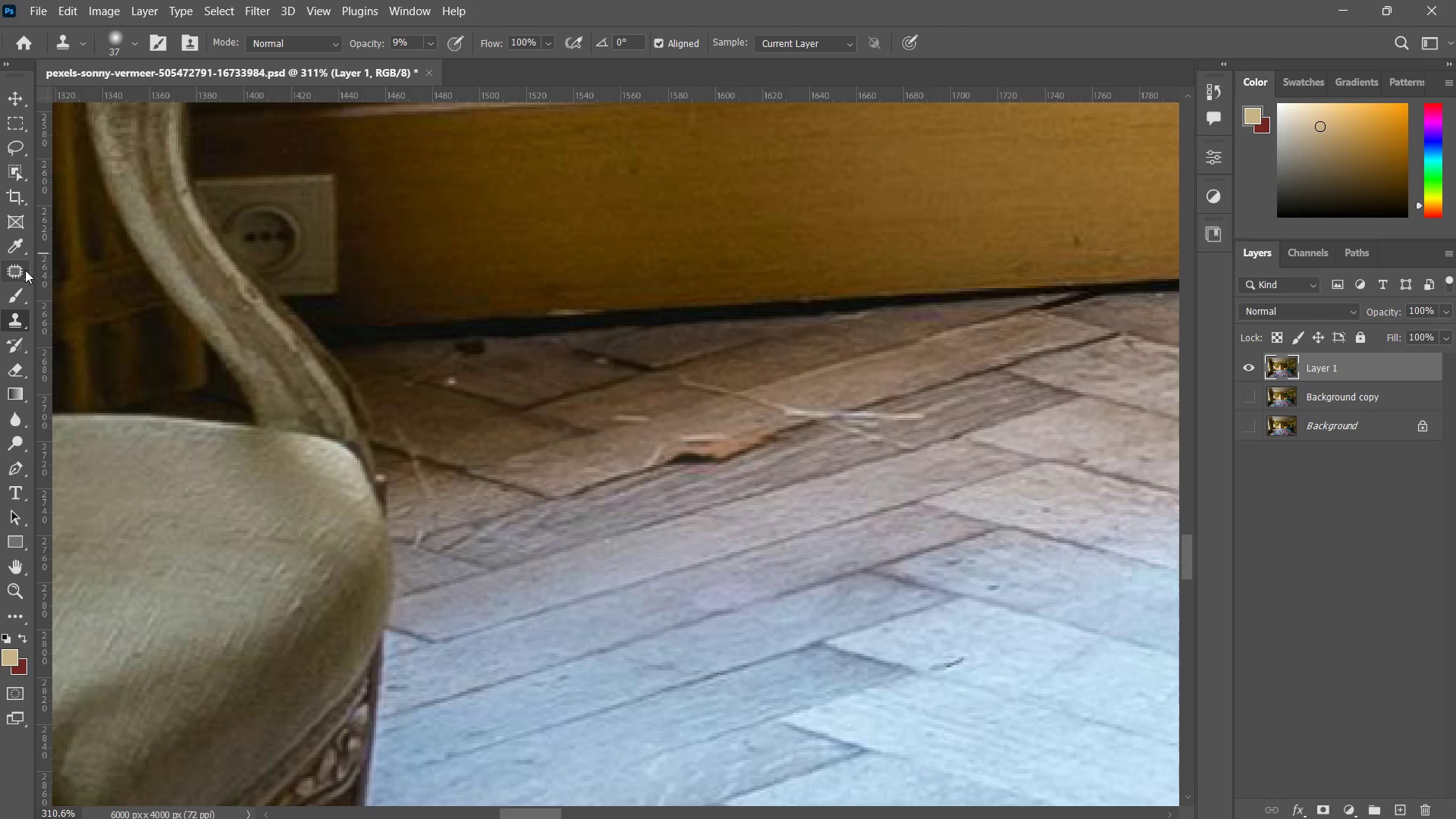 
left_click([17, 268])
 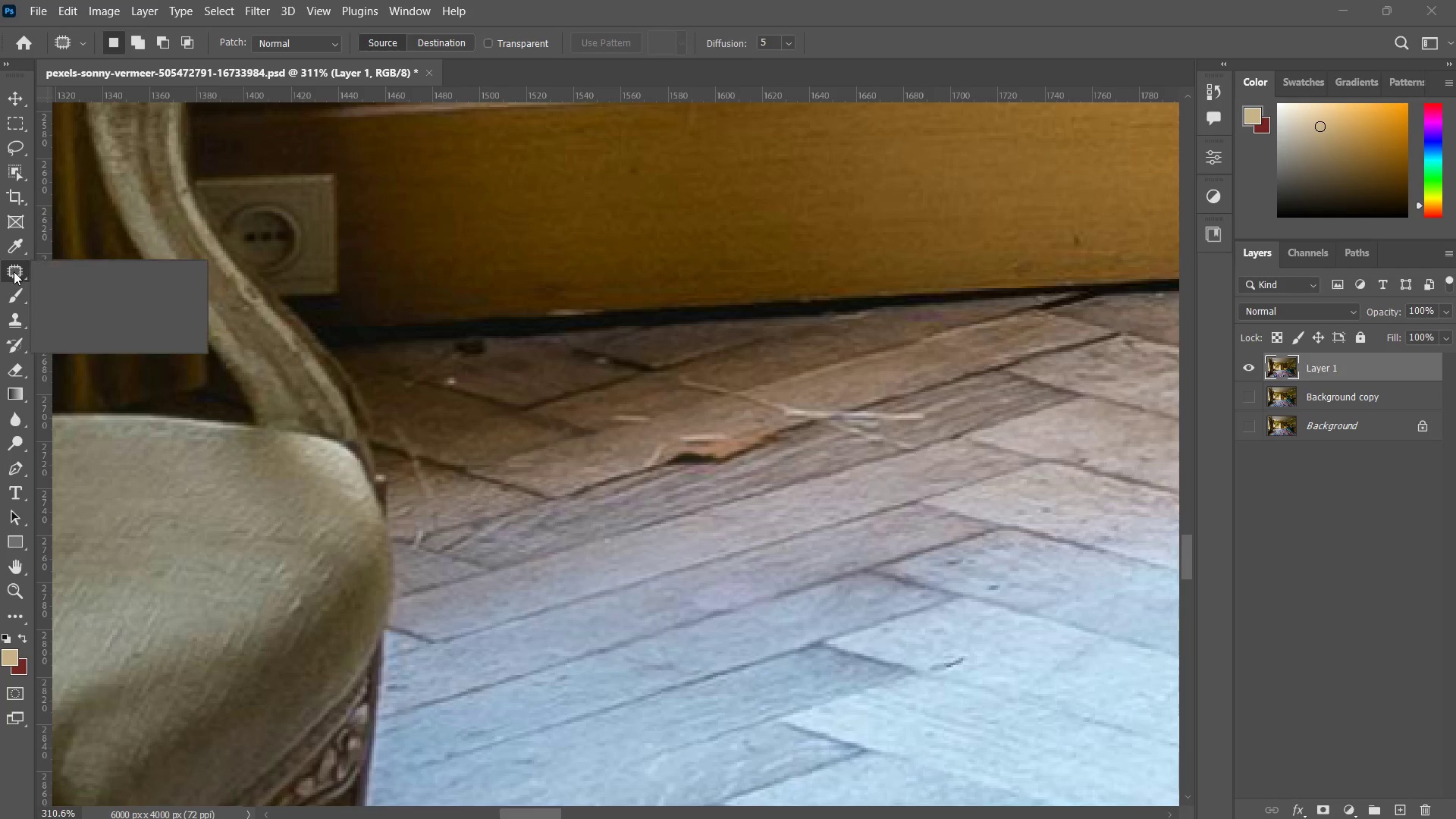 
right_click([14, 271])
 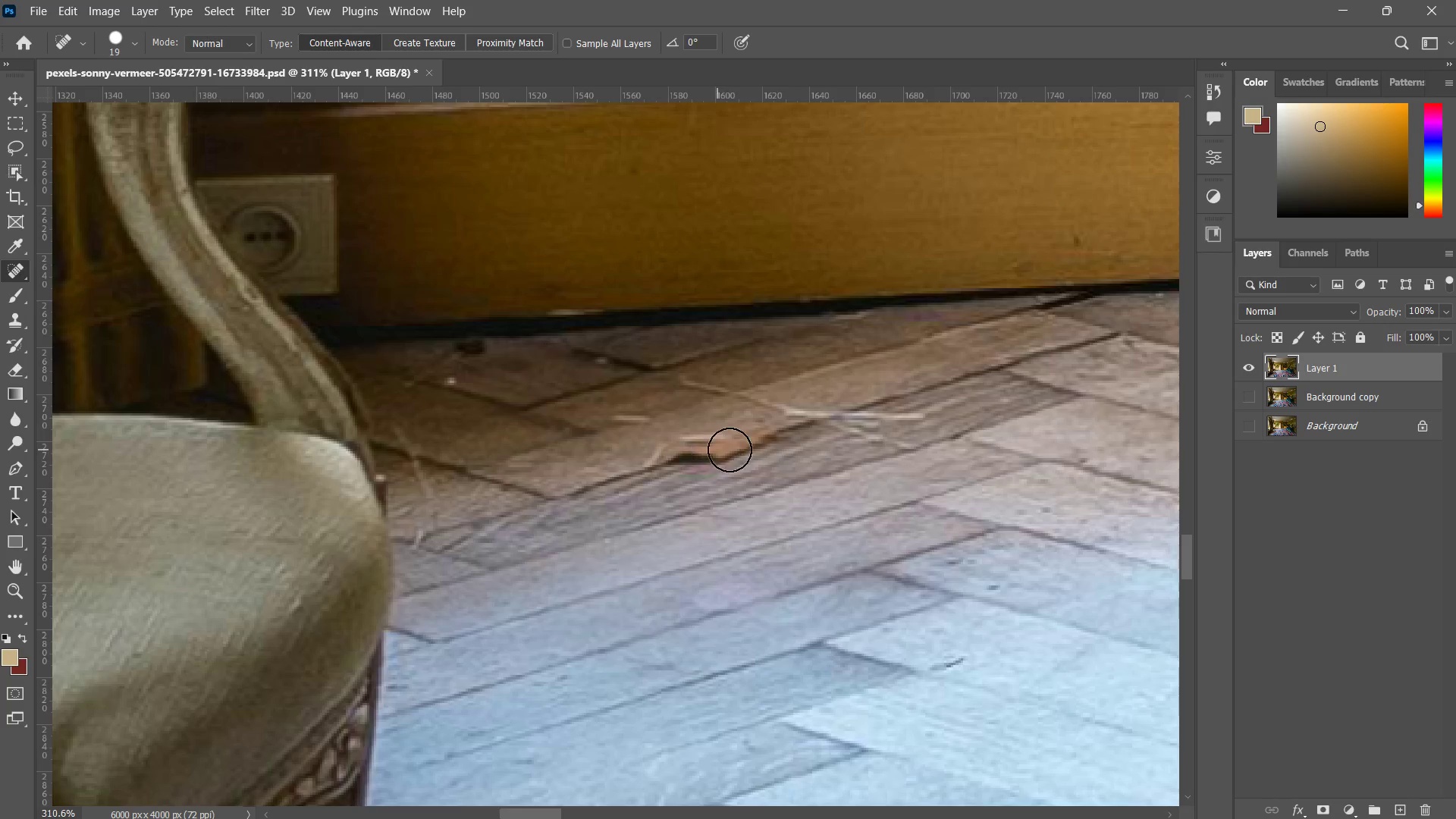 
left_click_drag(start_coordinate=[758, 438], to_coordinate=[743, 443])
 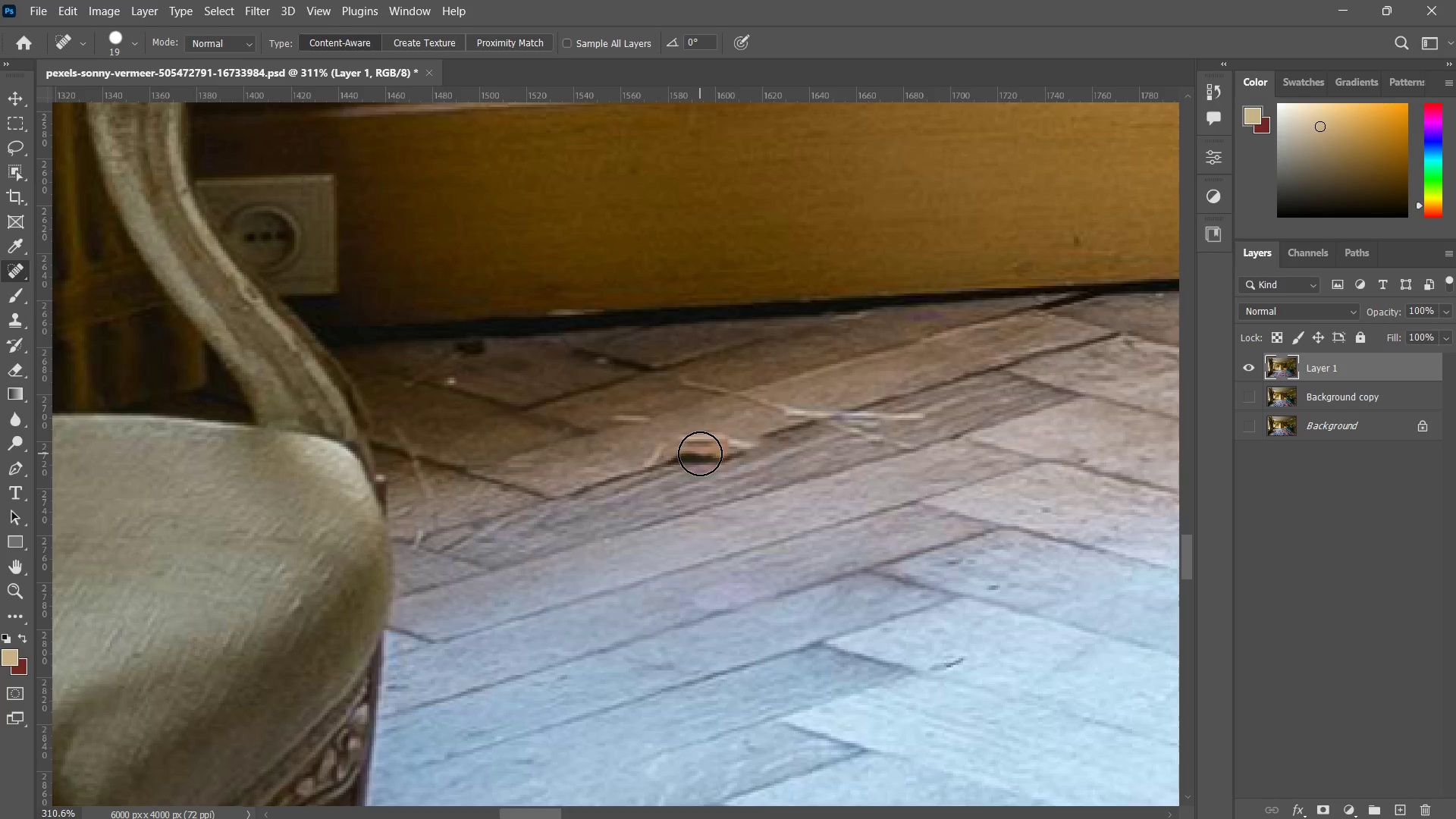 
left_click_drag(start_coordinate=[700, 453], to_coordinate=[695, 453])
 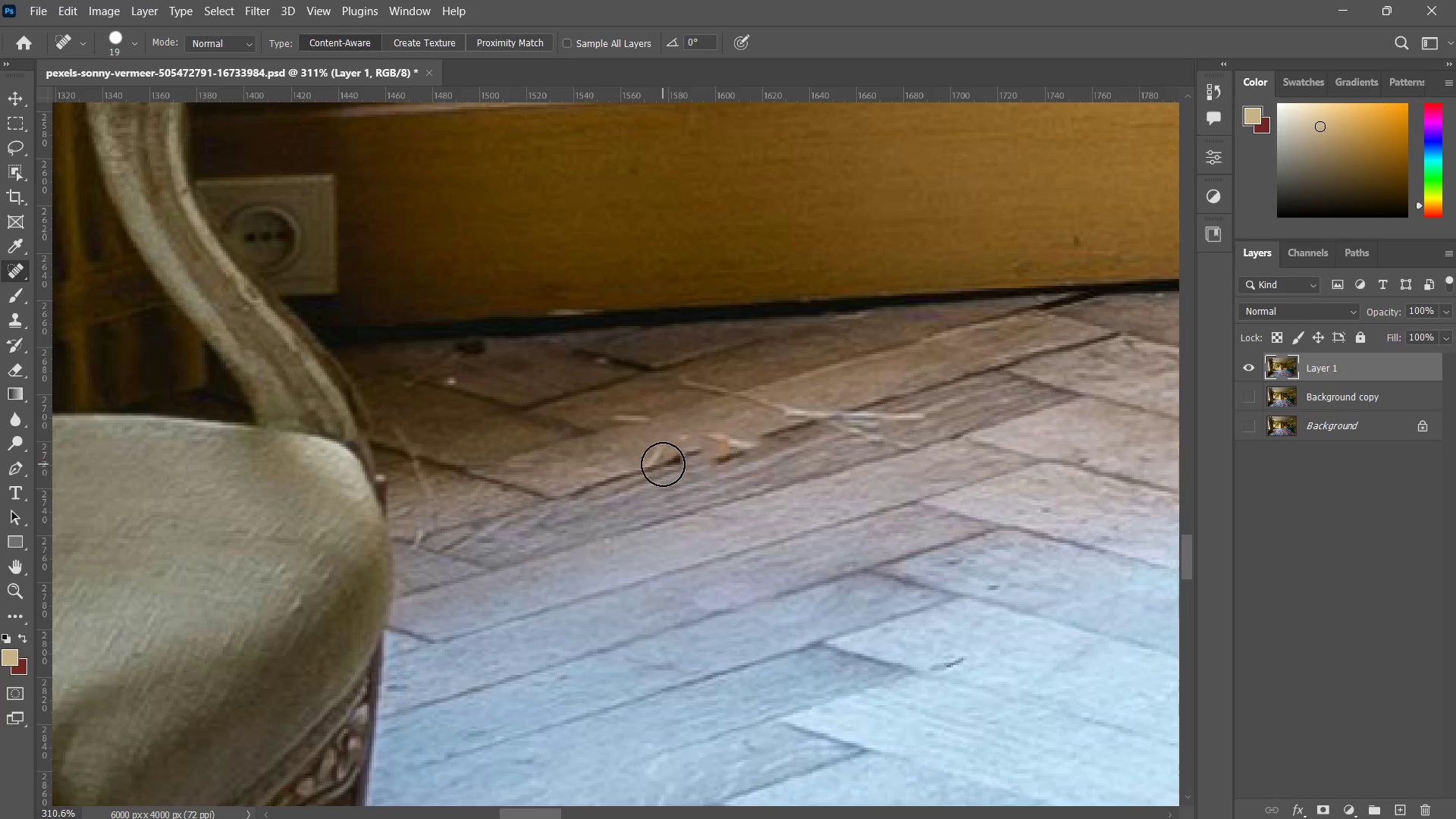 
key(Control+ControlLeft)
 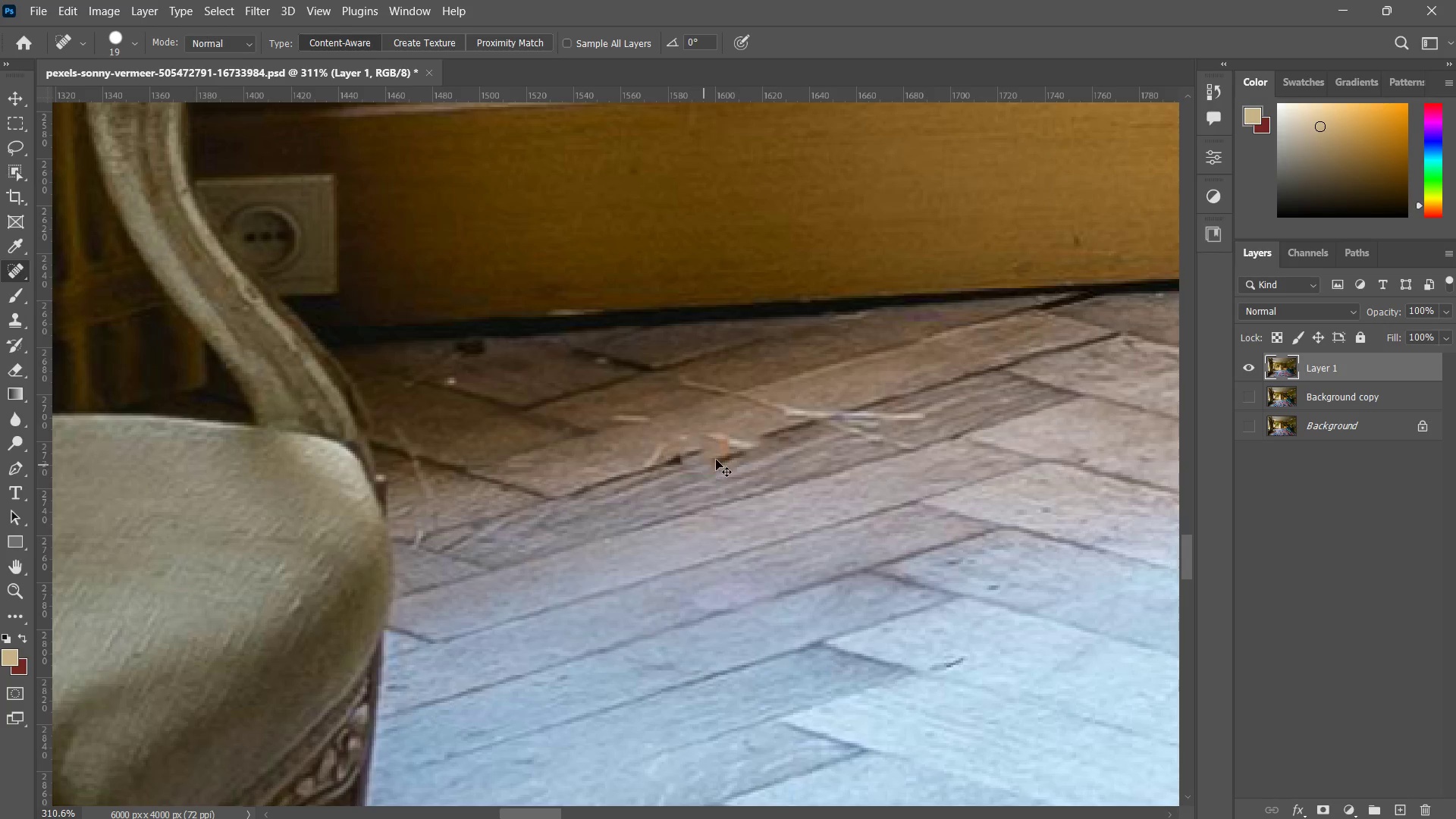 
key(Control+Z)
 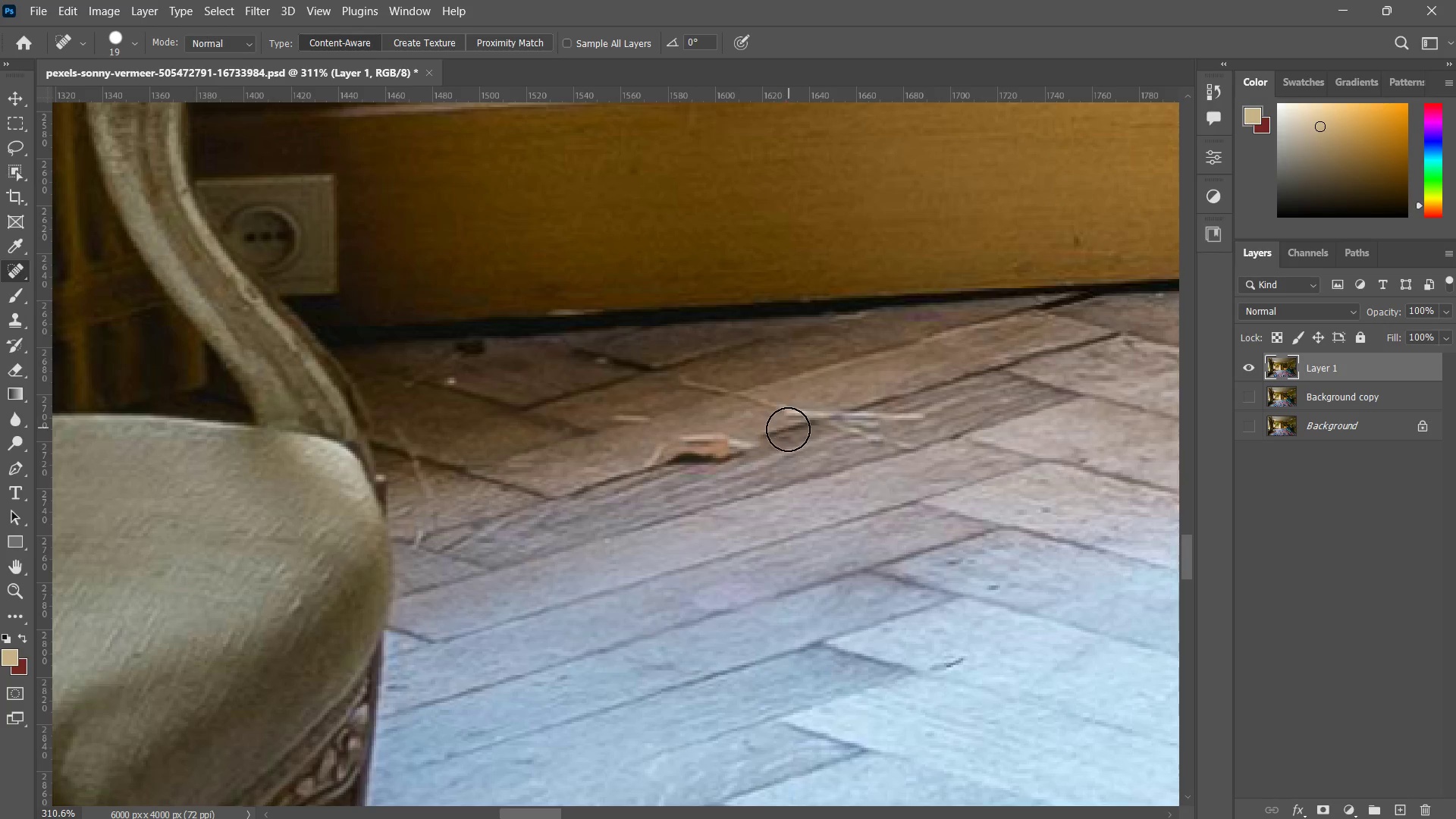 
left_click_drag(start_coordinate=[782, 429], to_coordinate=[637, 476])
 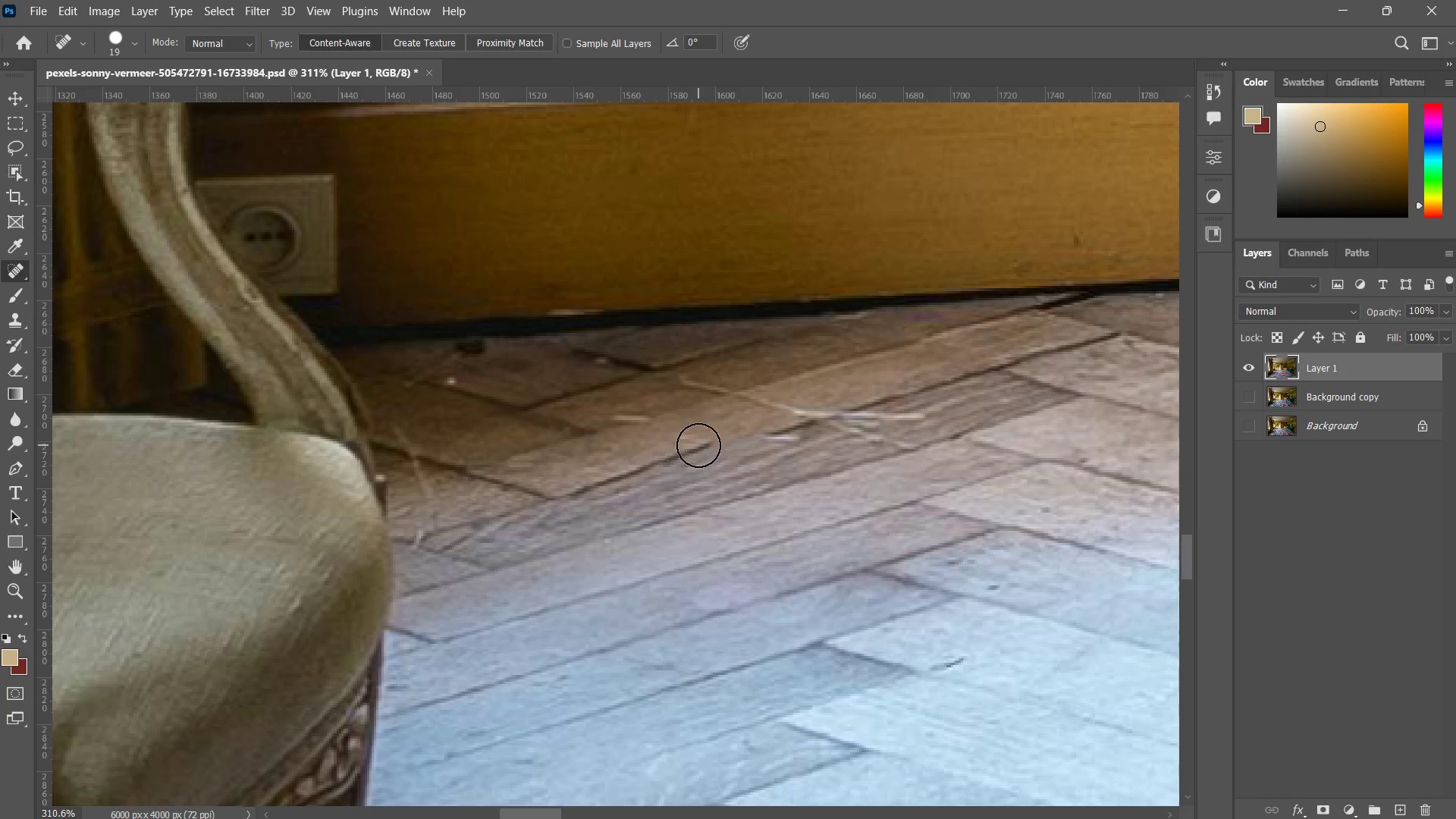 
left_click_drag(start_coordinate=[682, 457], to_coordinate=[805, 408])
 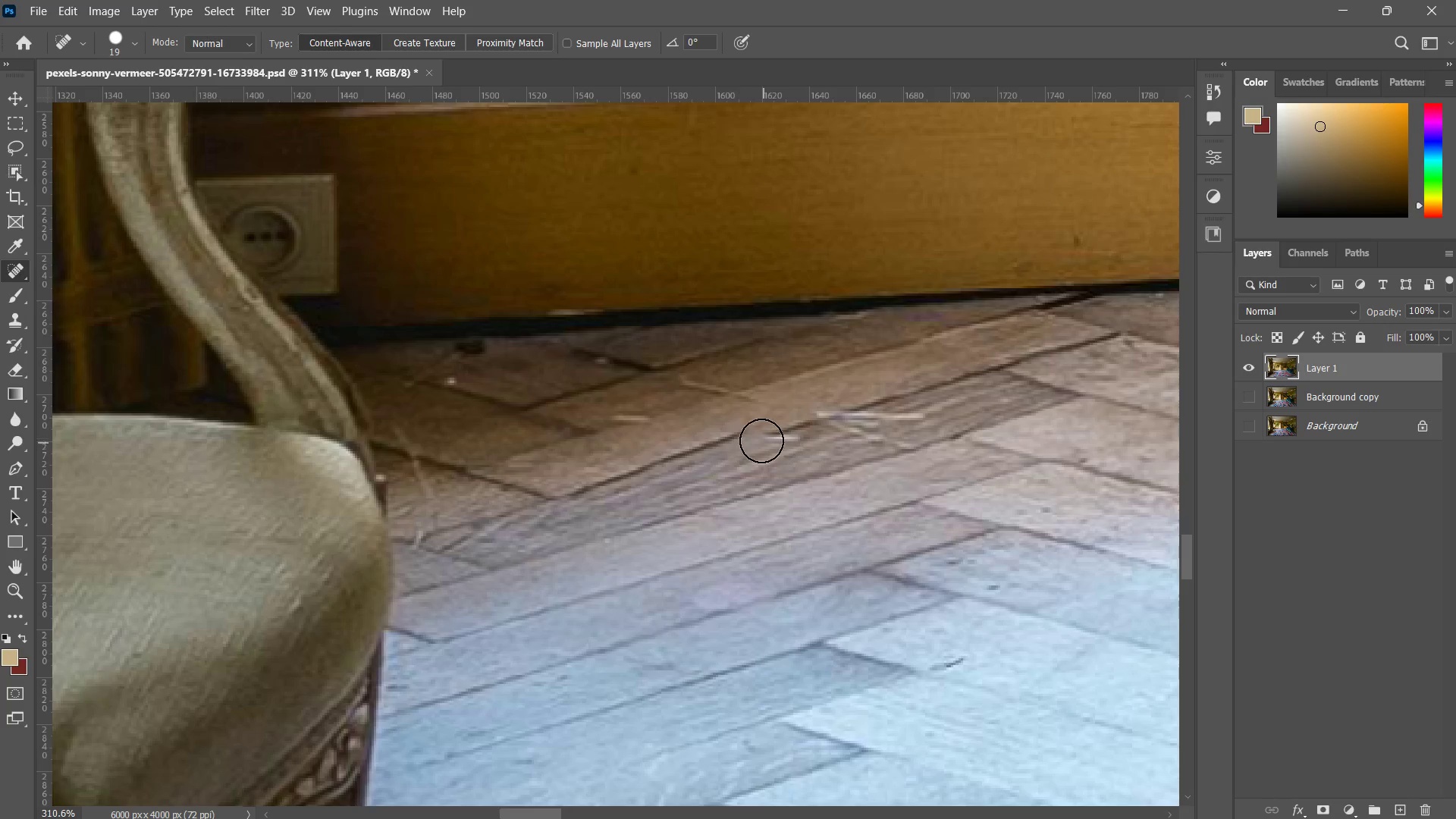 
left_click_drag(start_coordinate=[759, 431], to_coordinate=[829, 408])
 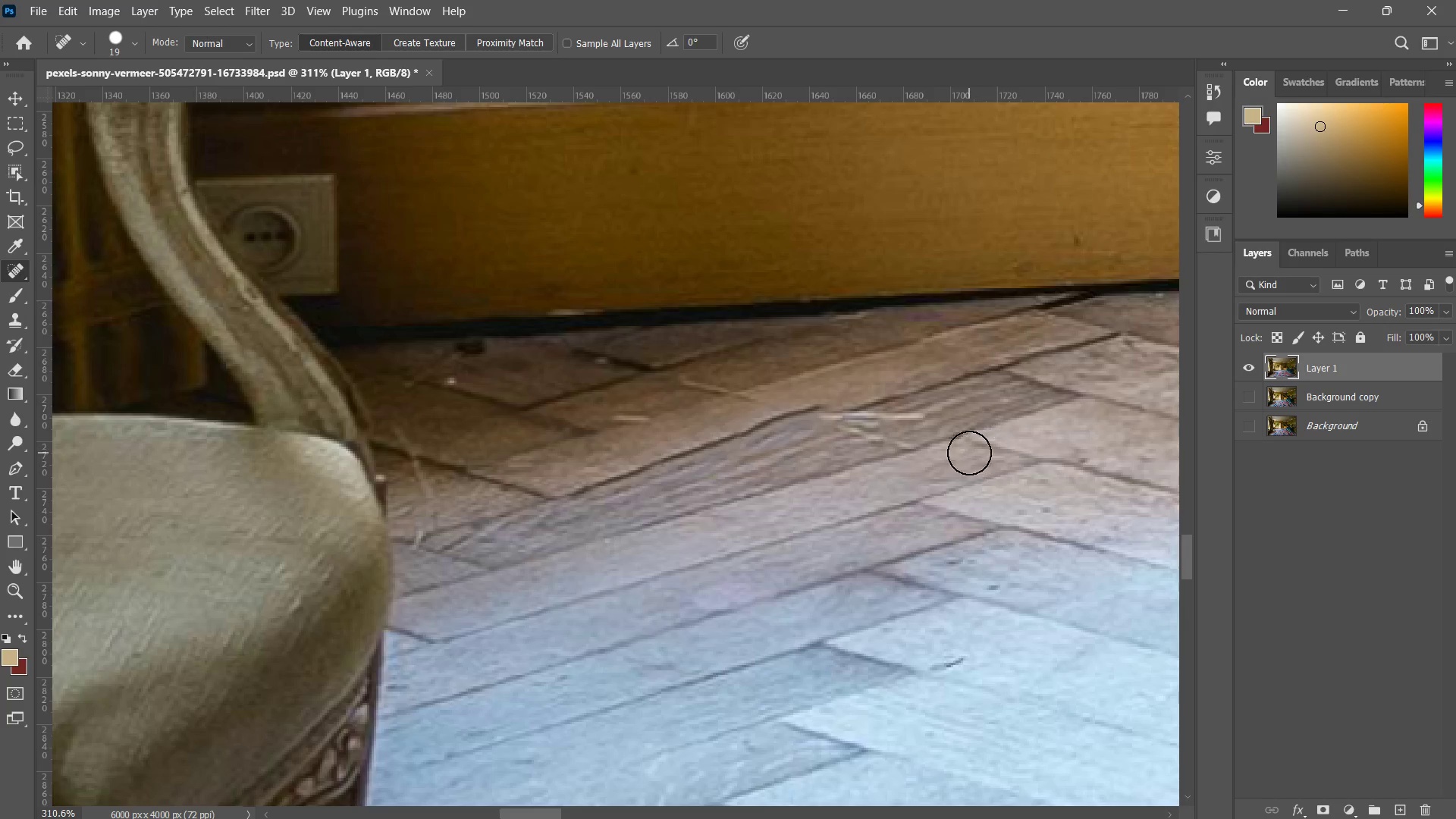 
type(zz)
 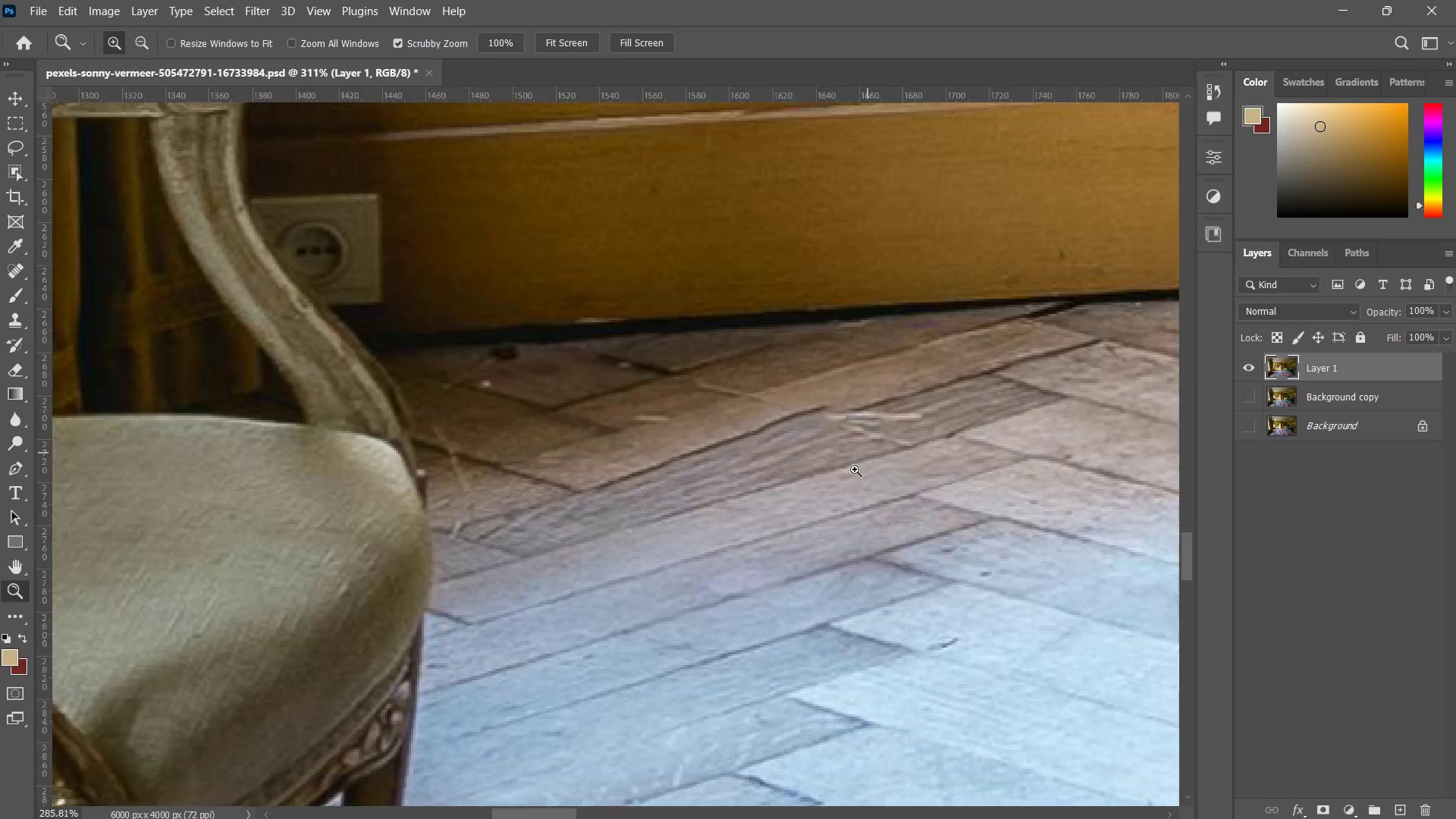 
left_click_drag(start_coordinate=[894, 416], to_coordinate=[890, 440])
 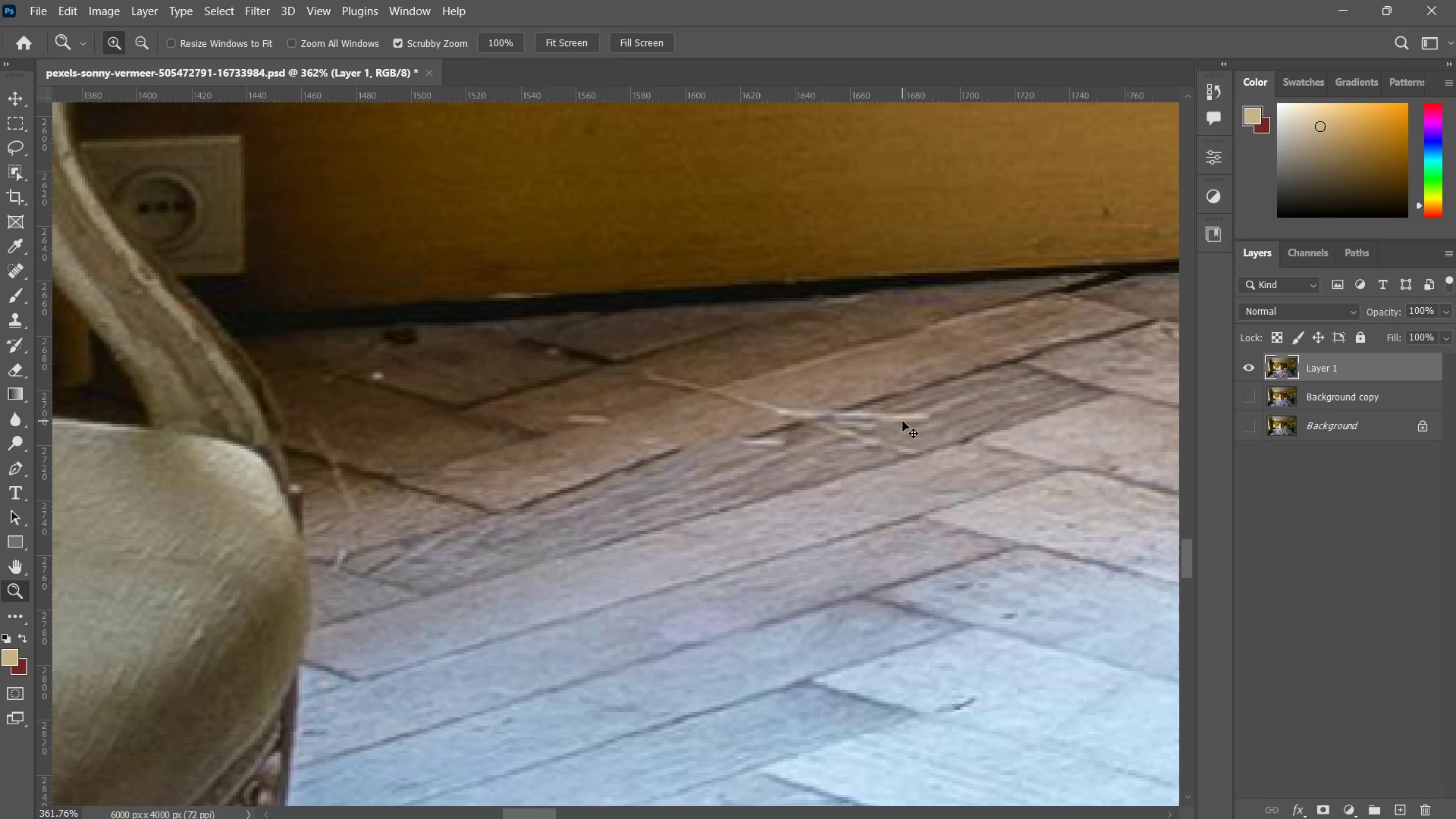 
key(Control+Z)
 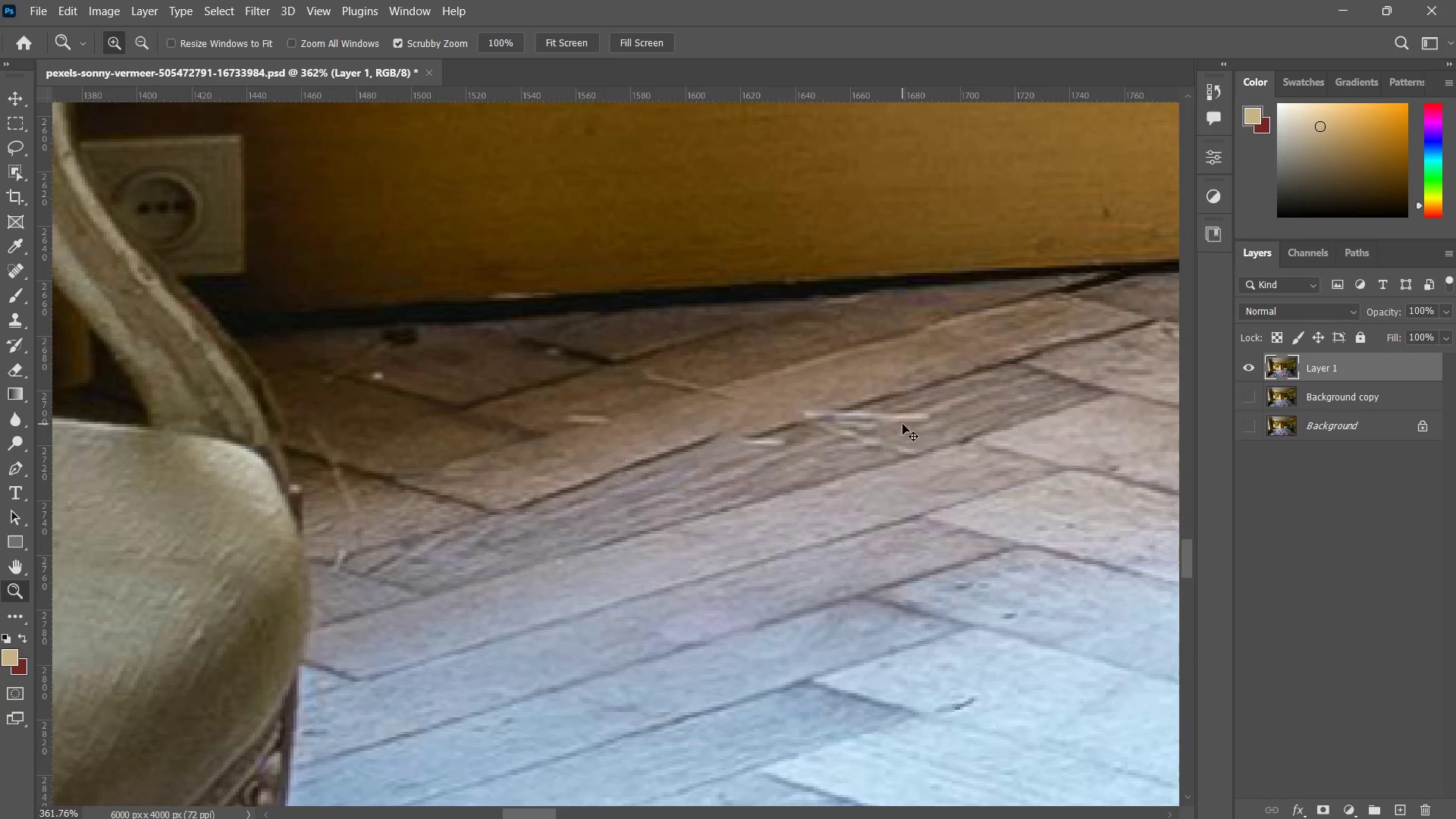 
key(Control+Z)
 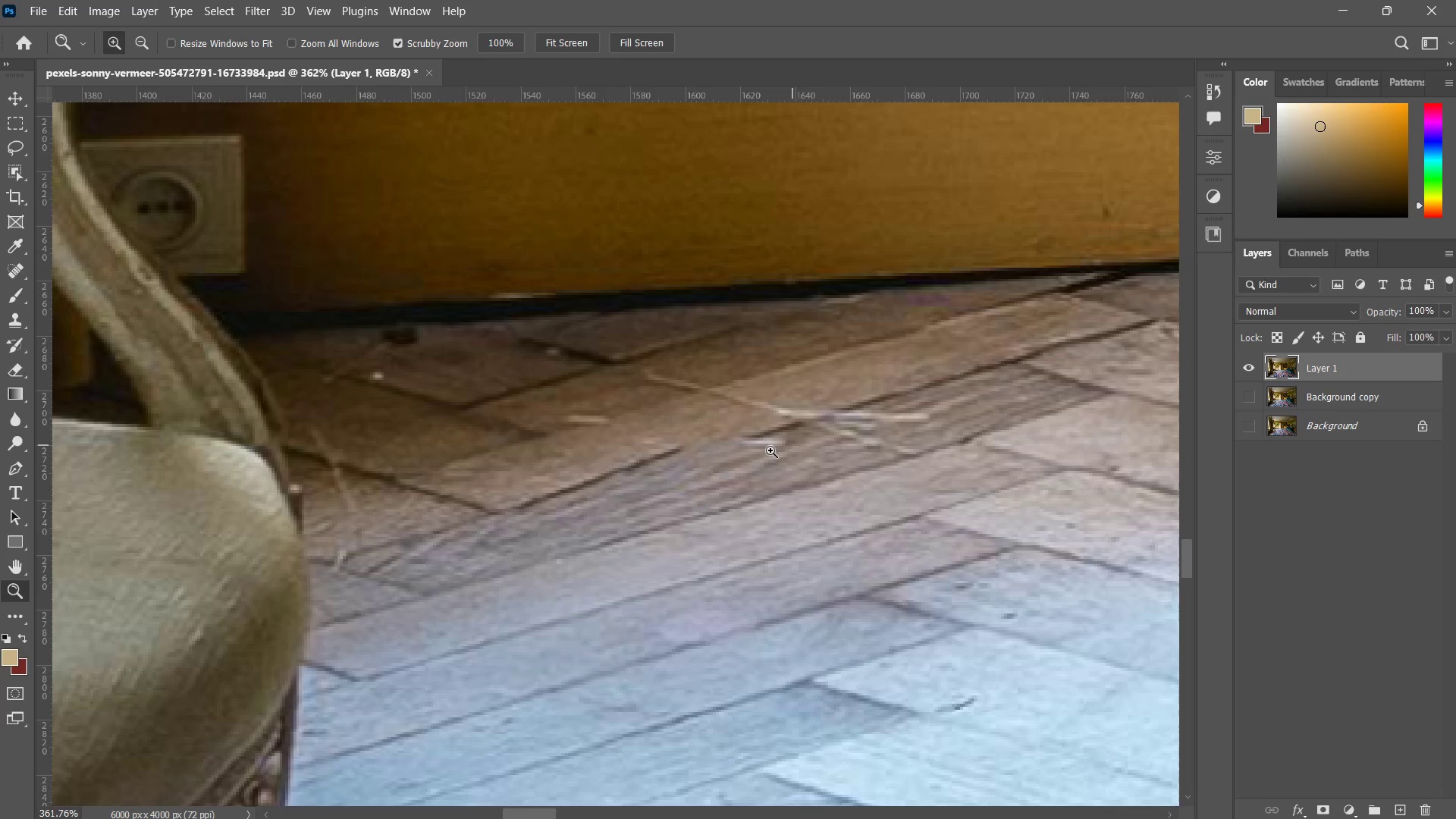 
key(Control+Z)
 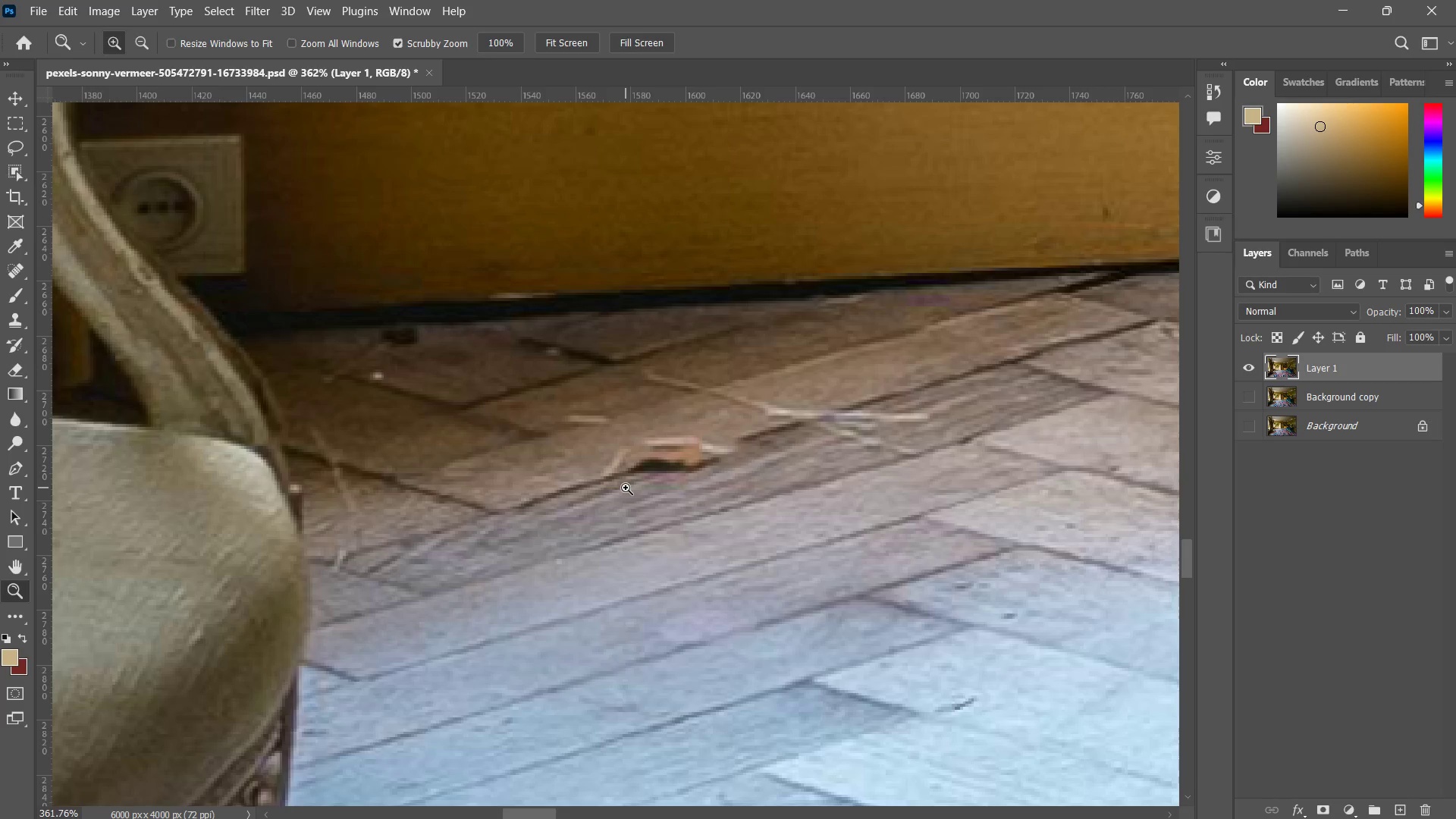 
key(J)
 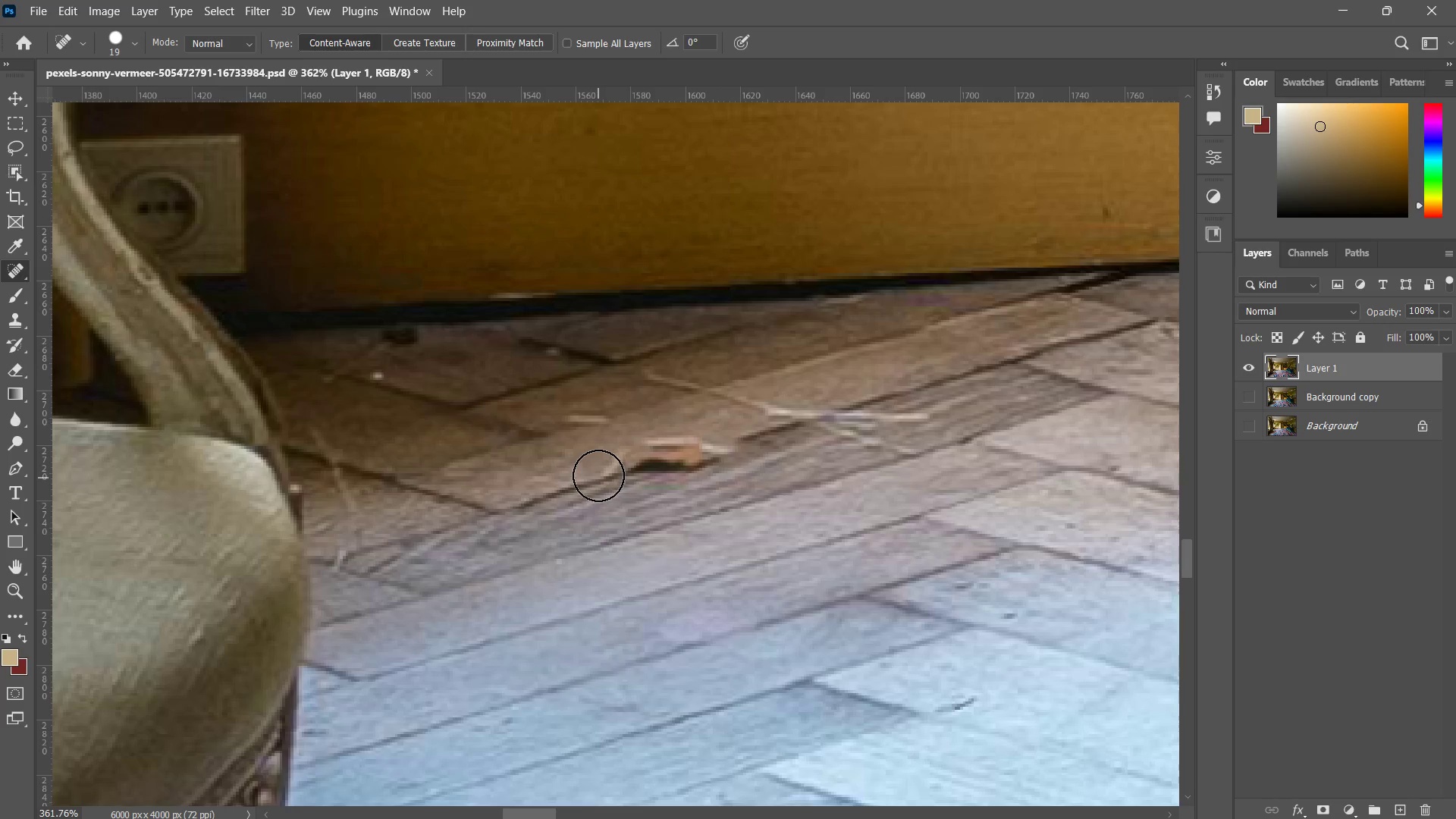 
left_click_drag(start_coordinate=[602, 473], to_coordinate=[879, 412])
 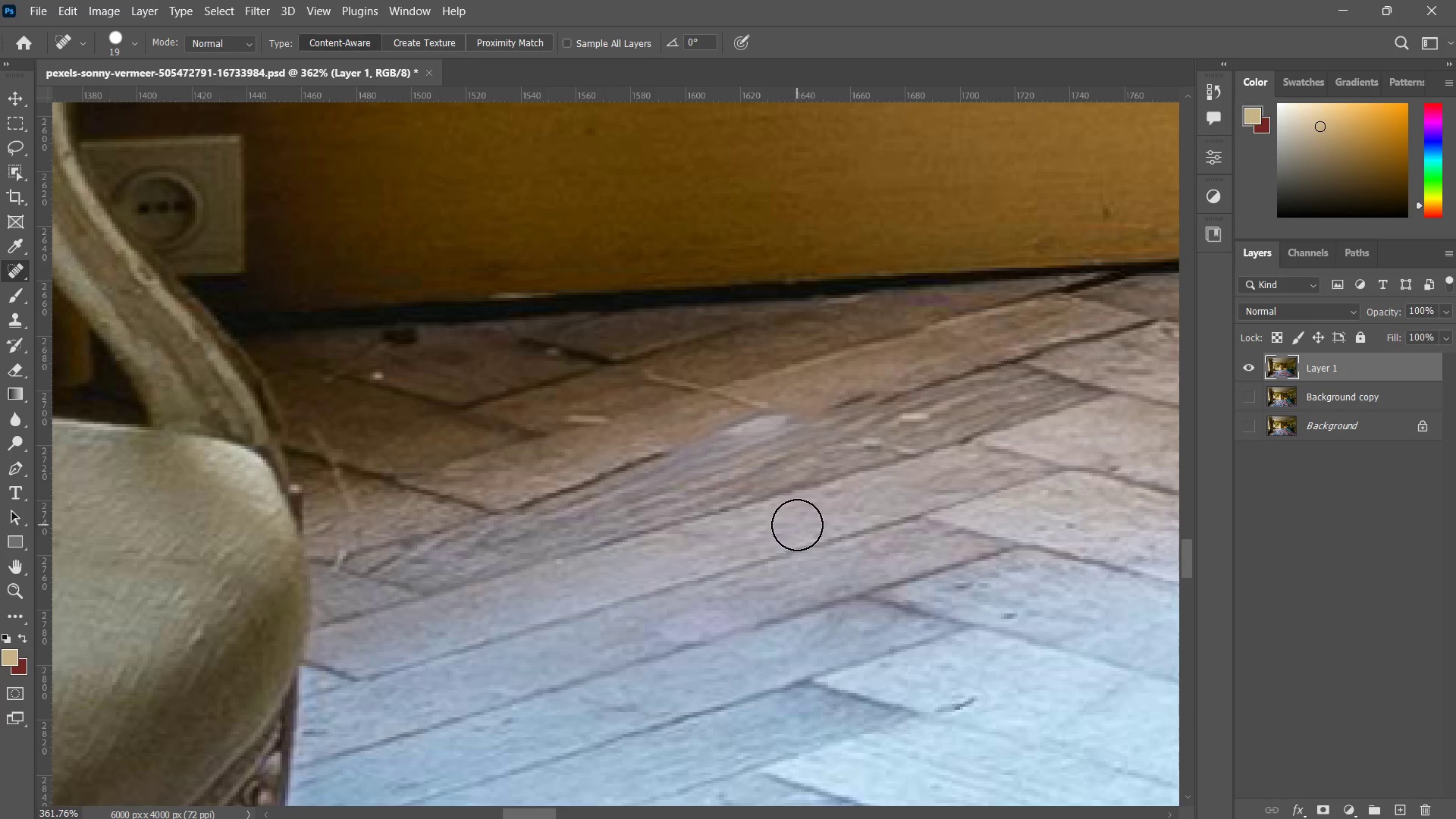 
key(Control+ControlLeft)
 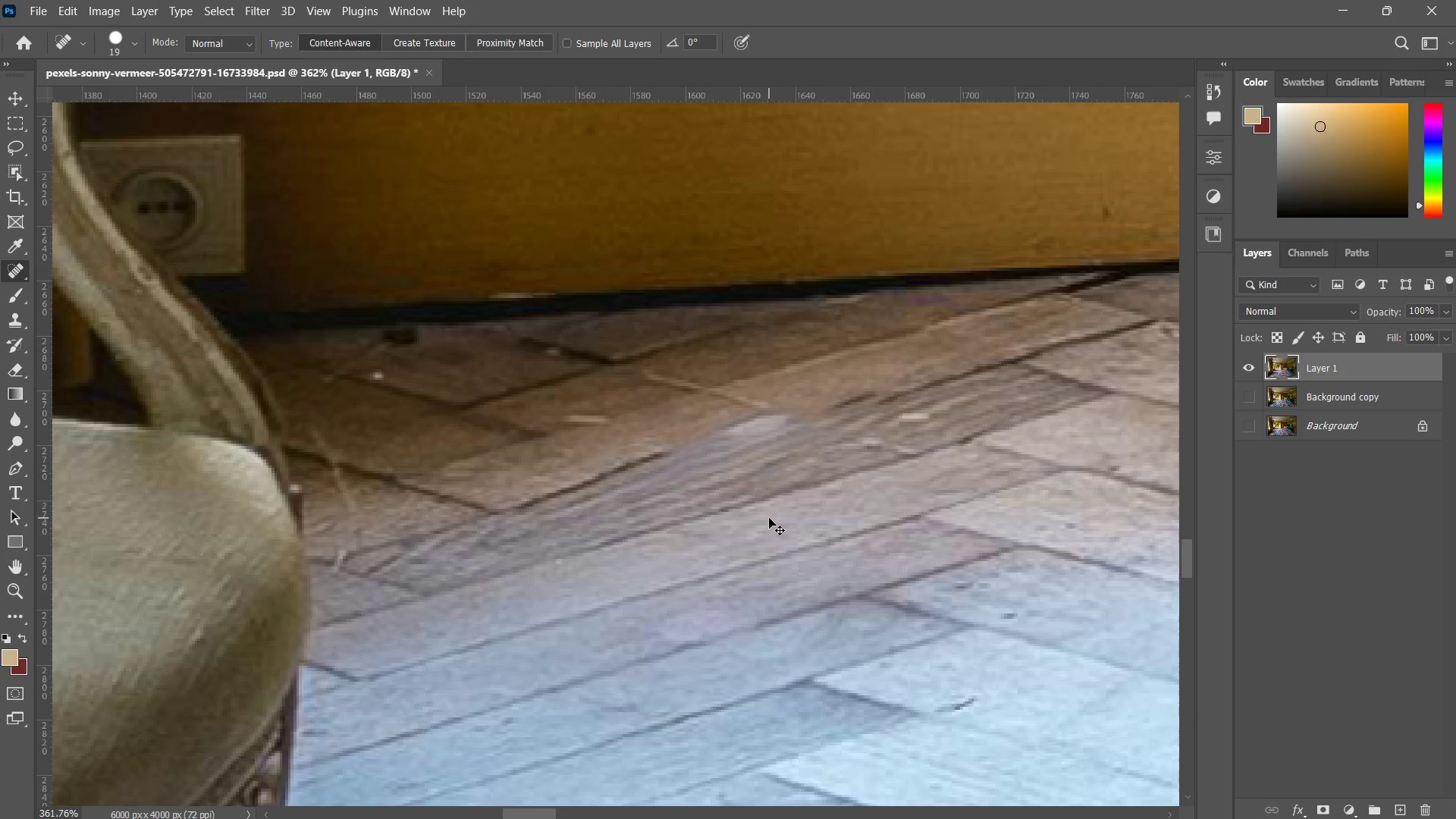 
type(dzzzj)
 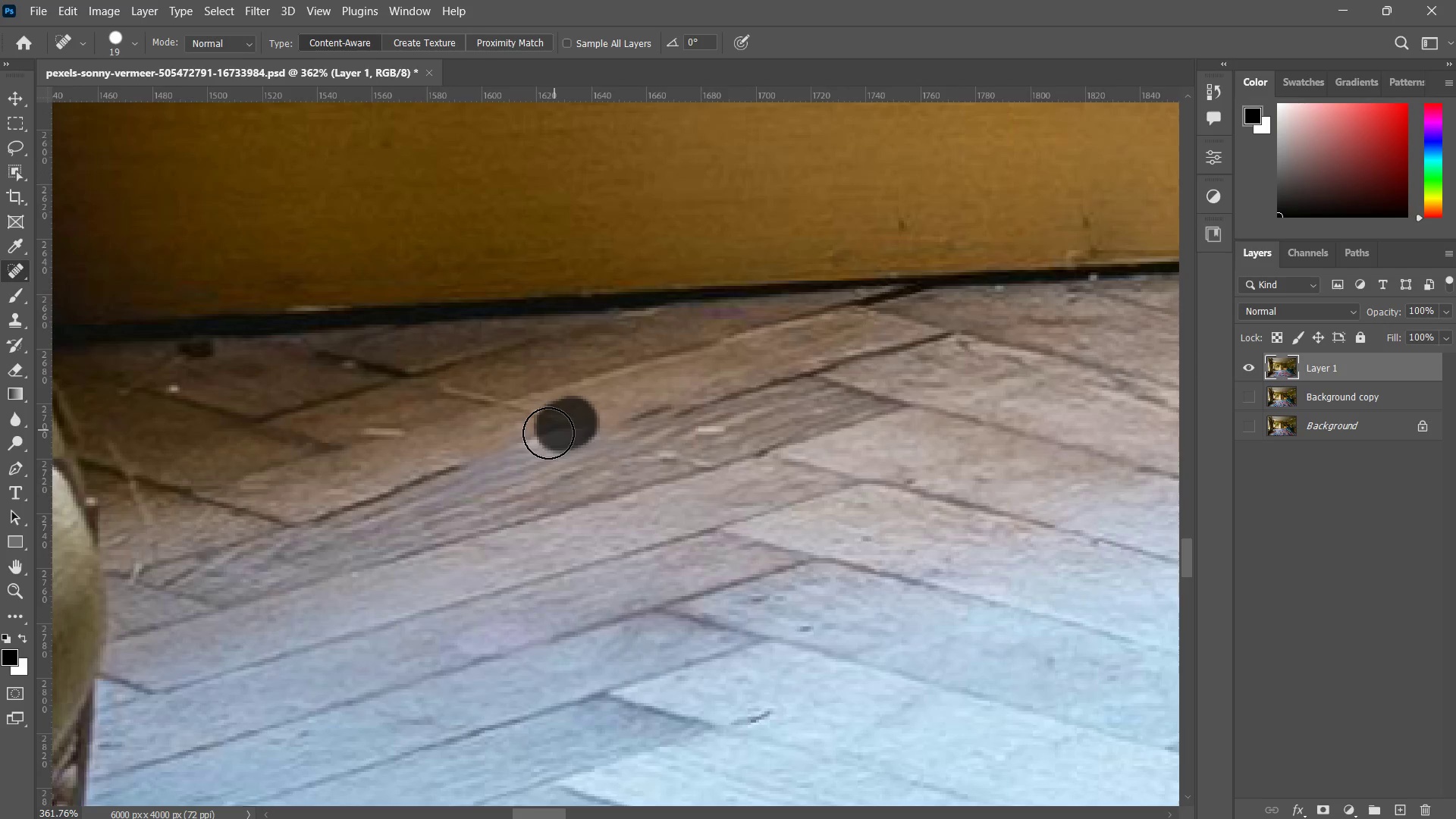 
left_click_drag(start_coordinate=[836, 411], to_coordinate=[700, 551])
 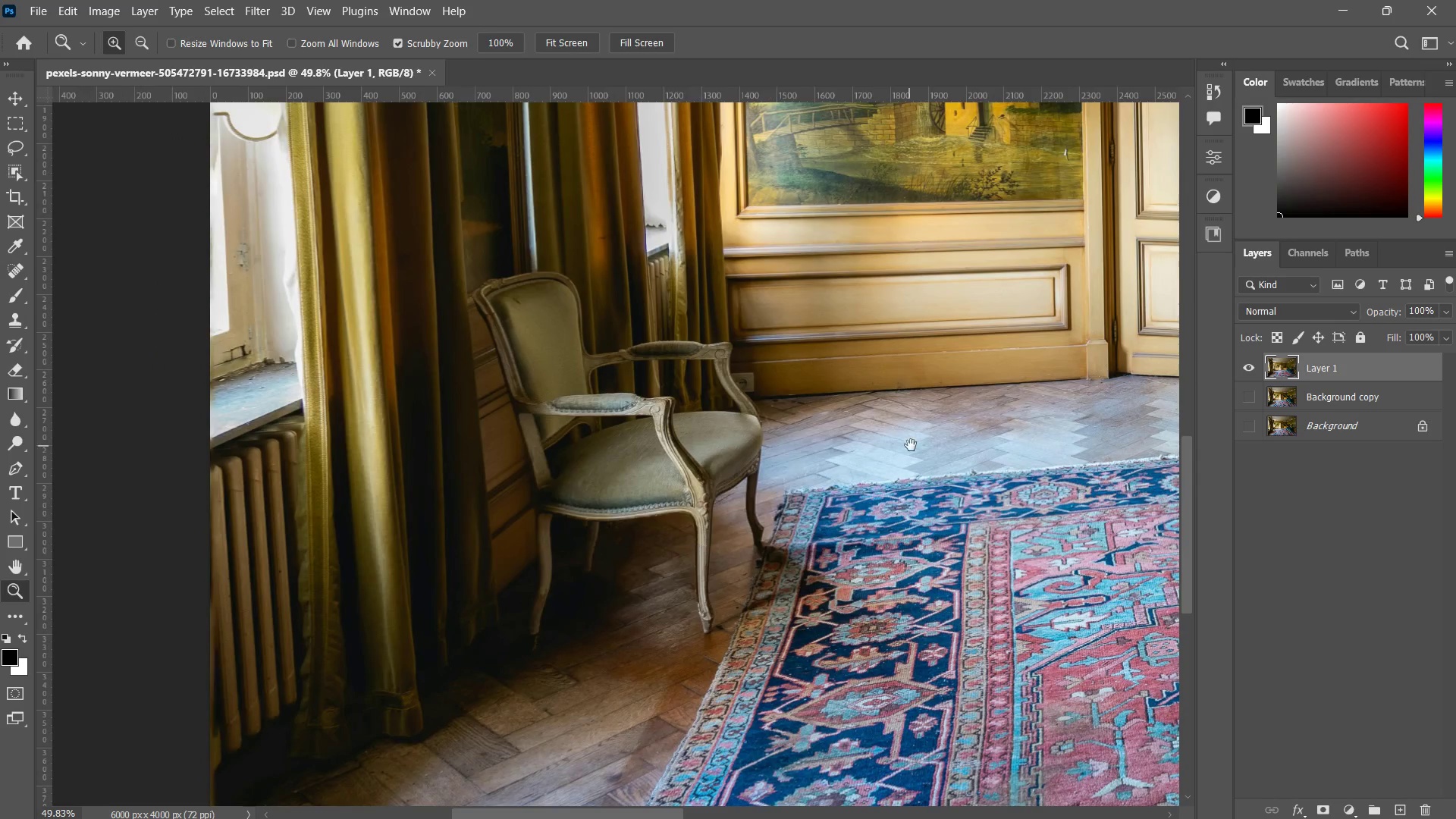 
hold_key(key=Space, duration=0.38)
 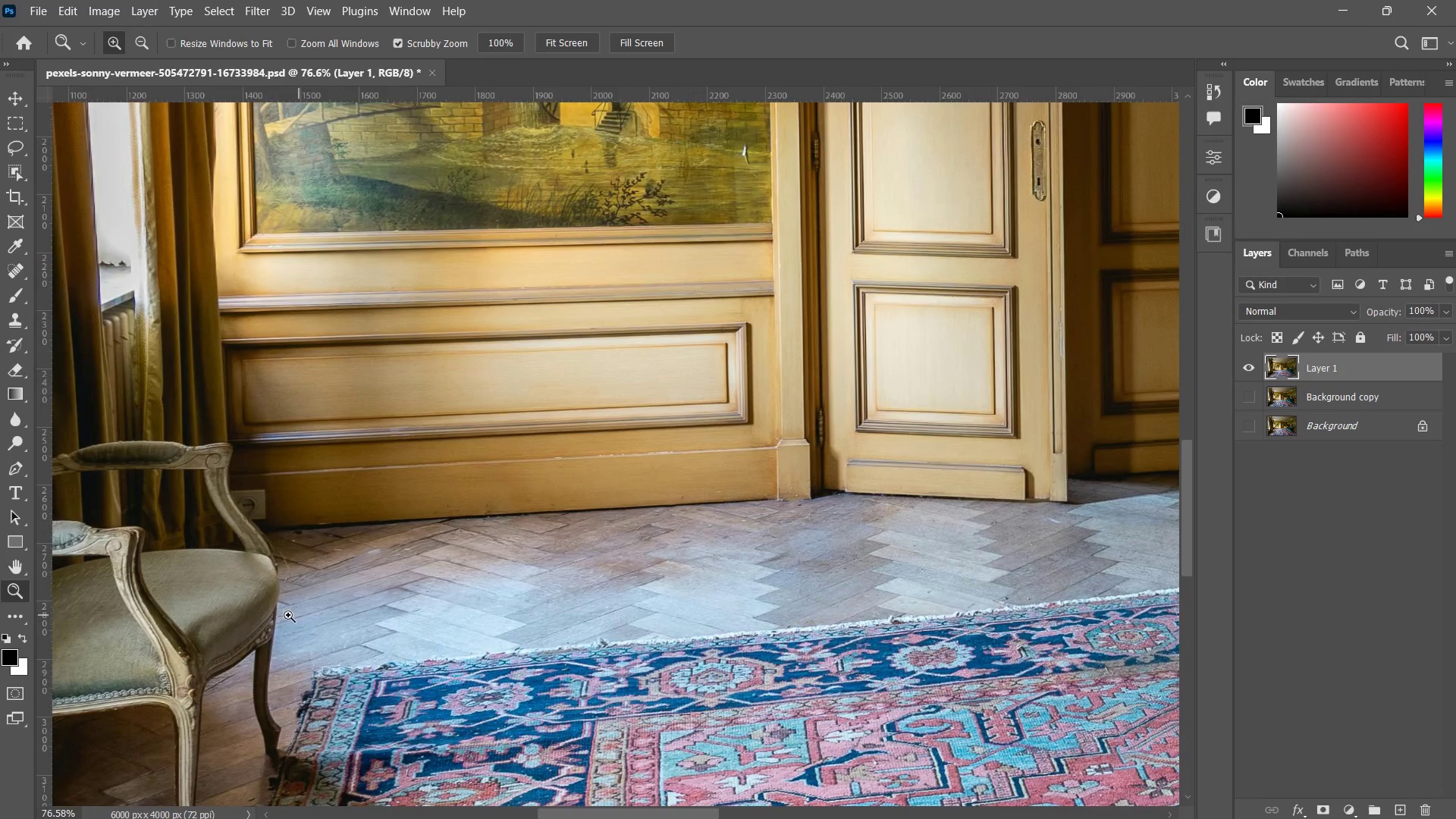 
left_click_drag(start_coordinate=[880, 453], to_coordinate=[623, 534])
 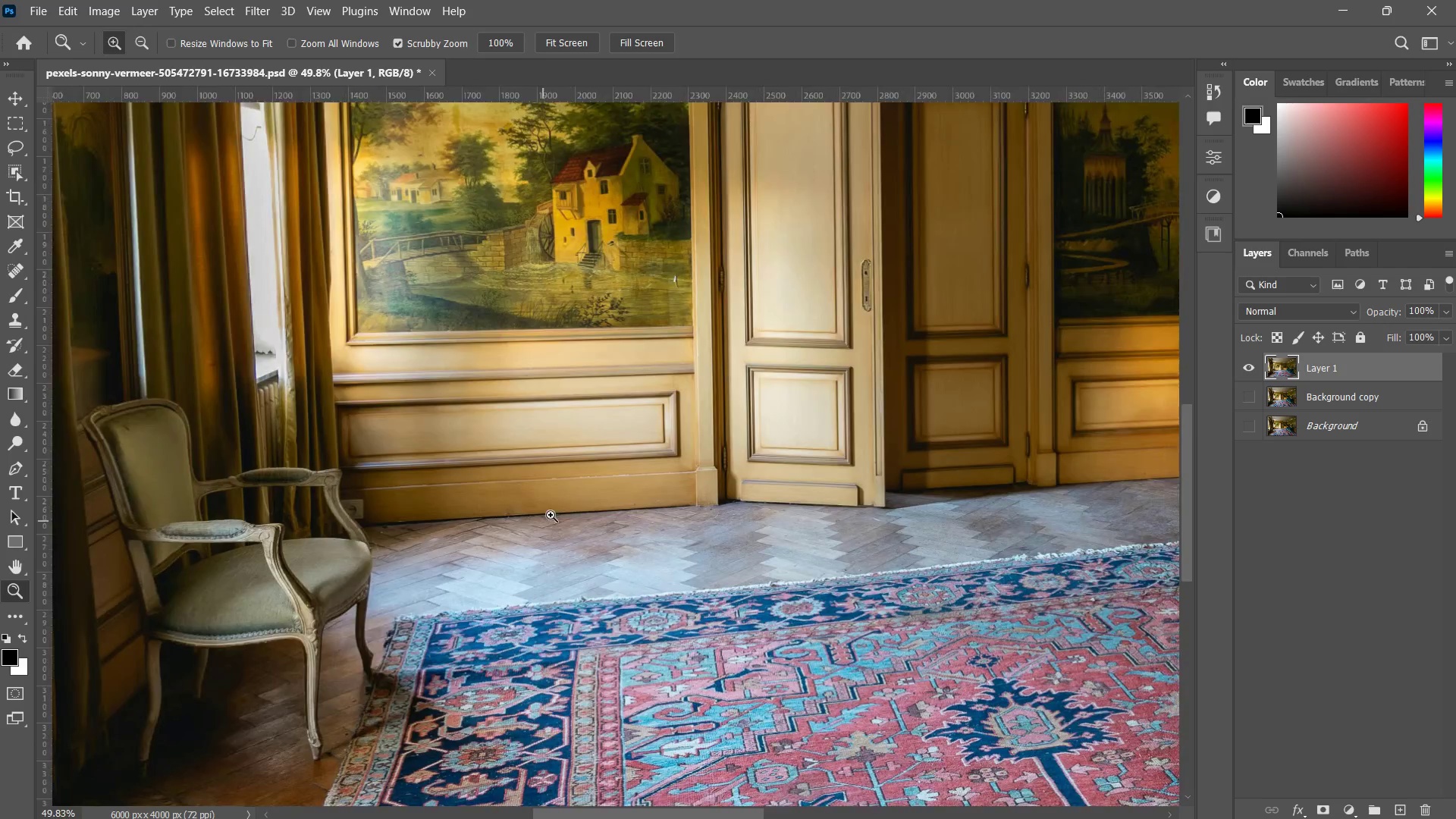 
left_click_drag(start_coordinate=[545, 519], to_coordinate=[577, 481])
 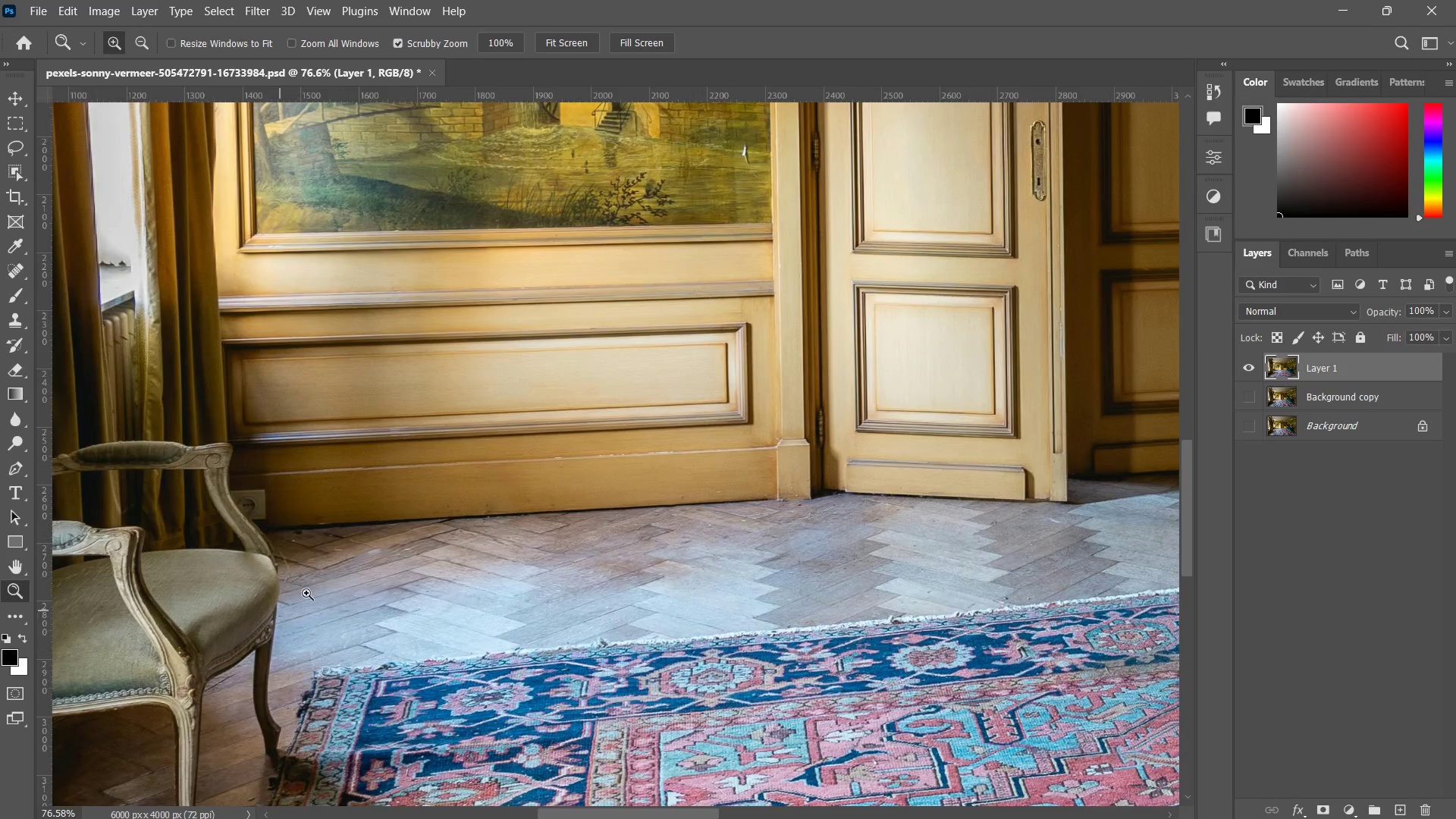 
left_click_drag(start_coordinate=[326, 581], to_coordinate=[456, 481])
 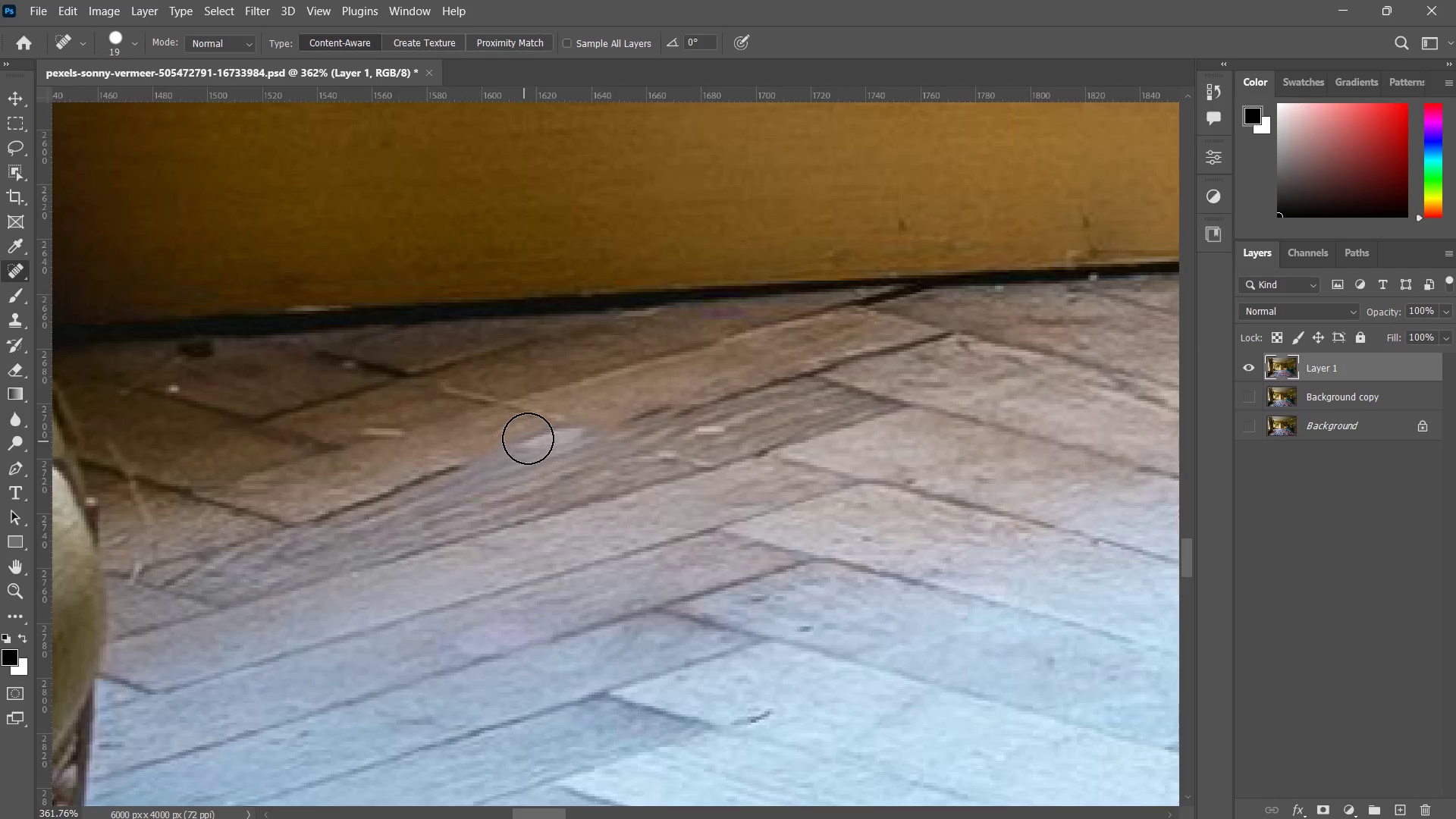 
left_click_drag(start_coordinate=[573, 422], to_coordinate=[514, 449])
 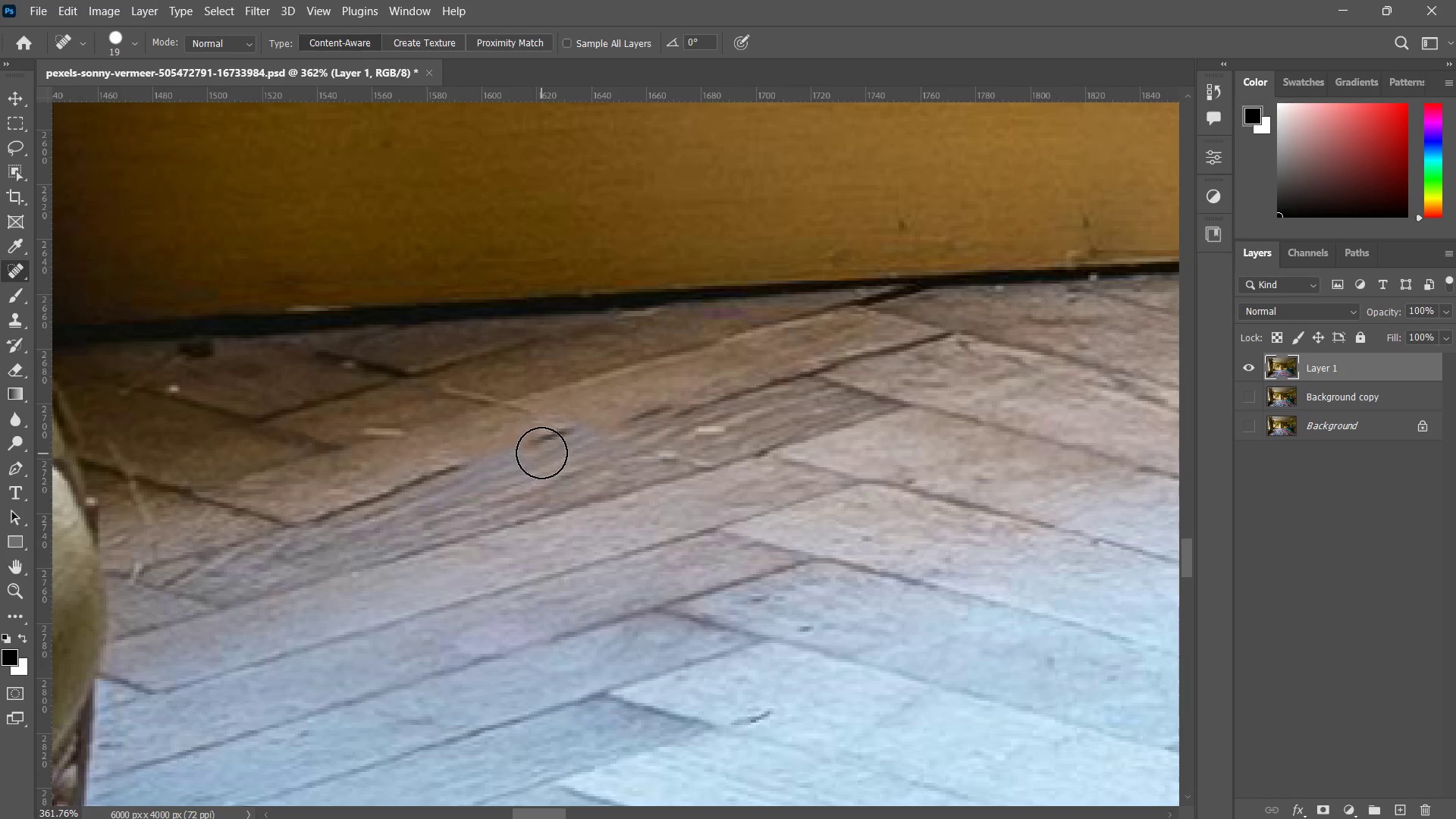 
left_click_drag(start_coordinate=[579, 424], to_coordinate=[575, 427])
 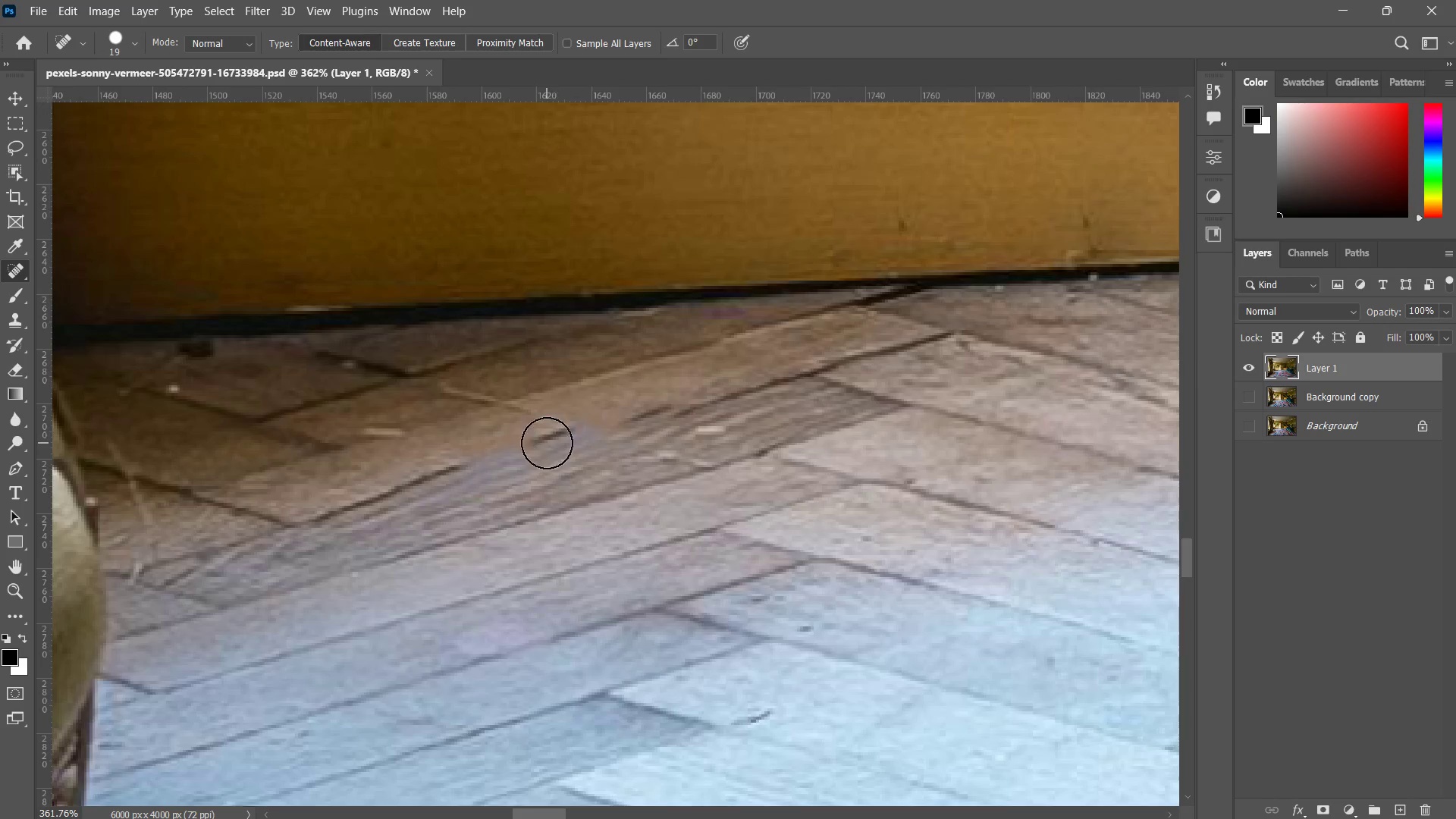 
key(Control+Z)
 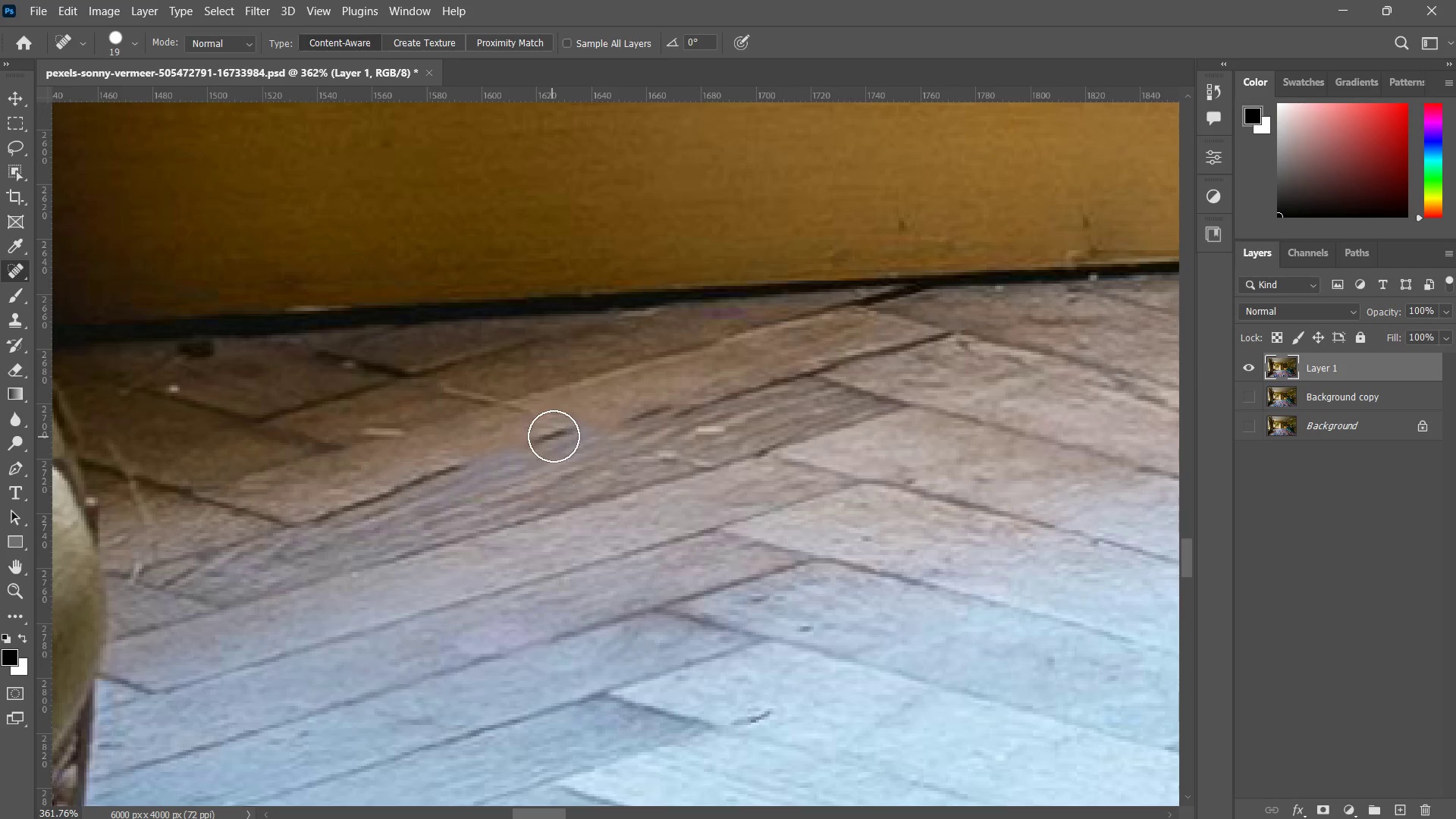 
left_click_drag(start_coordinate=[553, 436], to_coordinate=[425, 498])
 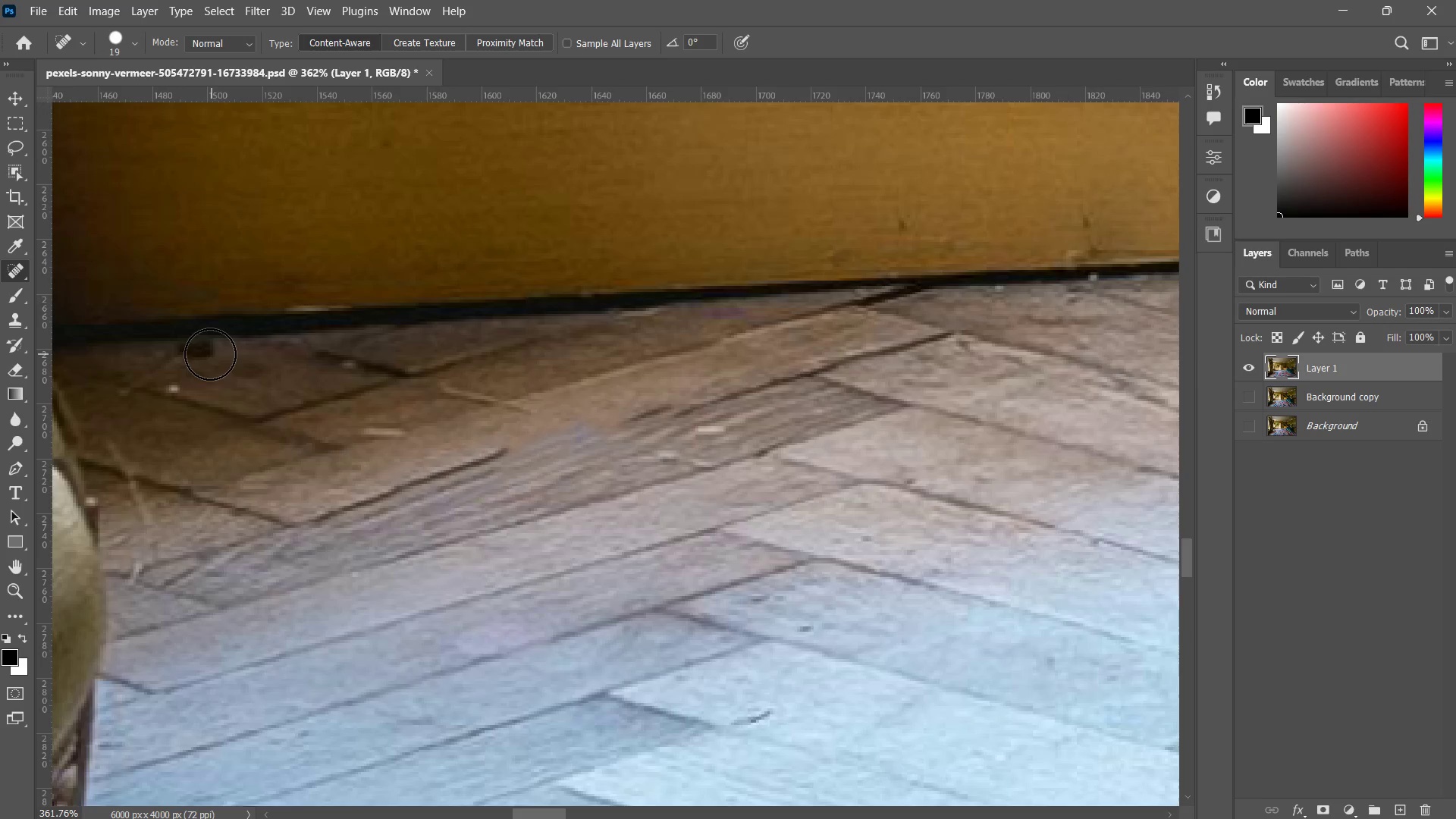 
double_click([199, 354])
 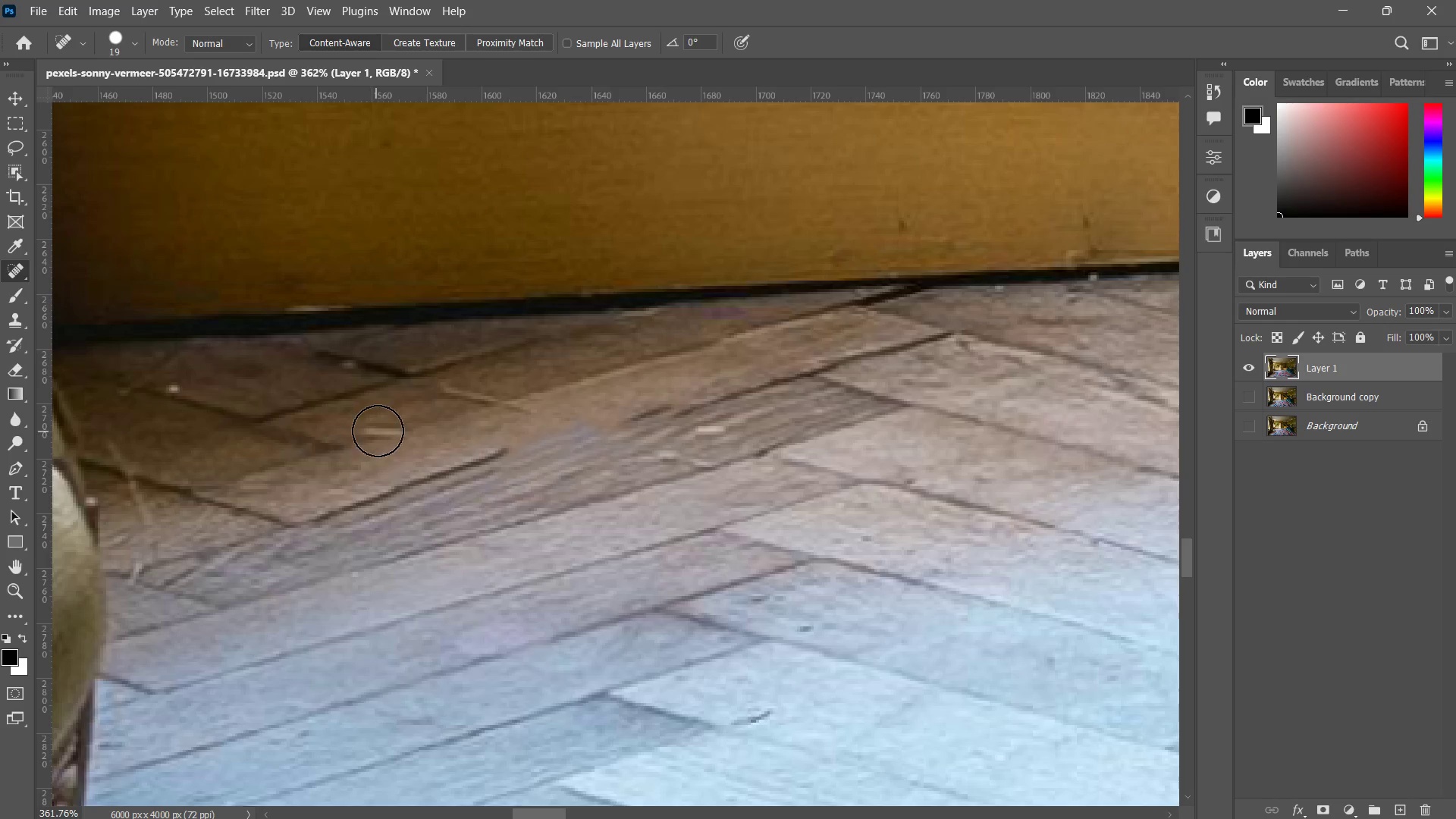 
left_click([378, 431])
 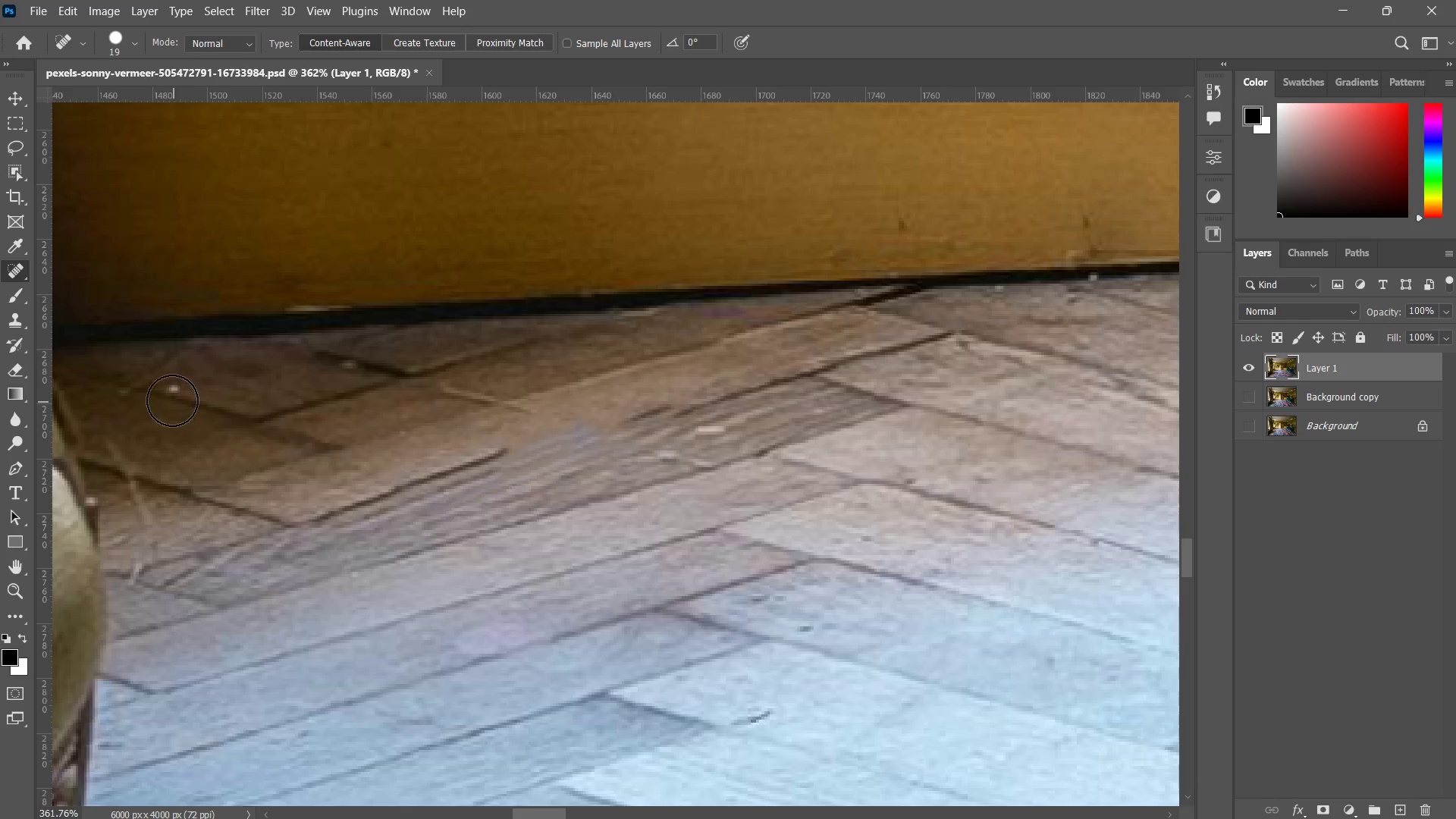 
left_click([170, 391])
 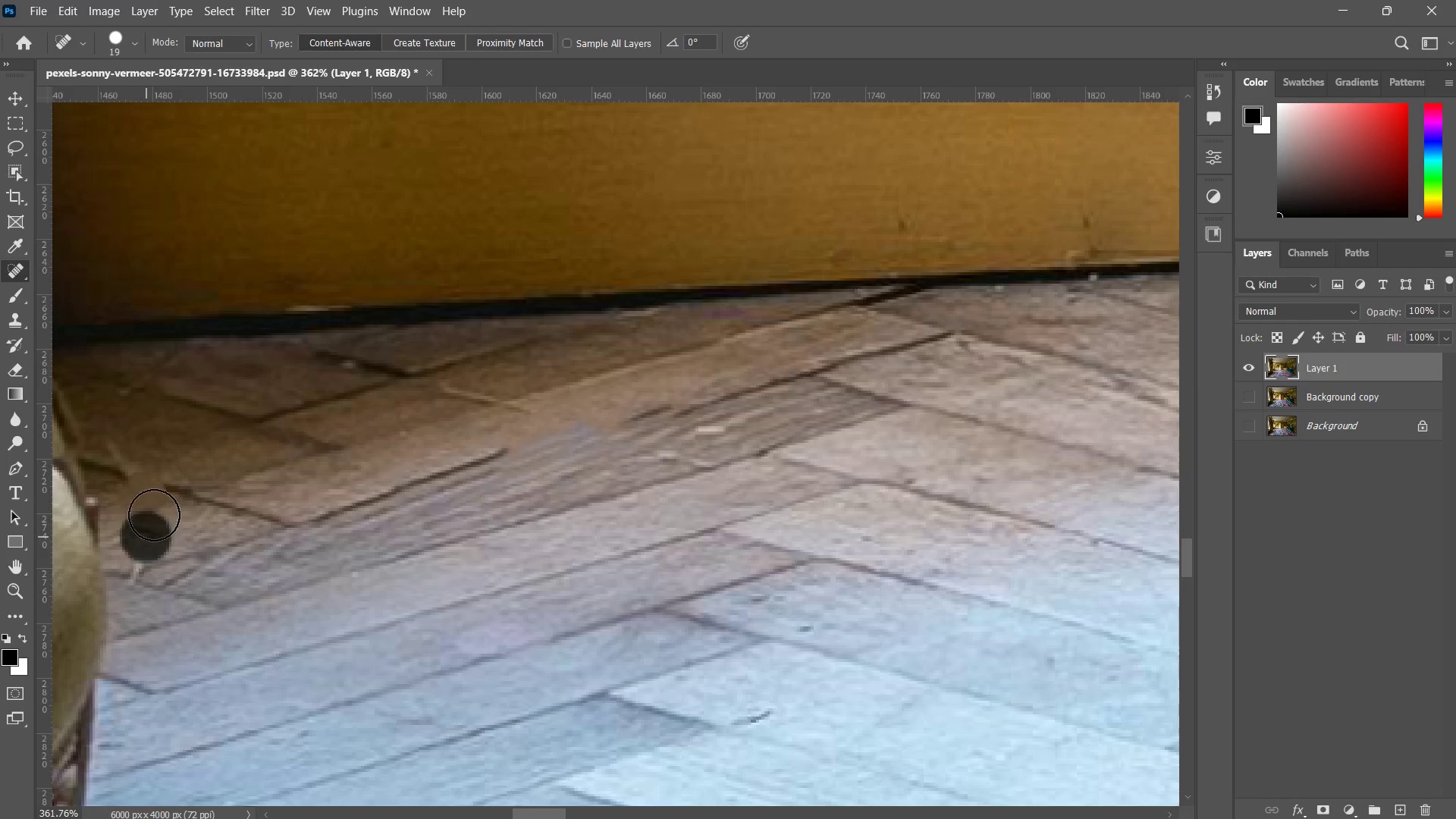 
left_click([130, 444])
 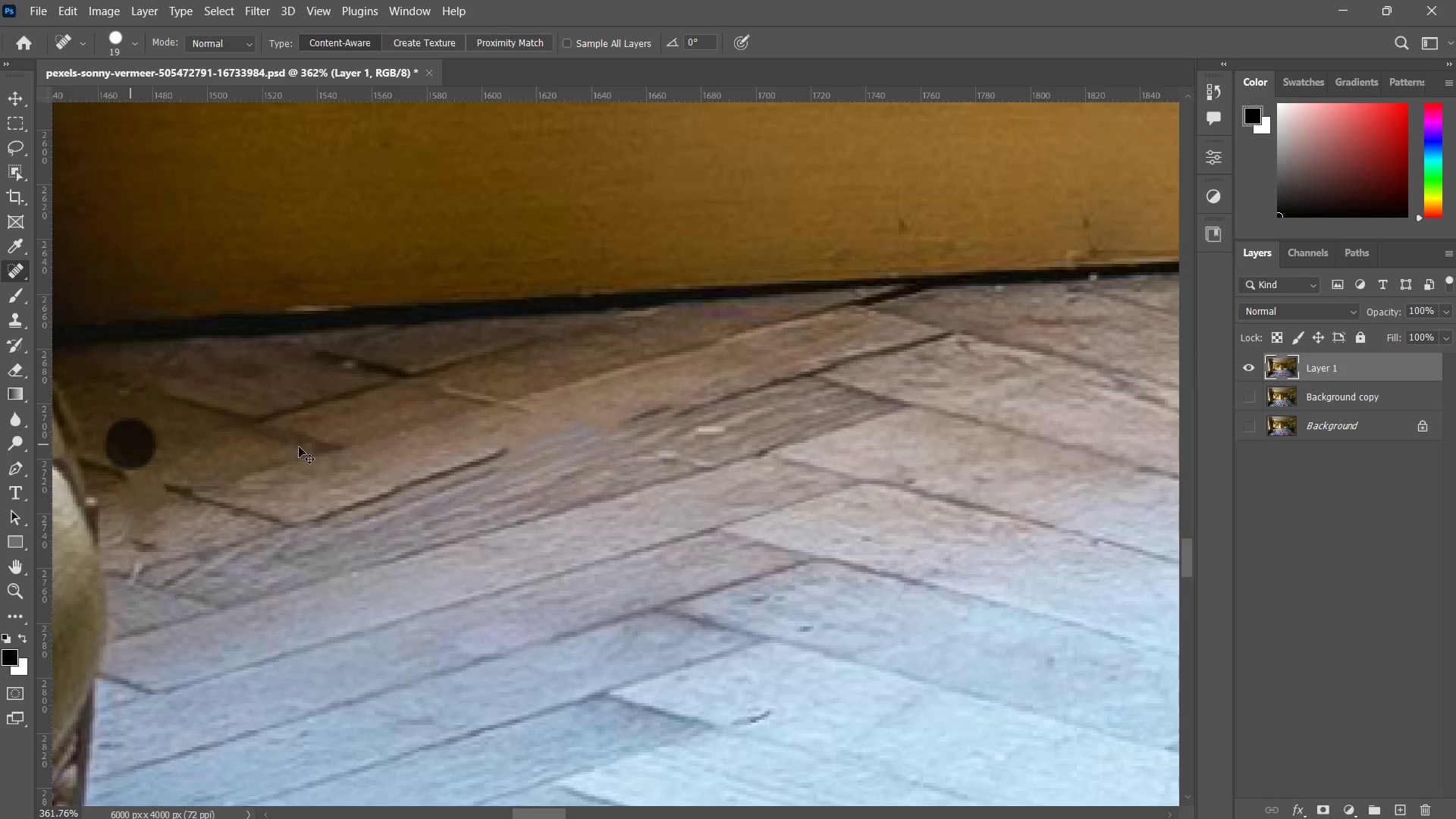 
key(Control+Z)
 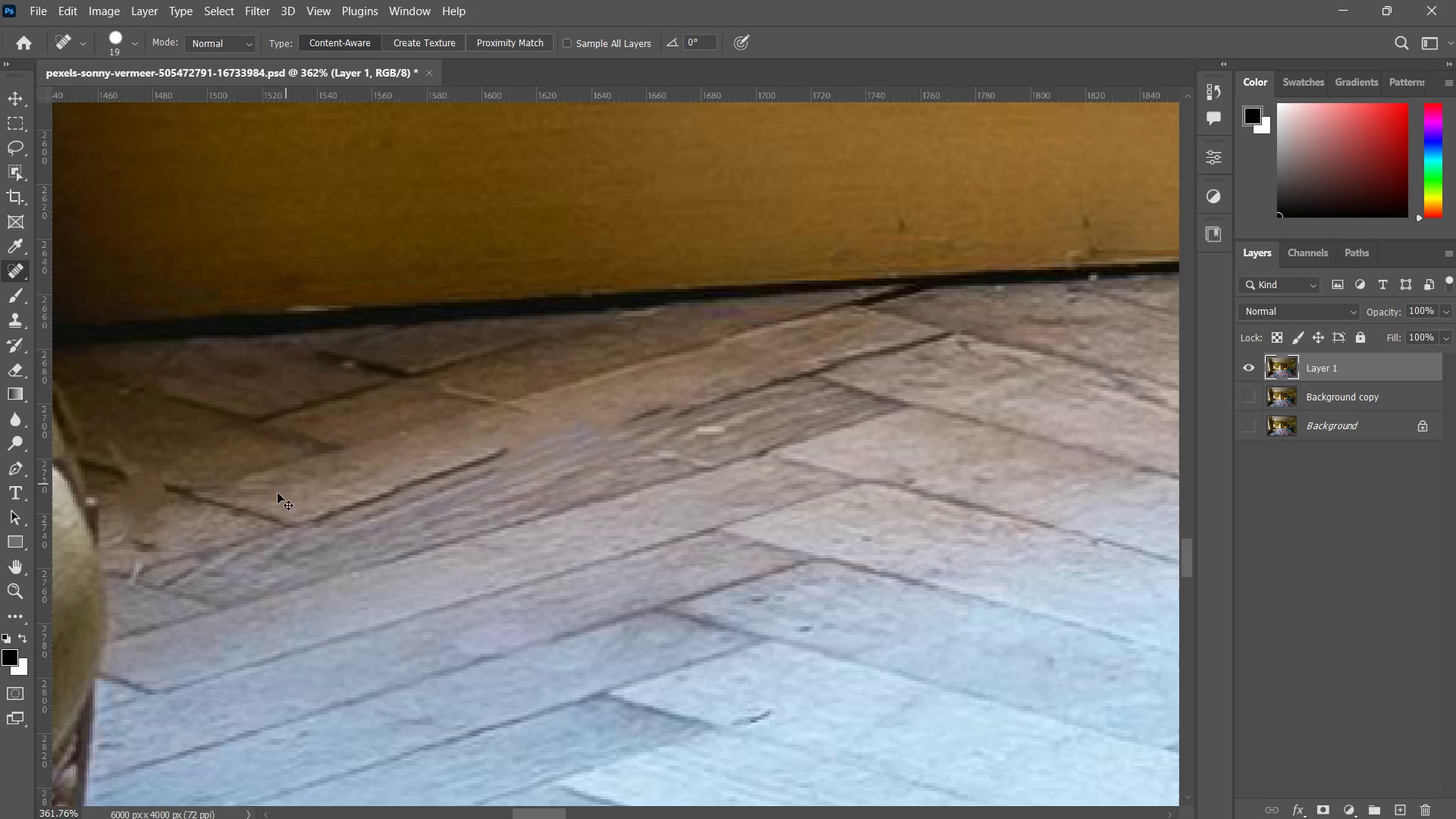 
key(Control+Z)
 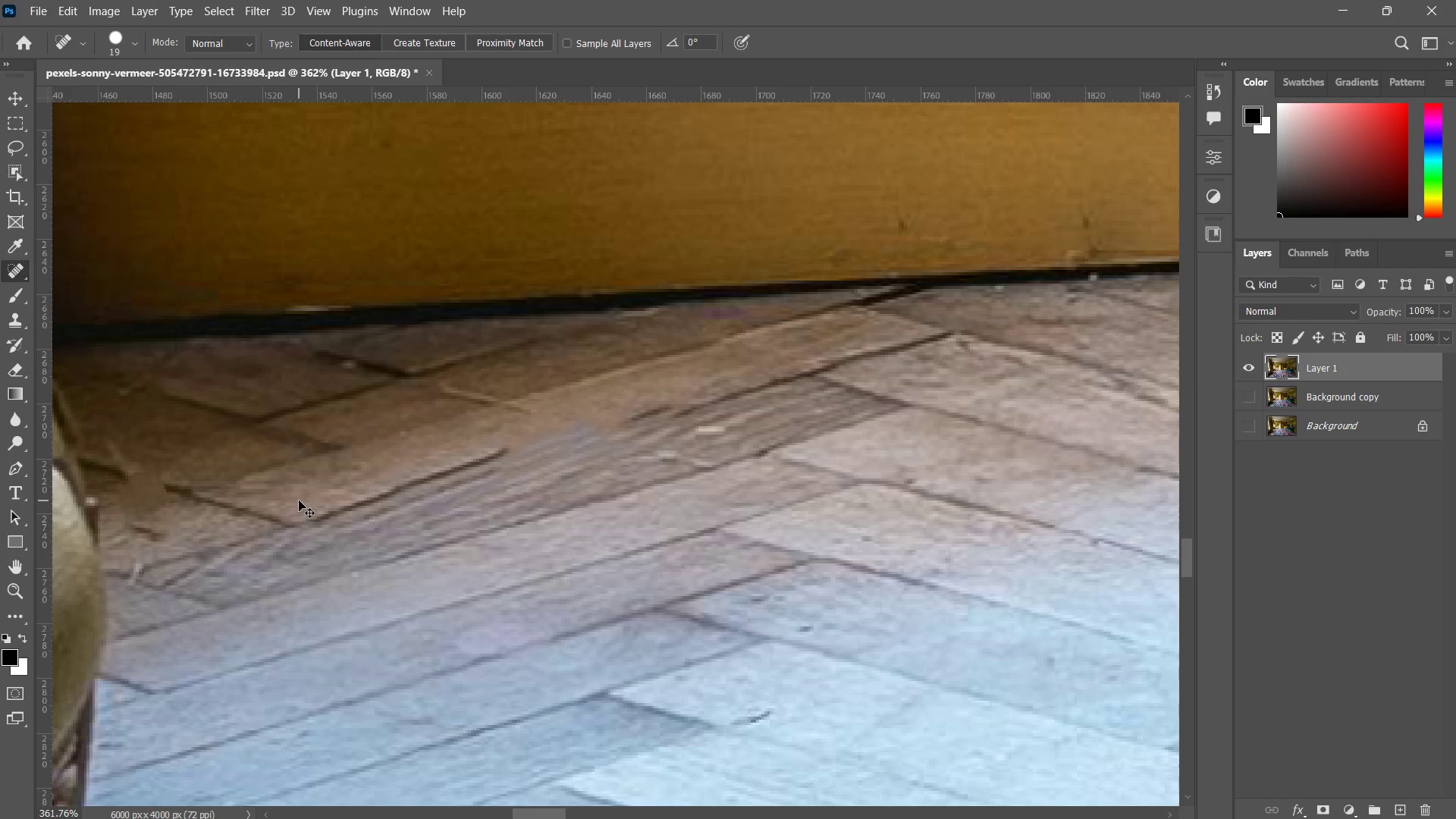 
key(Control+Z)
 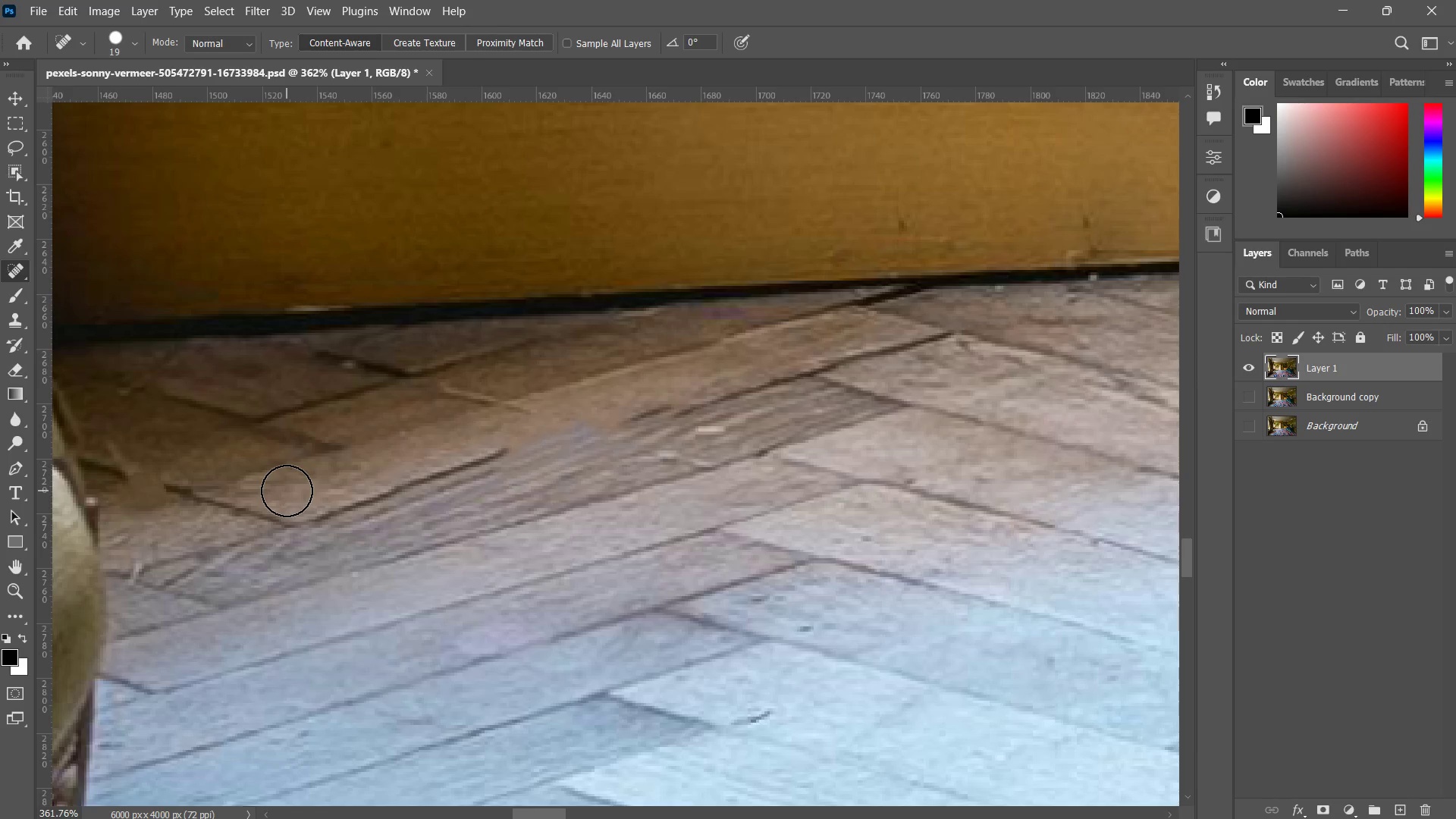 
key(Control+ControlLeft)
 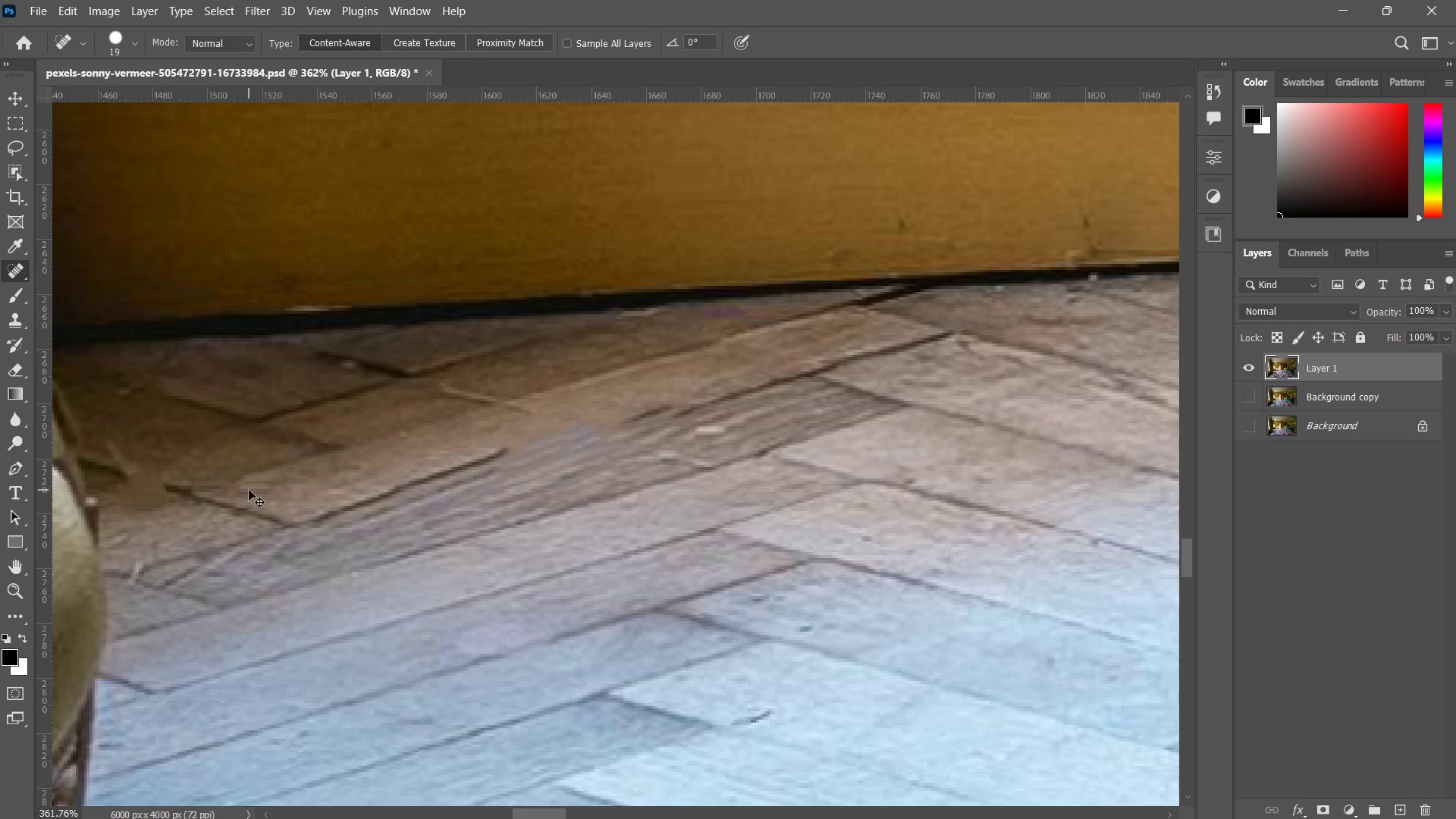 
key(Control+Z)
 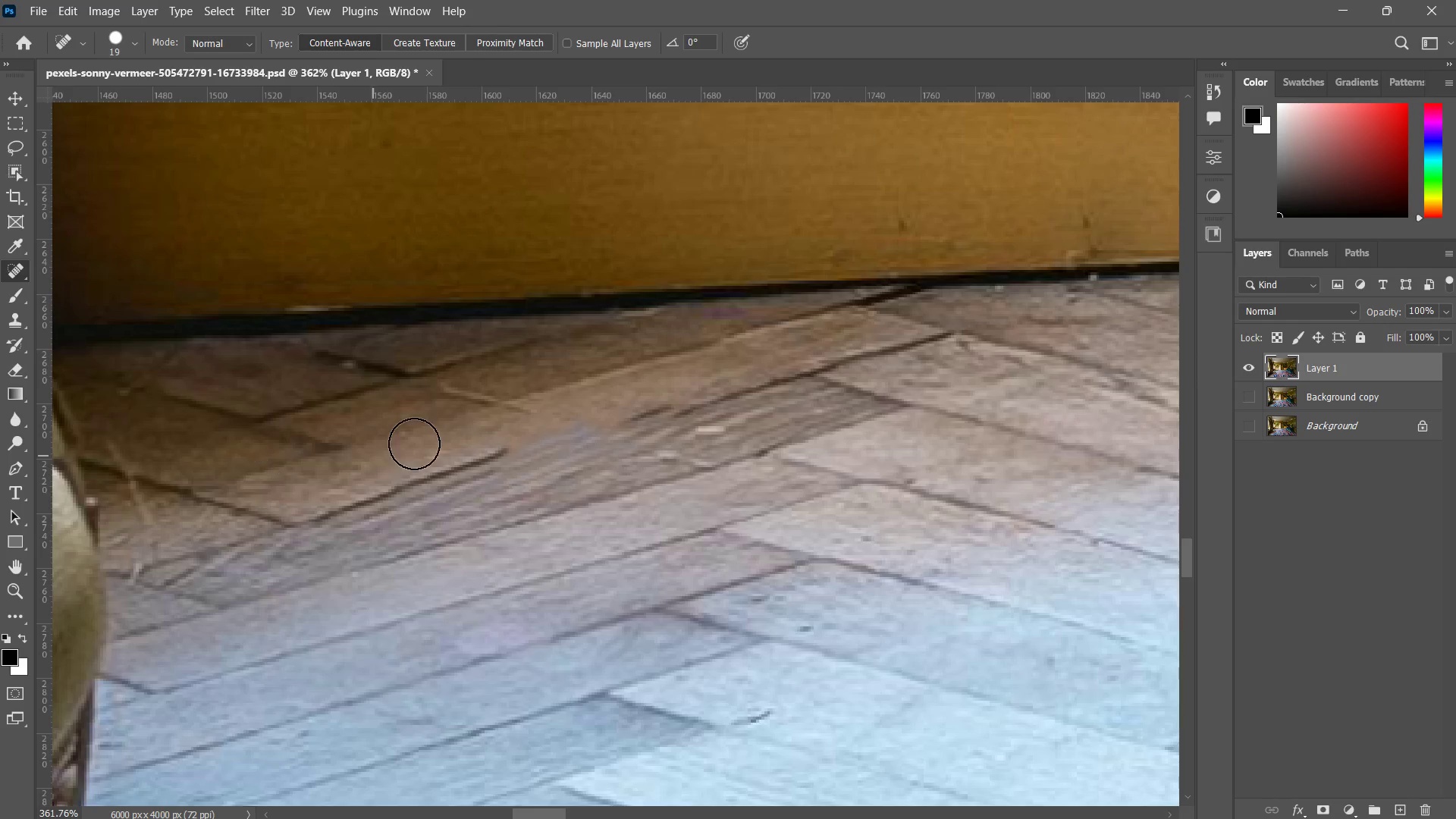 
hold_key(key=Space, duration=0.77)
 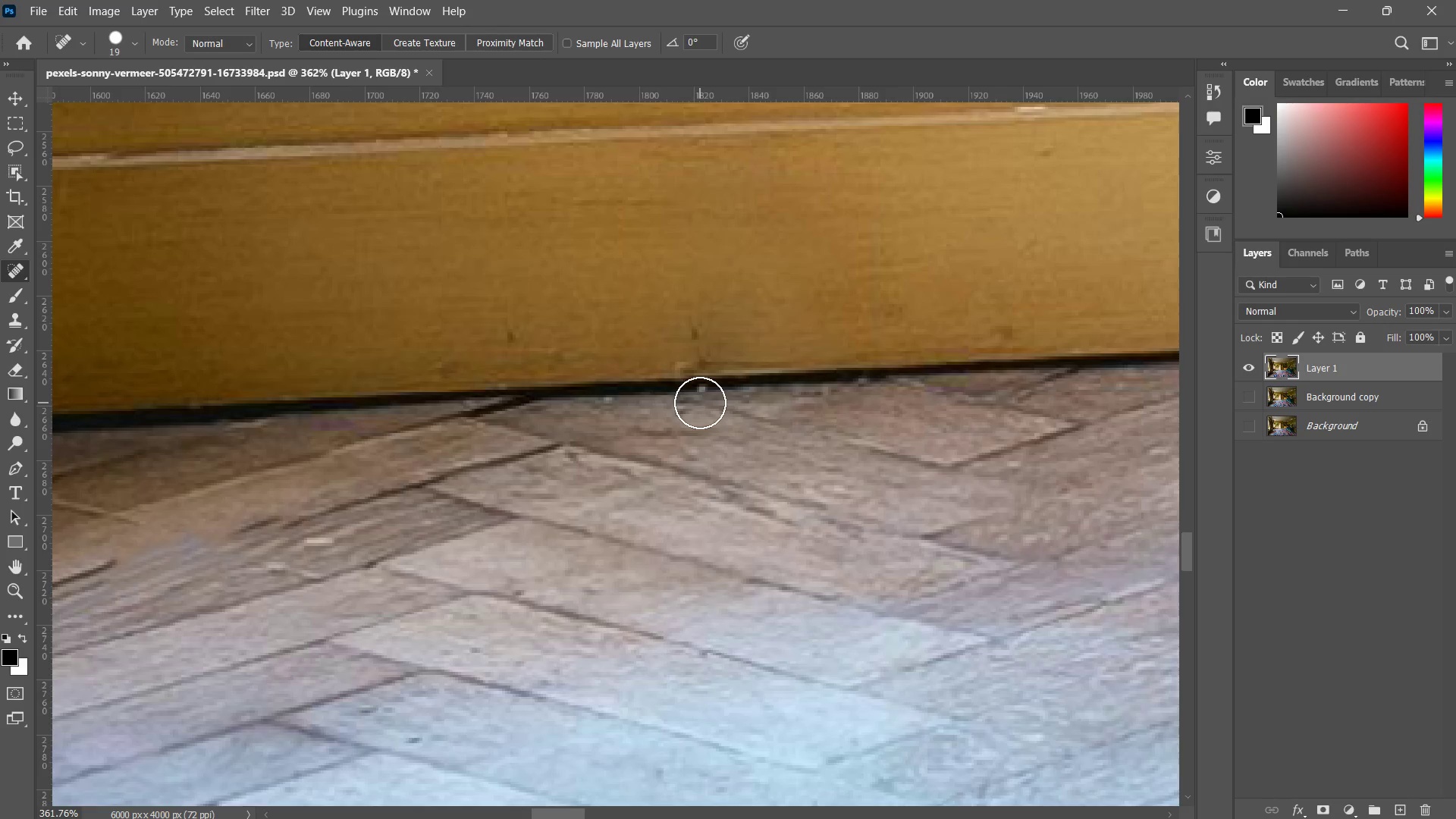 
left_click_drag(start_coordinate=[954, 302], to_coordinate=[563, 413])
 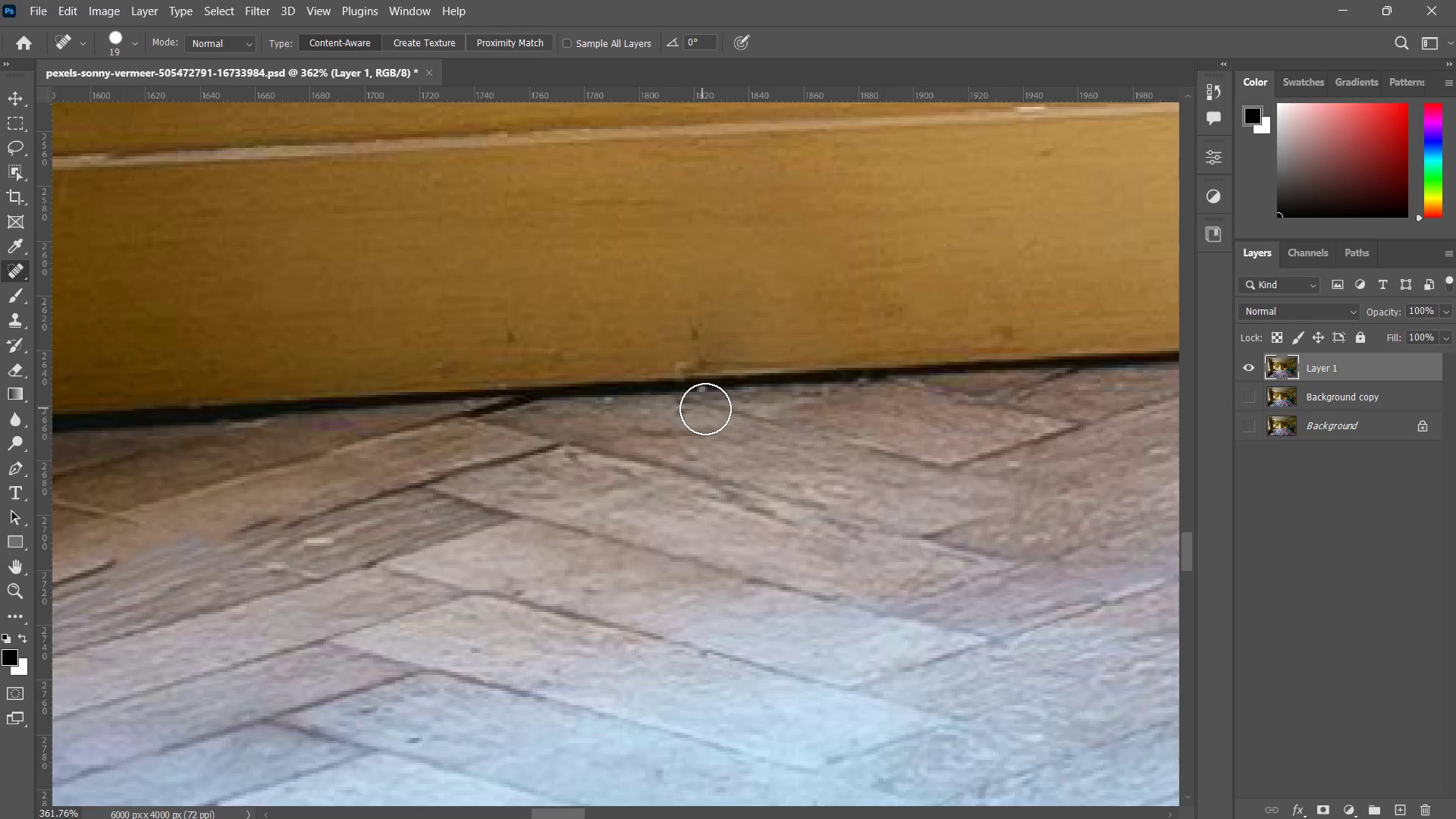 
type(zz)
 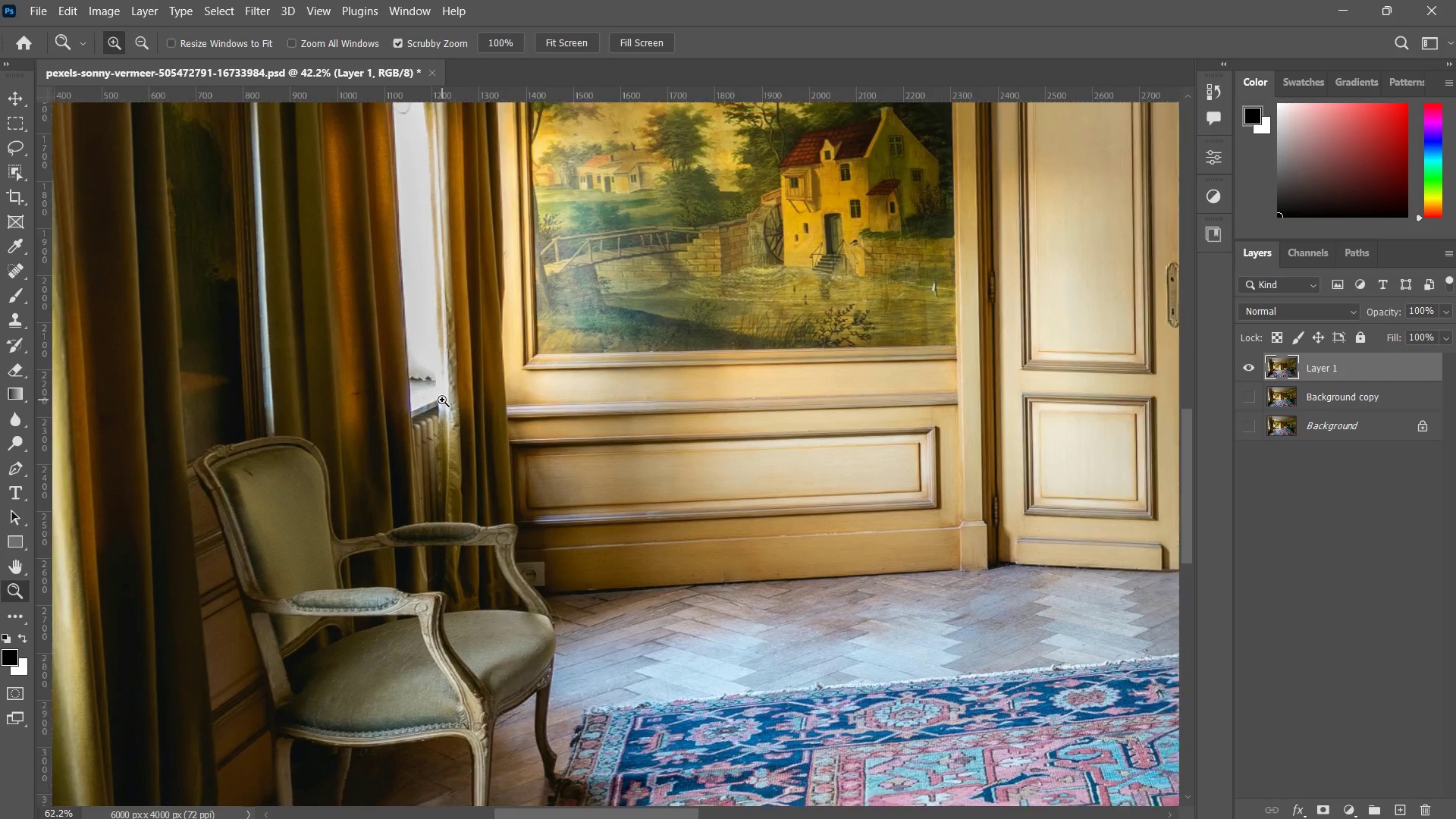 
left_click_drag(start_coordinate=[814, 423], to_coordinate=[666, 513])
 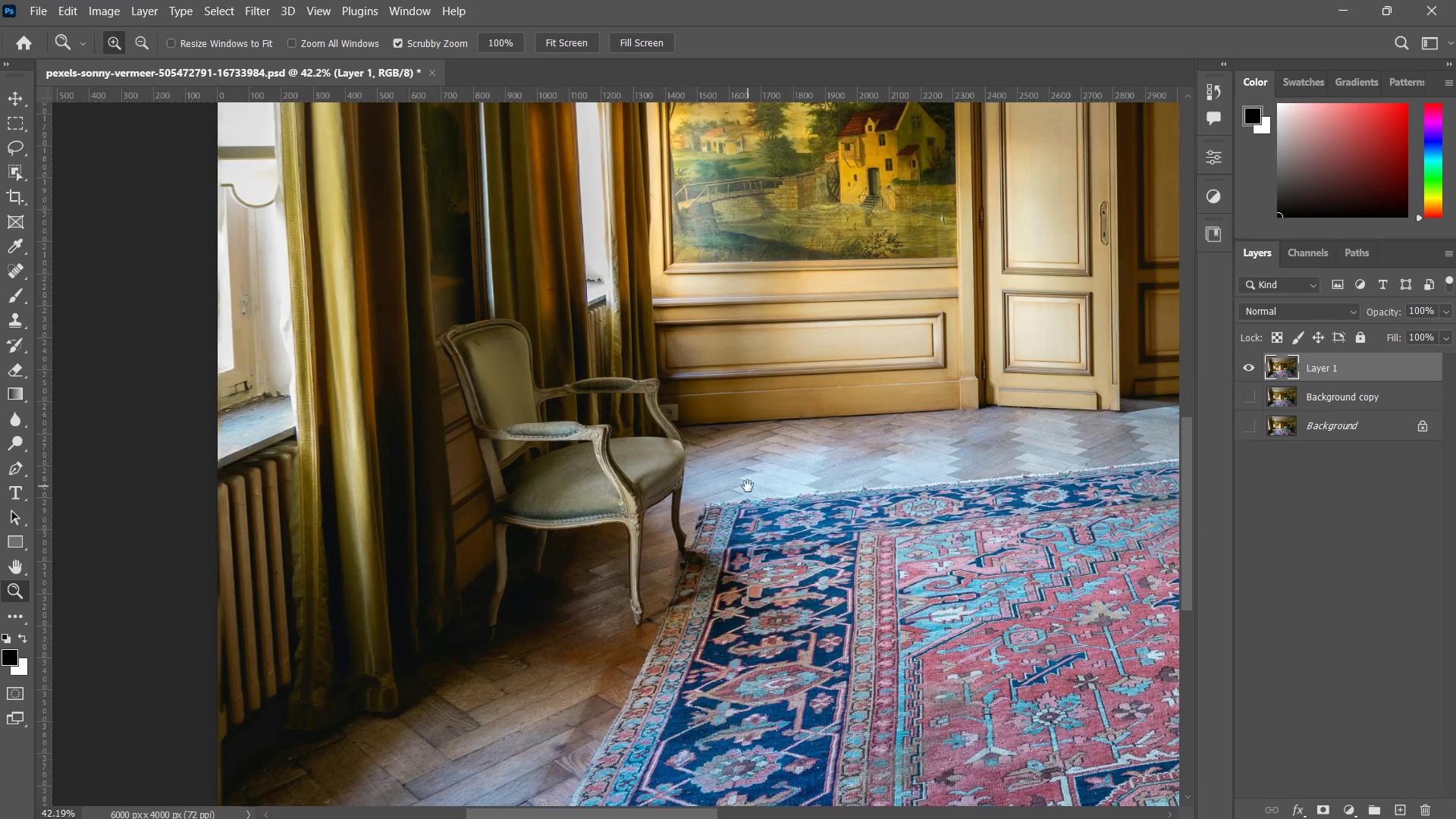 
hold_key(key=Space, duration=0.34)
 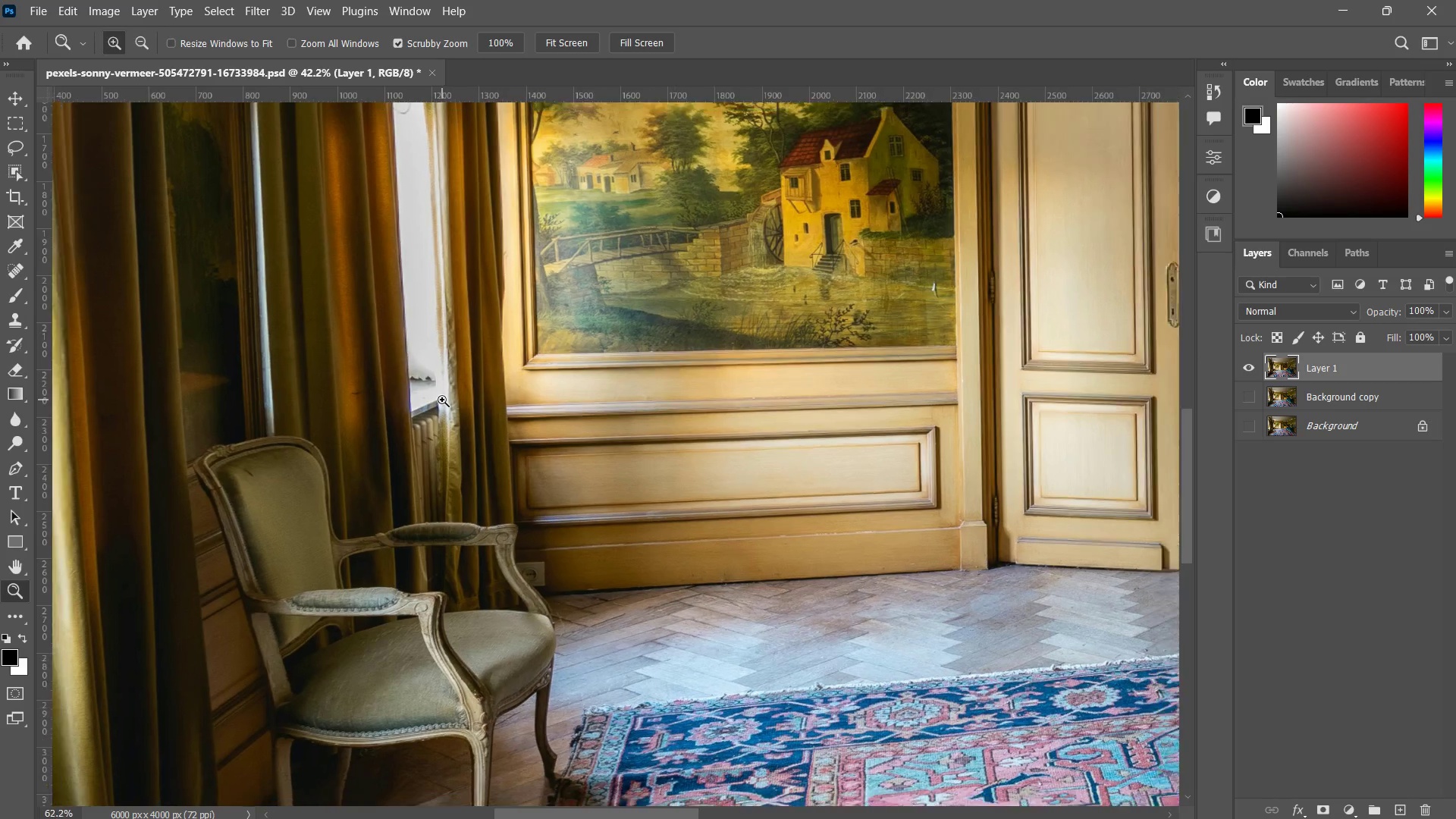 
left_click_drag(start_coordinate=[730, 493], to_coordinate=[629, 557])
 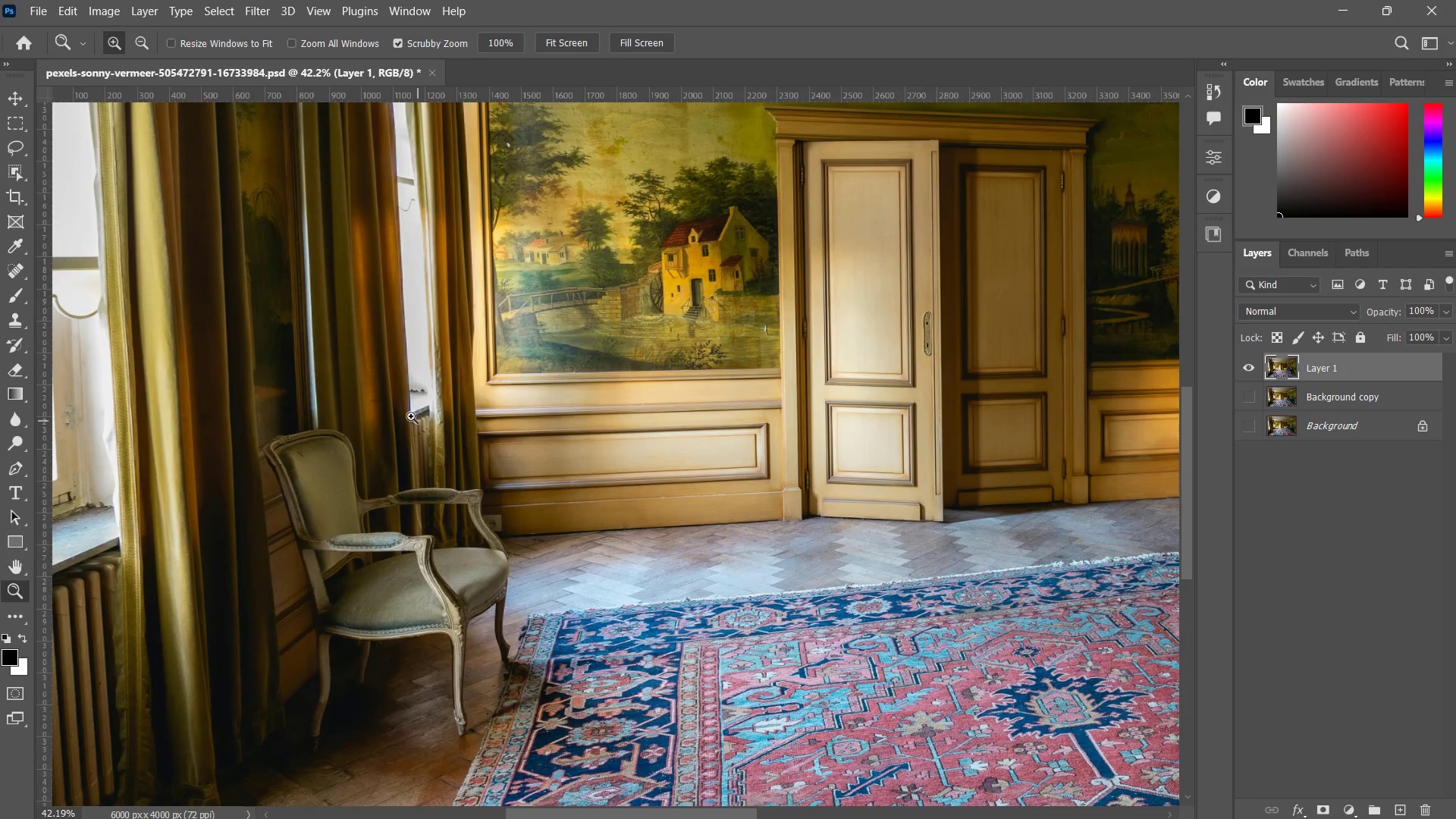 
left_click_drag(start_coordinate=[411, 416], to_coordinate=[422, 440])
 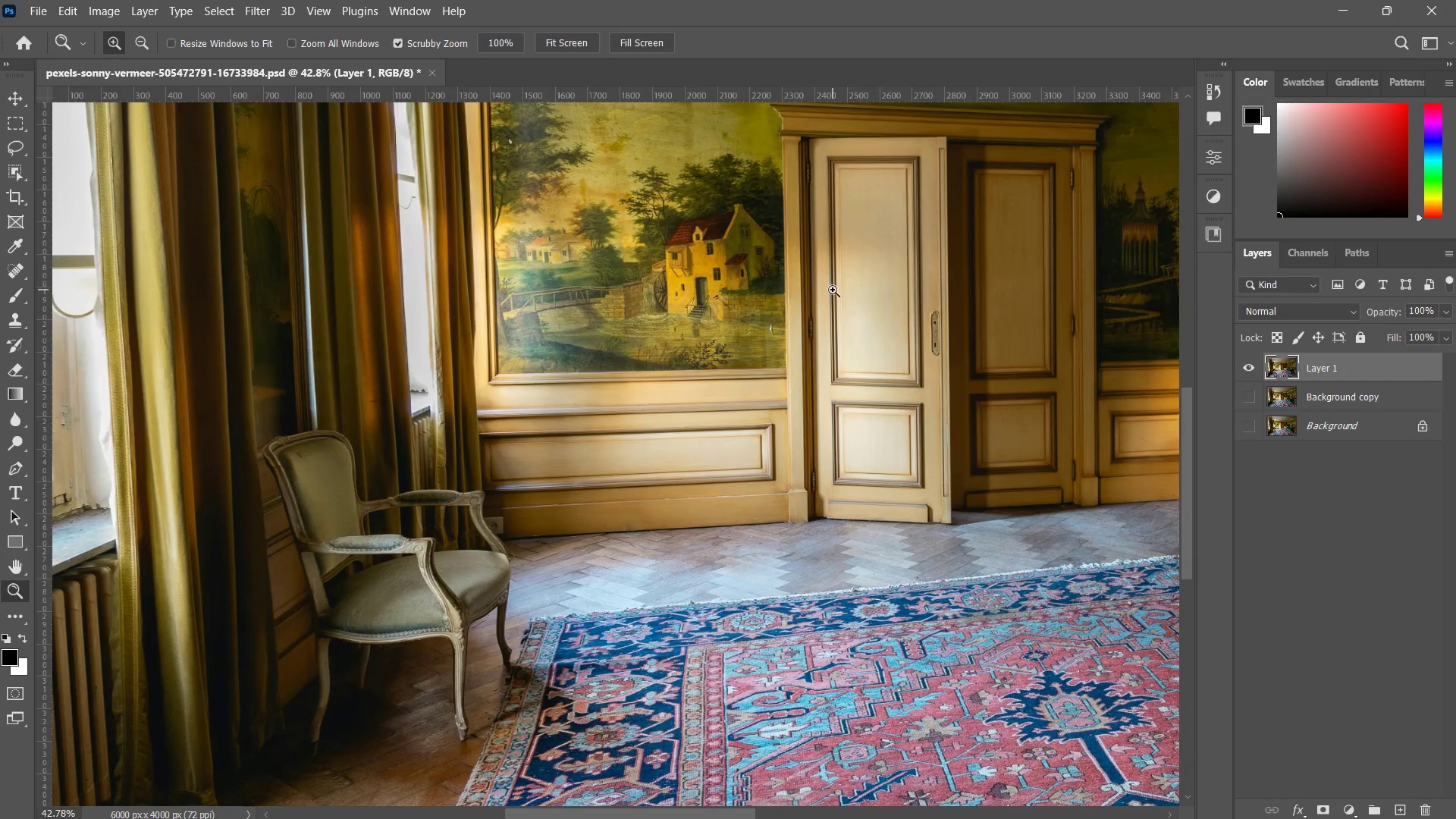 
left_click_drag(start_coordinate=[833, 290], to_coordinate=[909, 215])
 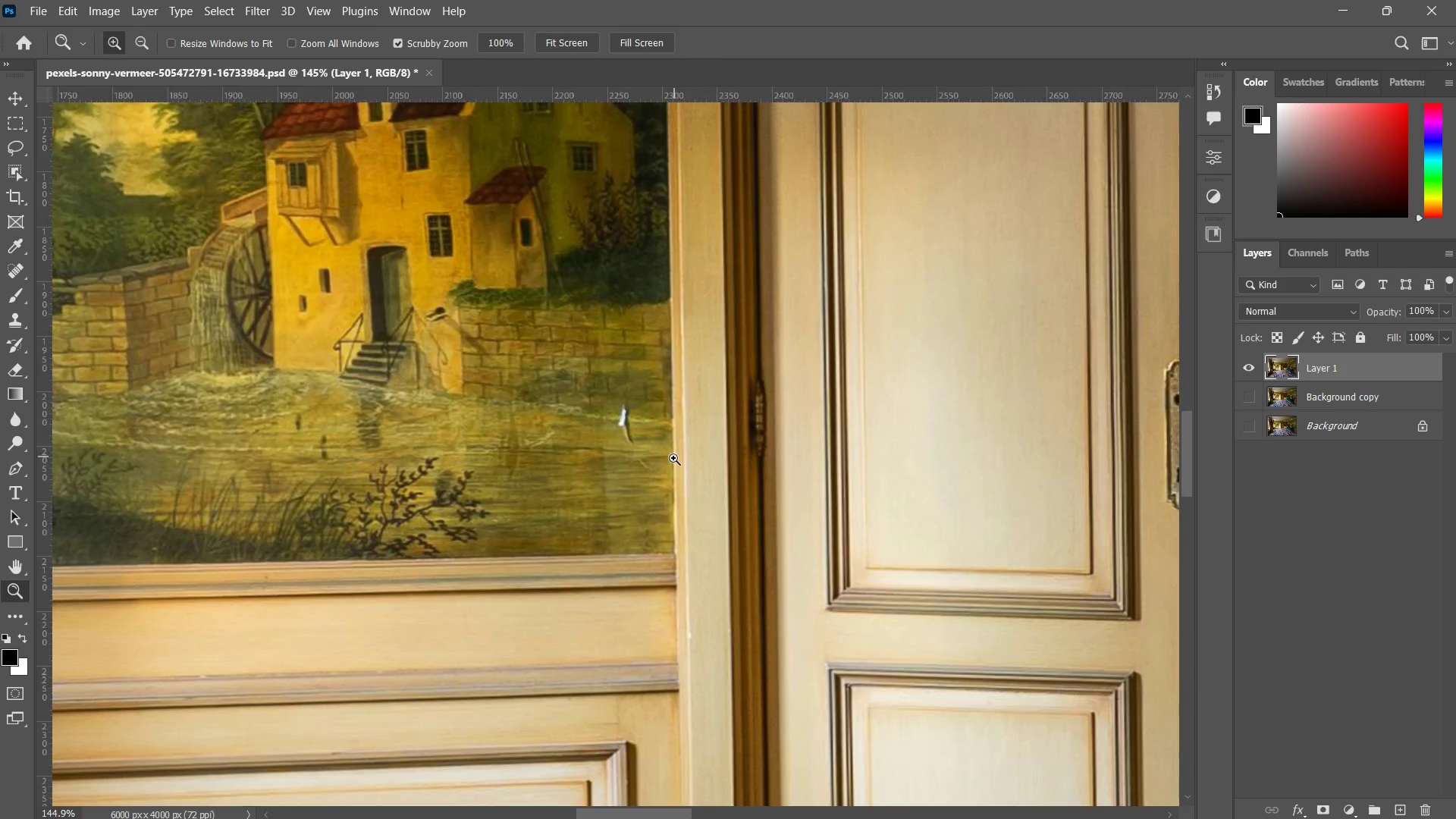 
left_click_drag(start_coordinate=[673, 458], to_coordinate=[723, 417])
 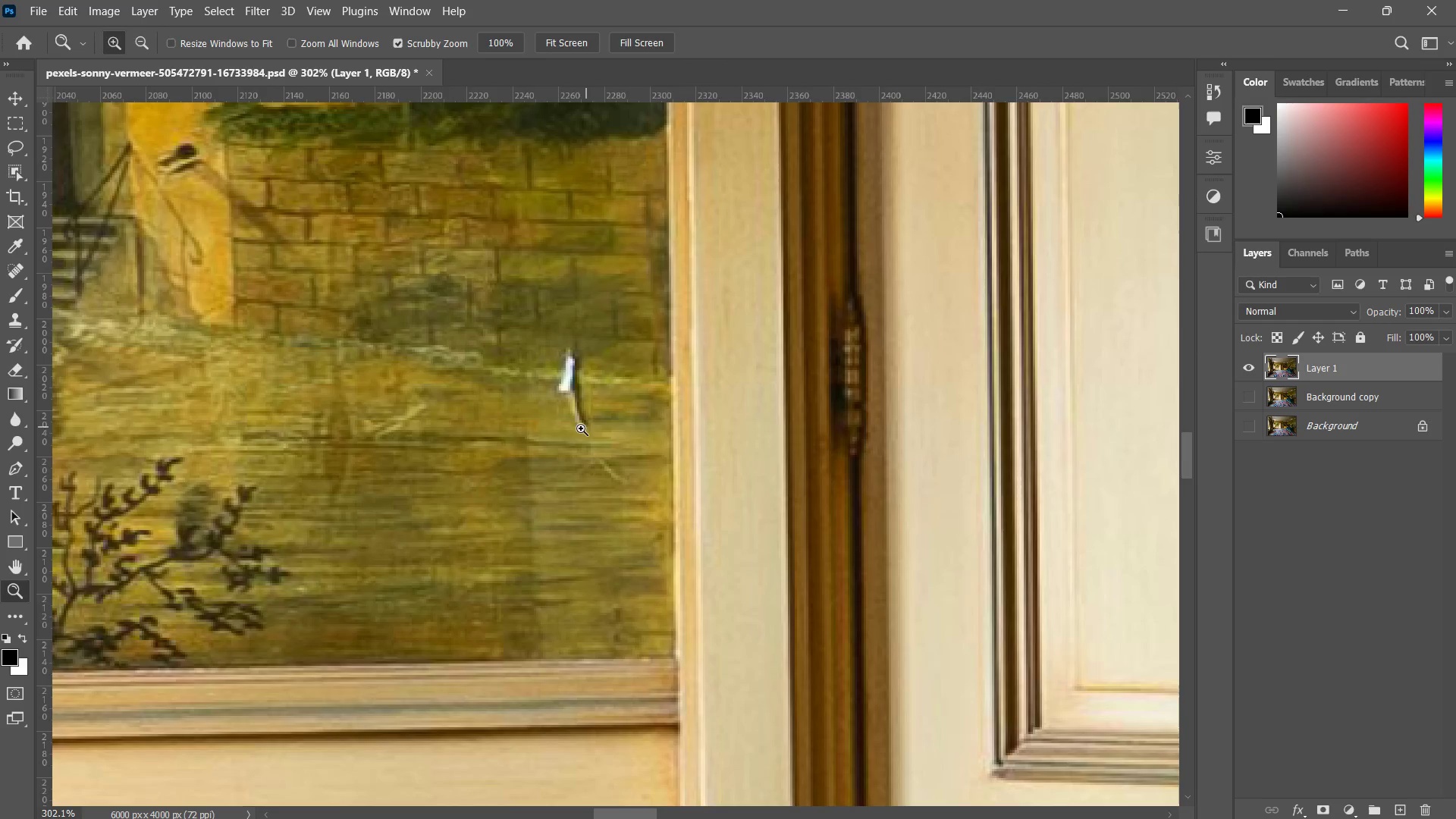 
type(jzzzj)
 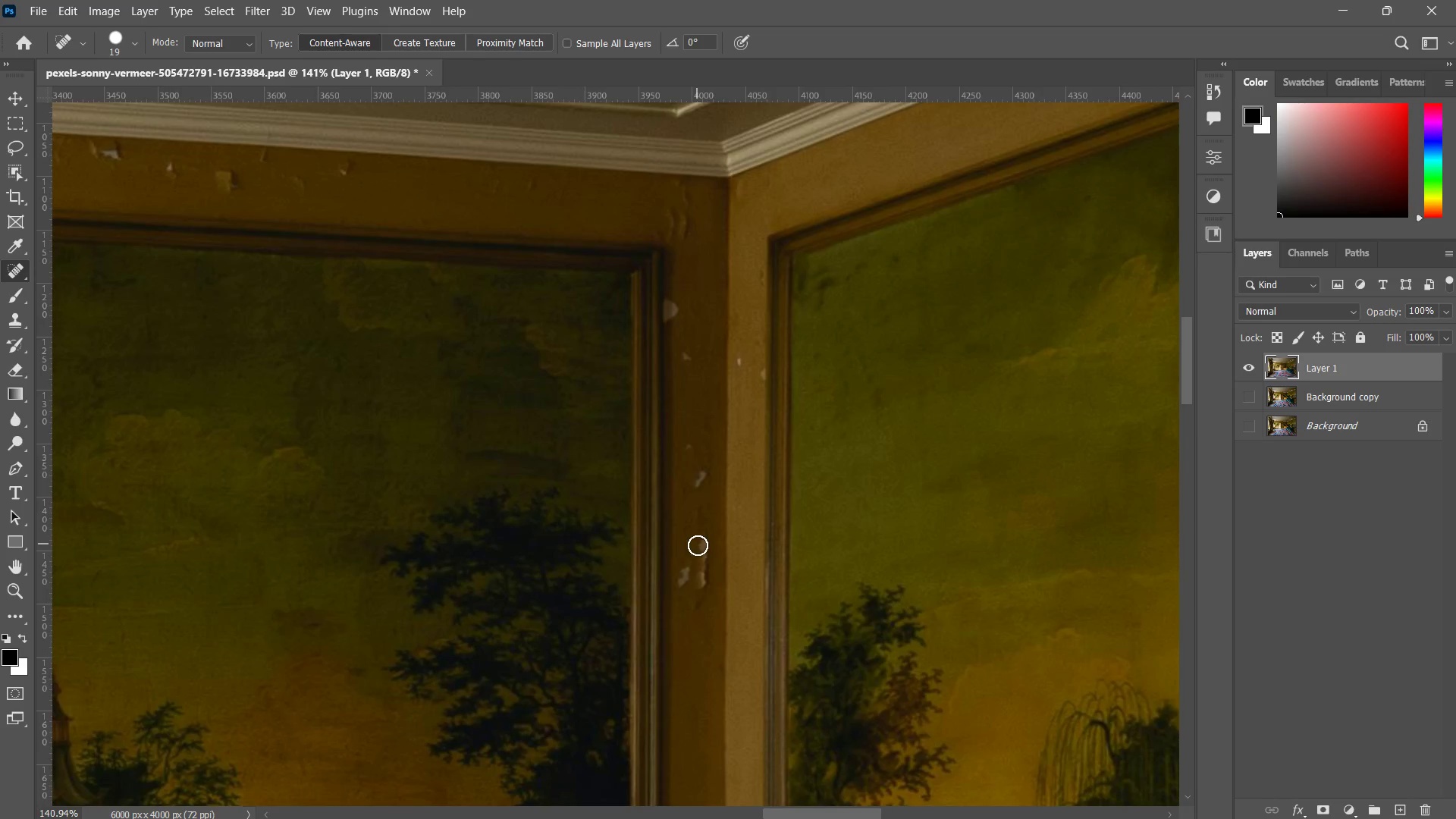 
left_click_drag(start_coordinate=[570, 353], to_coordinate=[573, 423])
 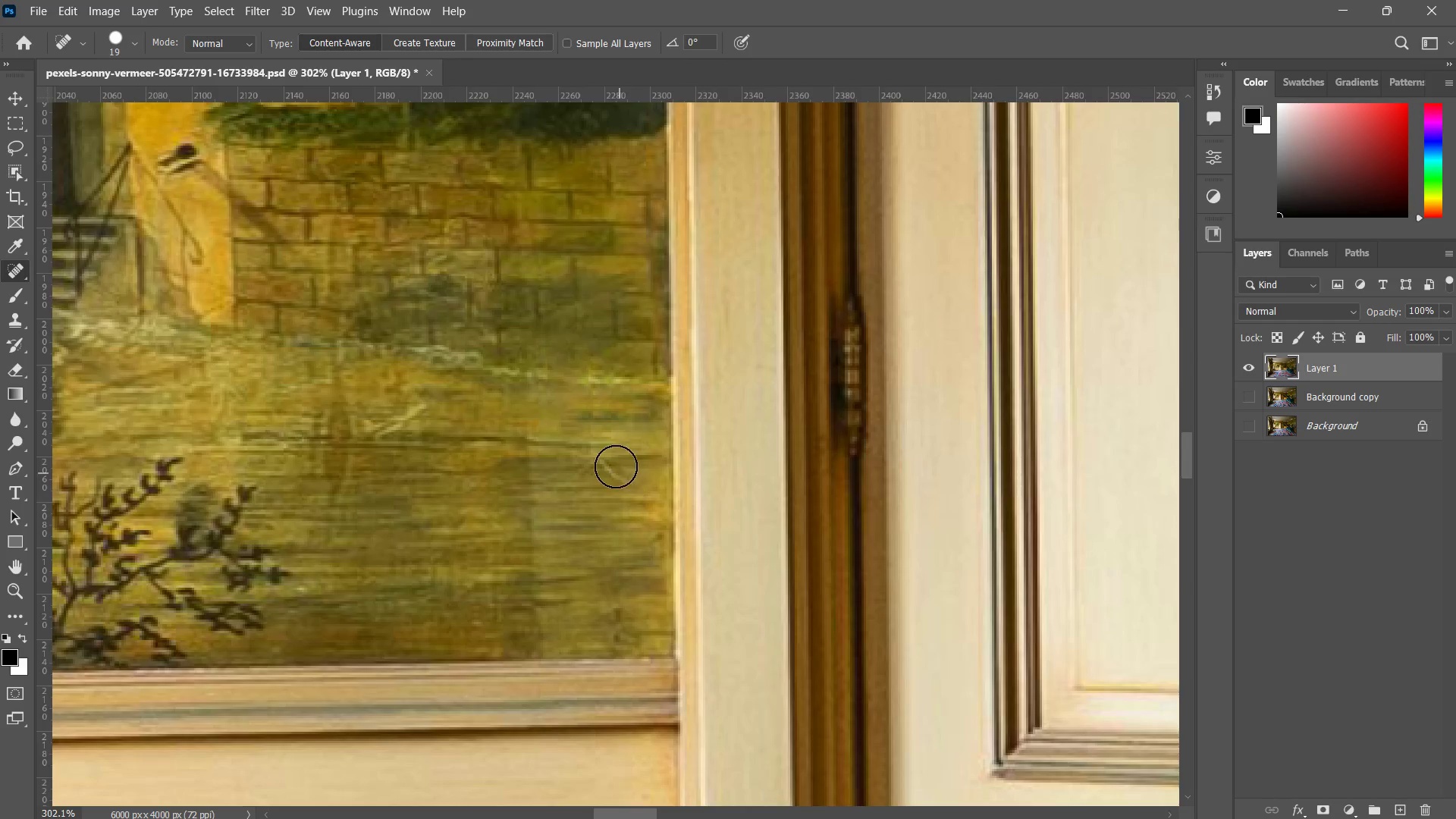 
left_click_drag(start_coordinate=[607, 462], to_coordinate=[623, 477])
 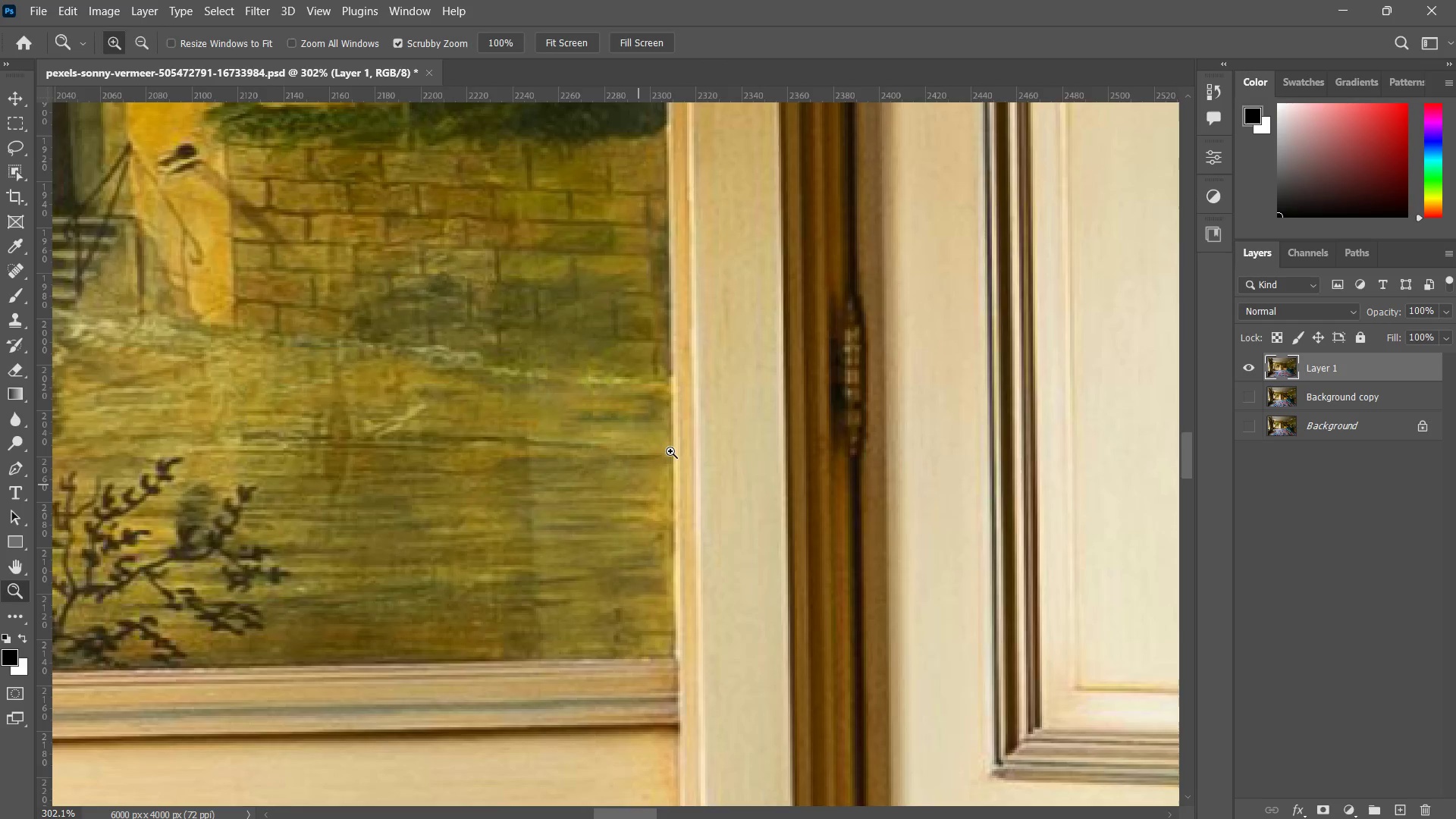 
left_click_drag(start_coordinate=[729, 381], to_coordinate=[617, 463])
 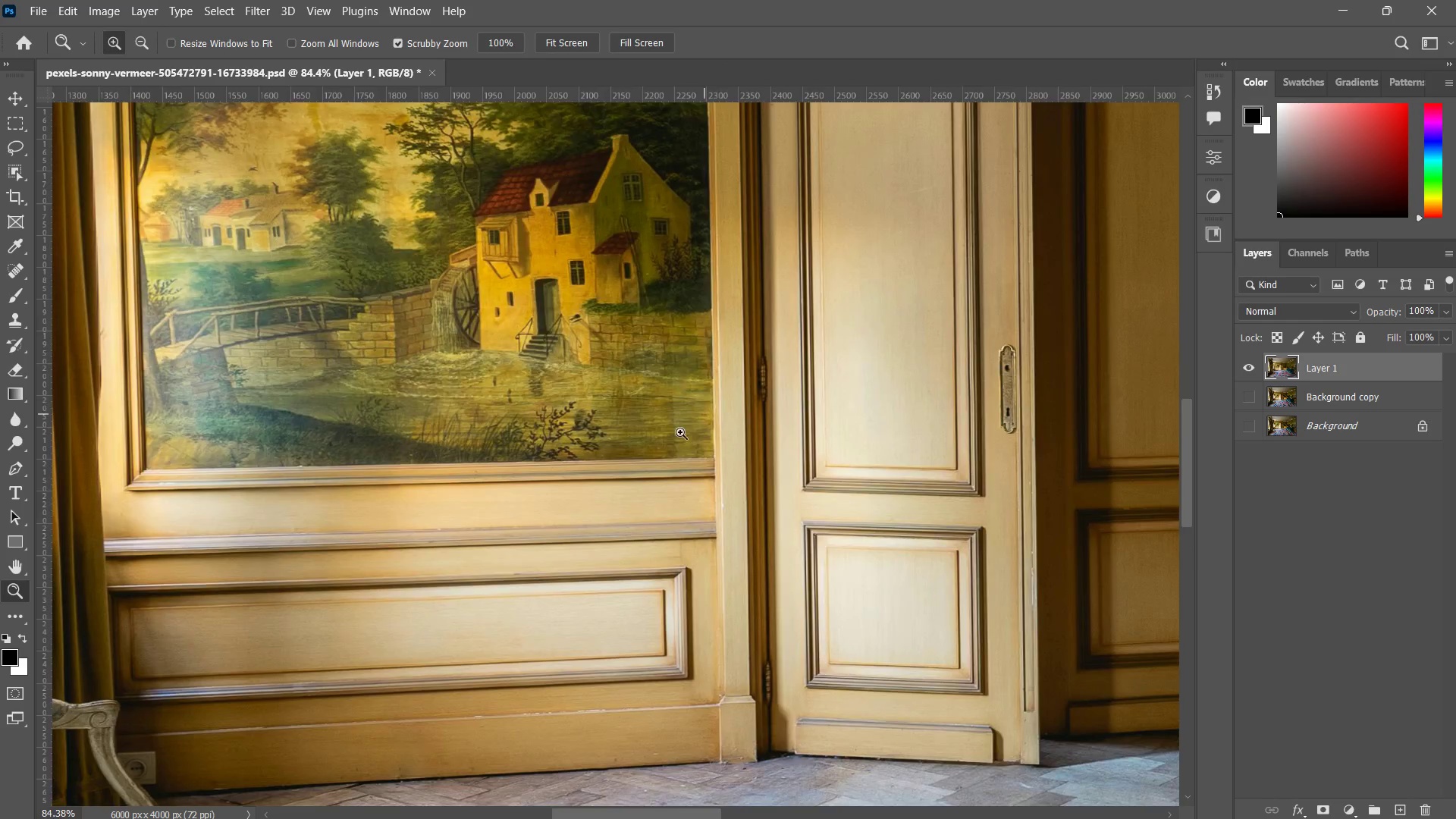 
left_click_drag(start_coordinate=[712, 409], to_coordinate=[632, 467])
 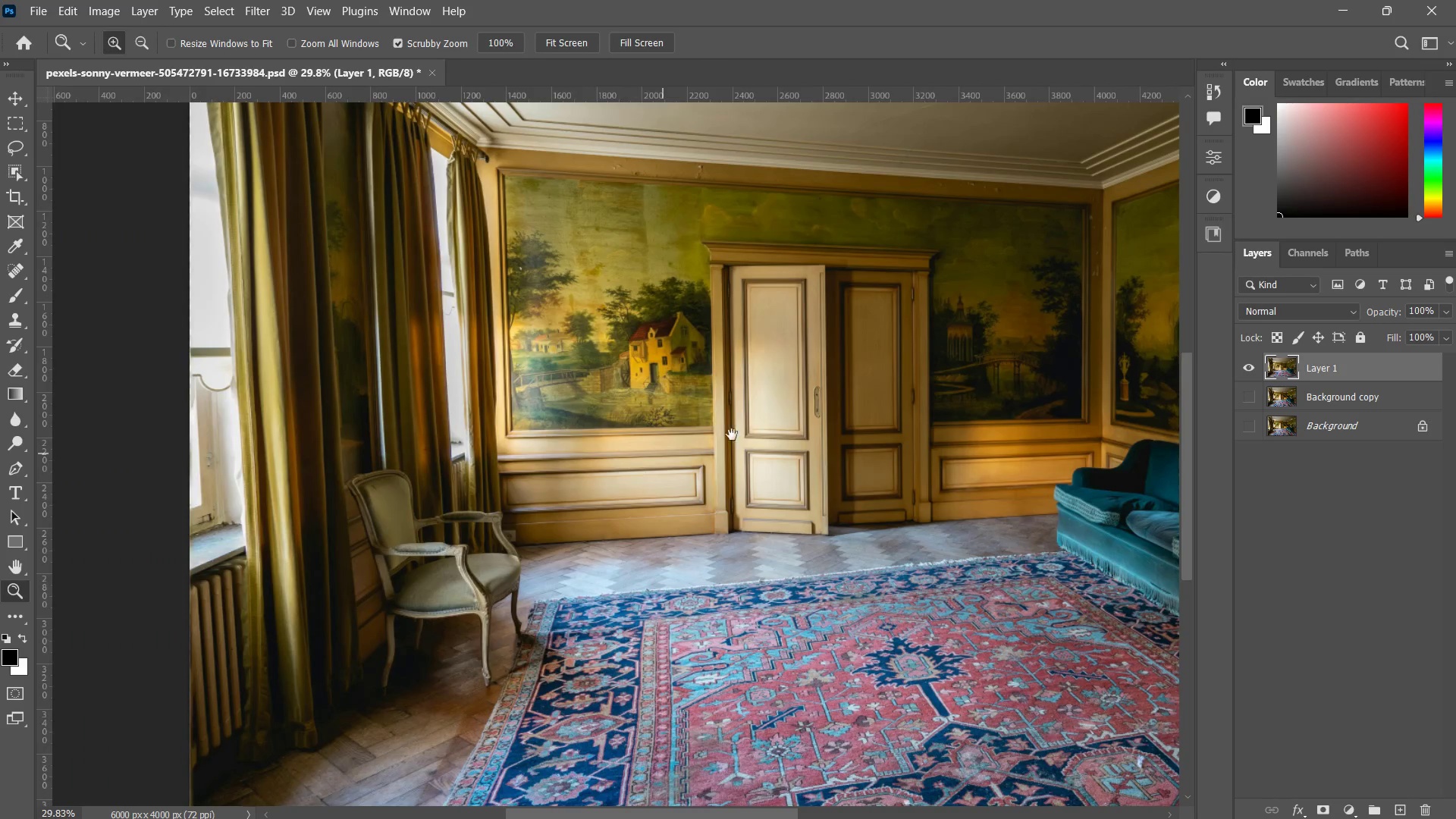 
hold_key(key=Space, duration=0.42)
 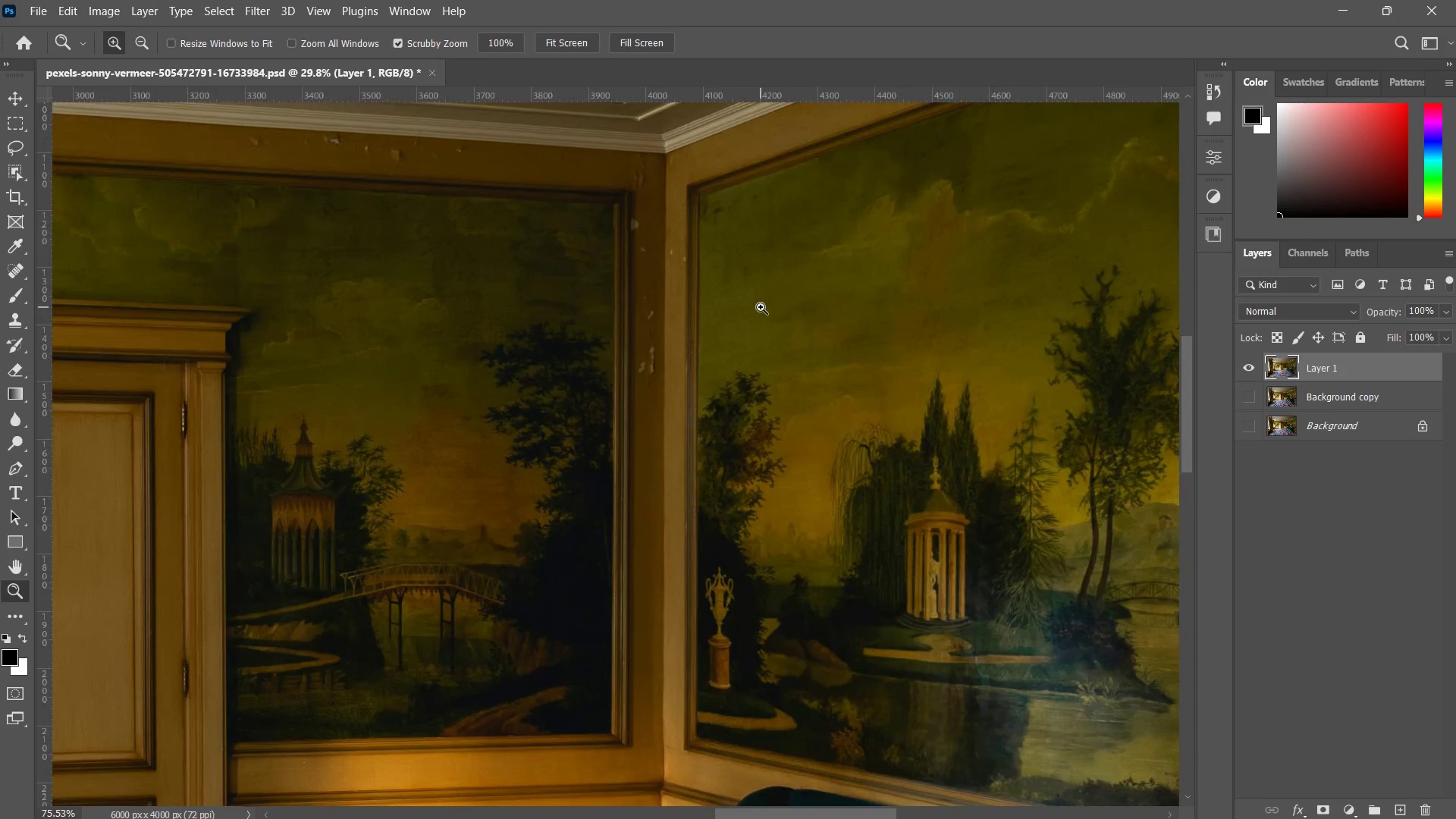 
left_click_drag(start_coordinate=[785, 429], to_coordinate=[498, 497])
 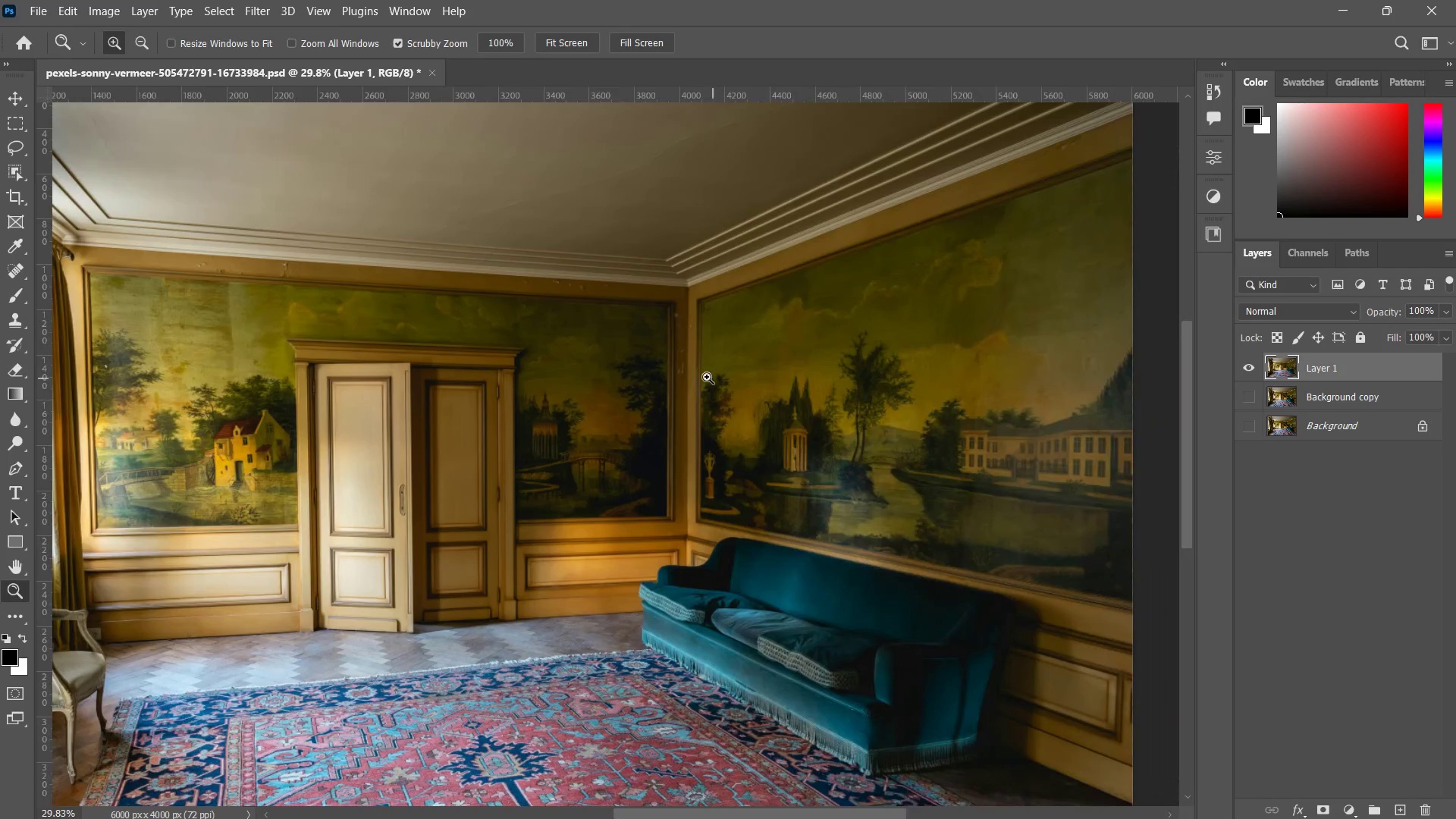 
left_click_drag(start_coordinate=[702, 375], to_coordinate=[761, 307])
 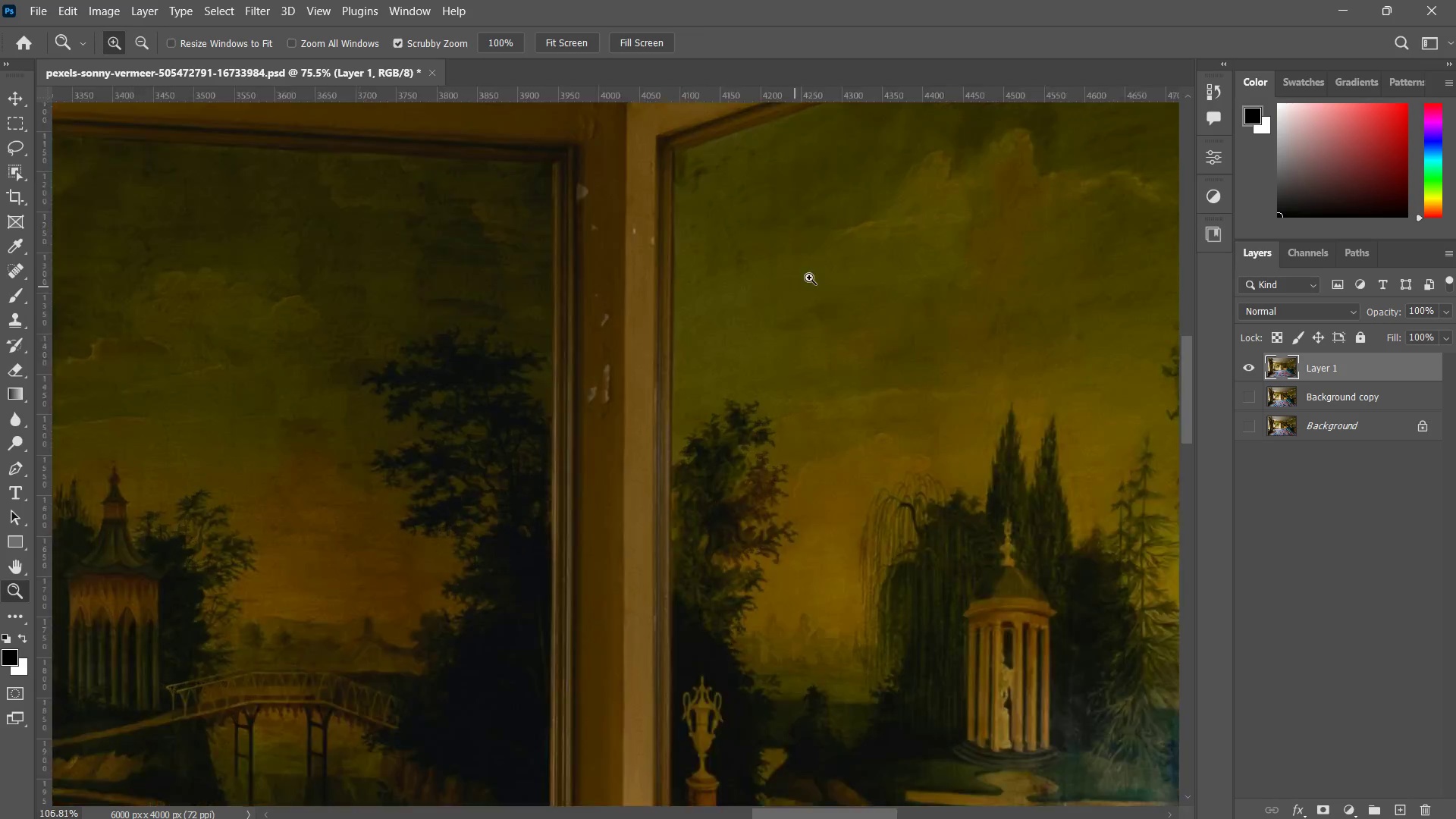 
left_click_drag(start_coordinate=[760, 304], to_coordinate=[827, 257])
 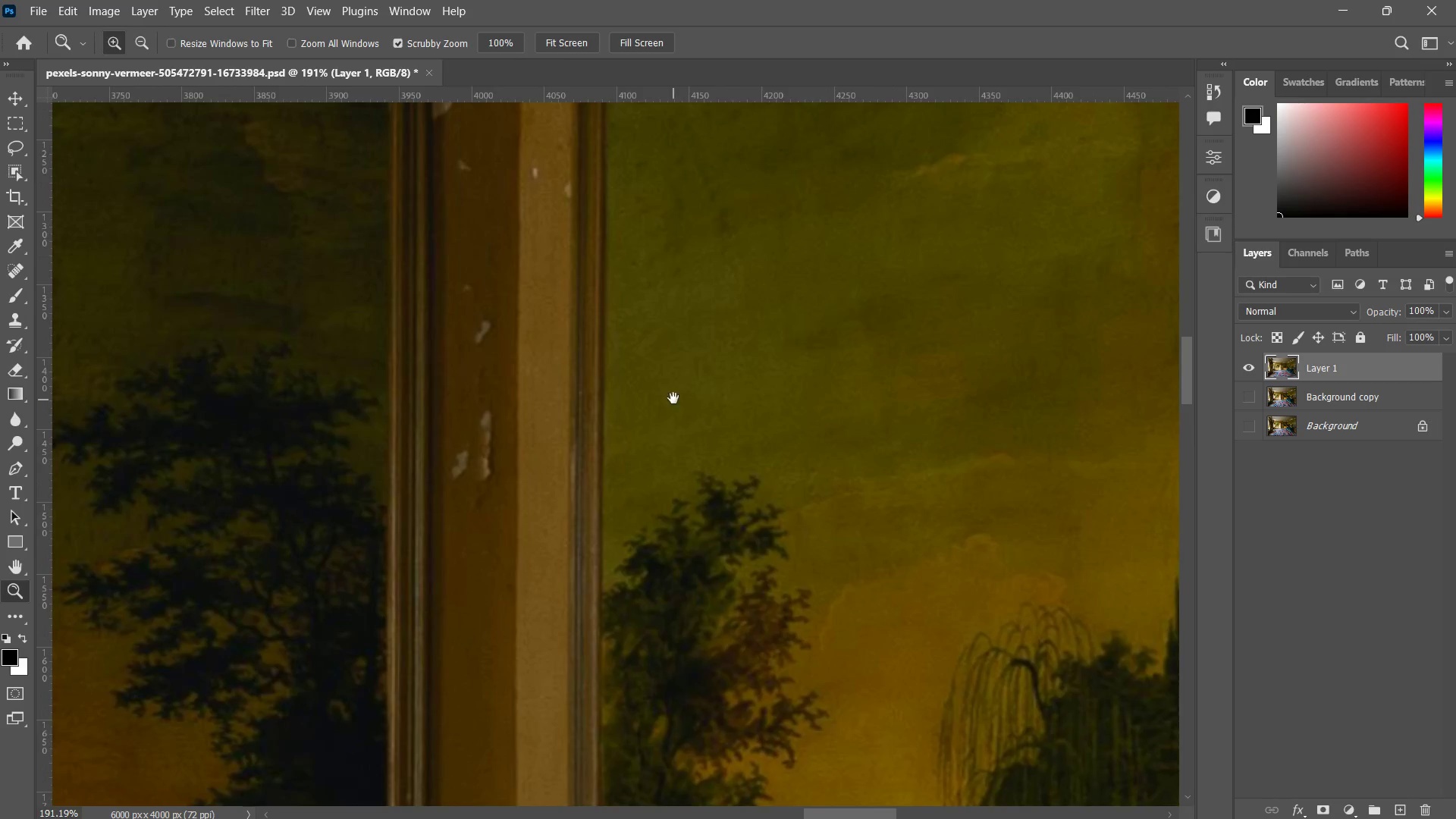 
hold_key(key=Space, duration=0.38)
 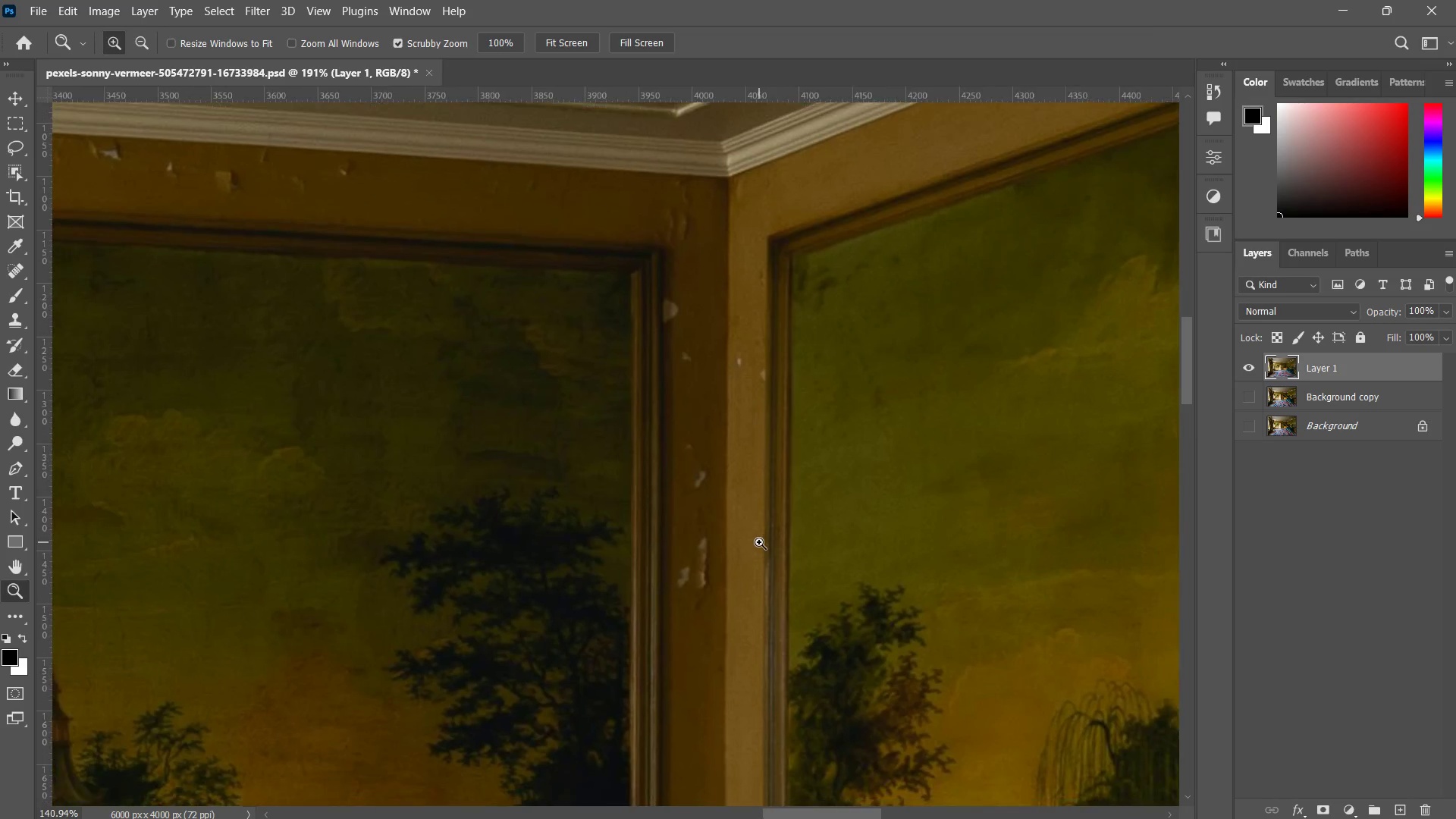 
left_click_drag(start_coordinate=[690, 430], to_coordinate=[789, 507])
 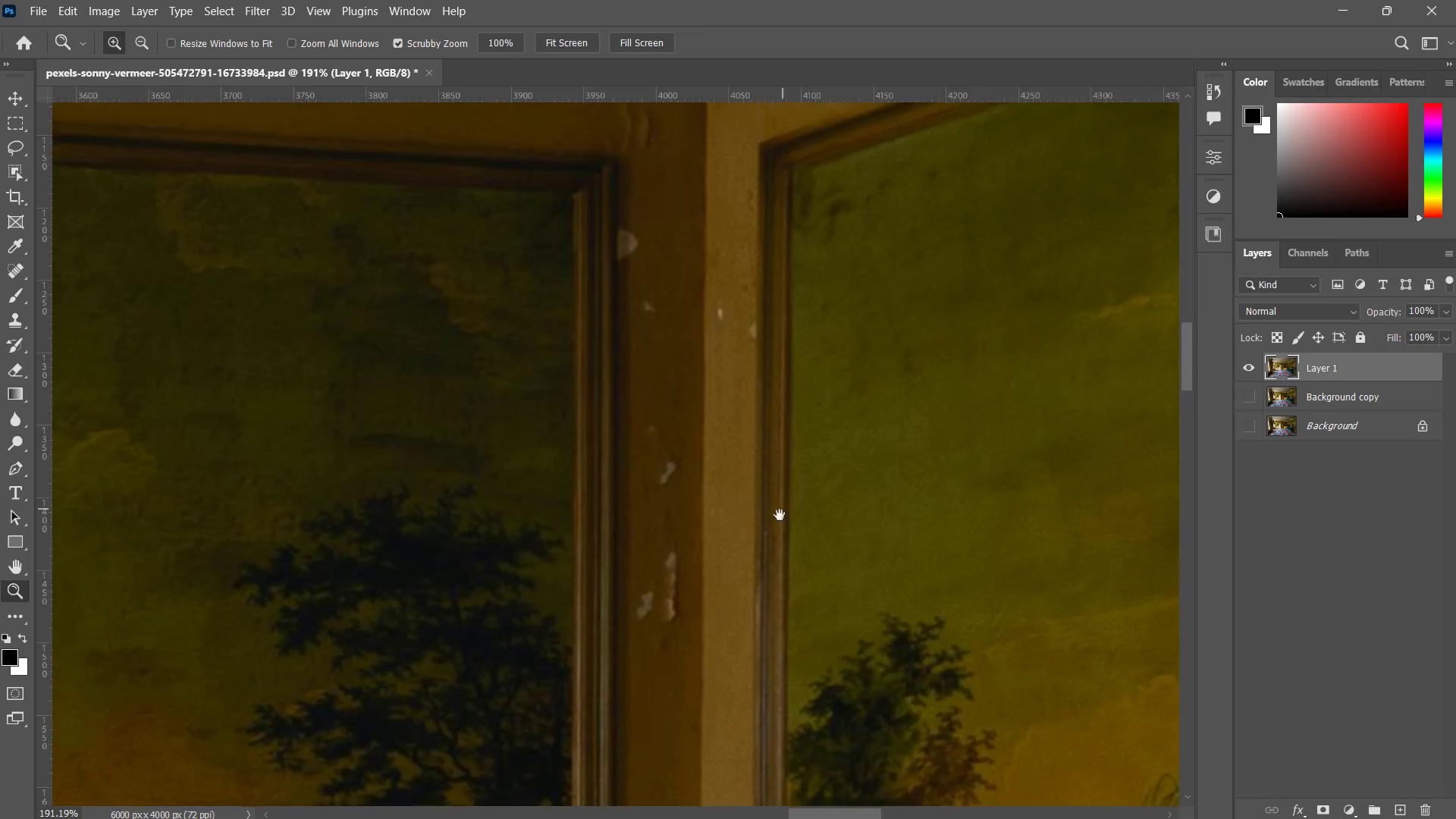 
left_click_drag(start_coordinate=[794, 496], to_coordinate=[759, 542])
 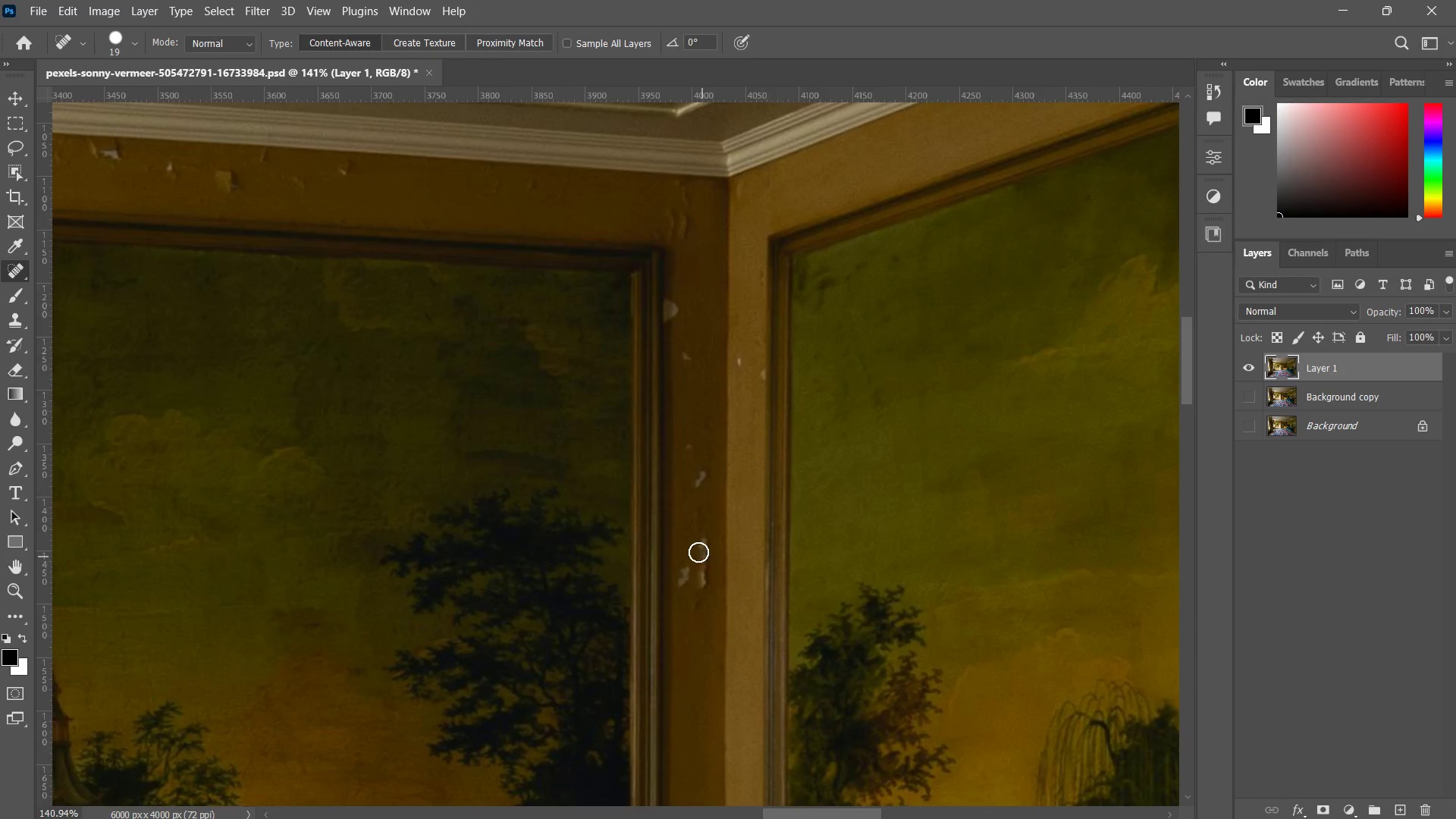 
left_click_drag(start_coordinate=[697, 544], to_coordinate=[702, 593])
 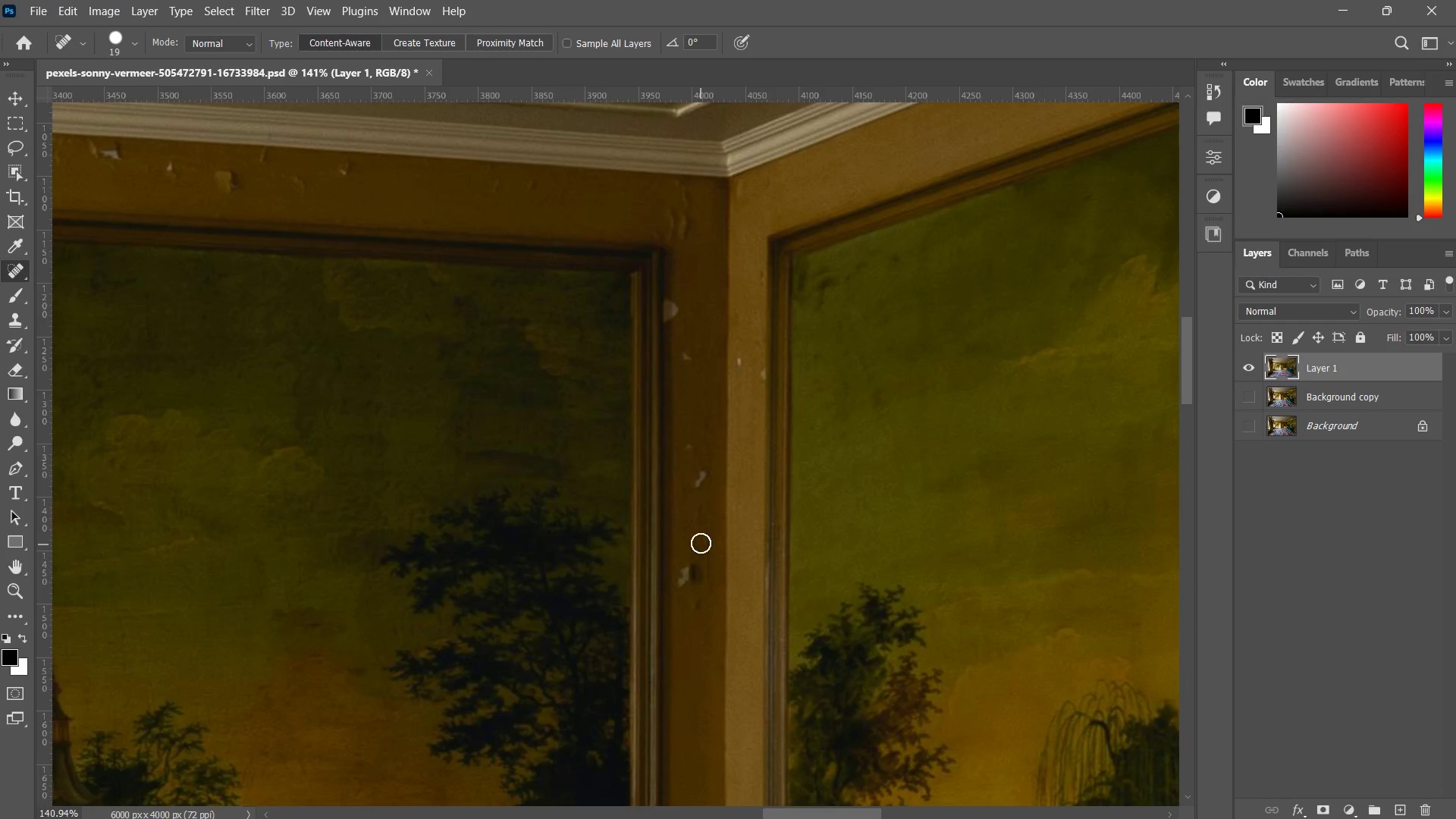 
left_click_drag(start_coordinate=[701, 543], to_coordinate=[701, 575])
 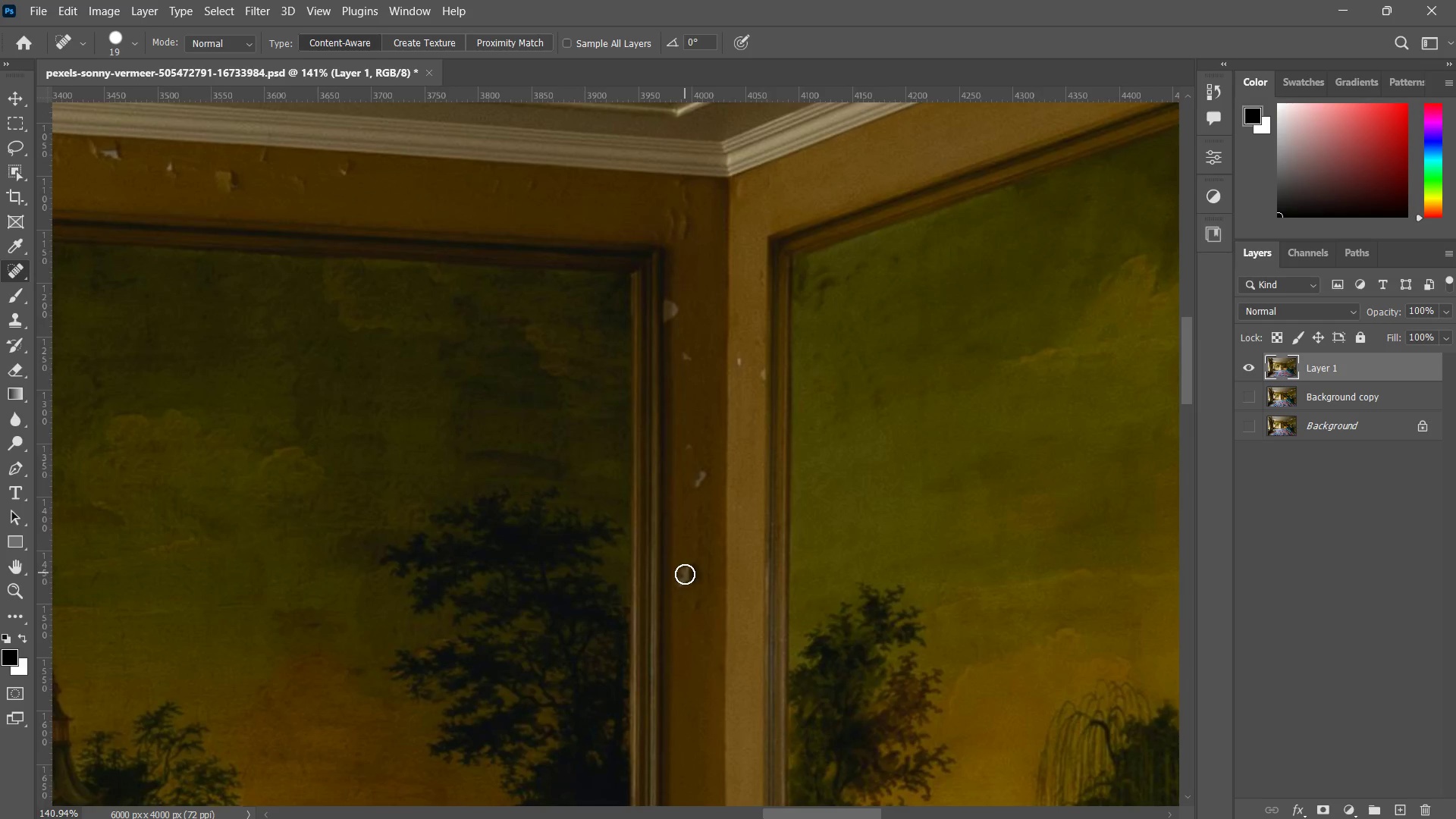 
left_click_drag(start_coordinate=[685, 576], to_coordinate=[685, 583])
 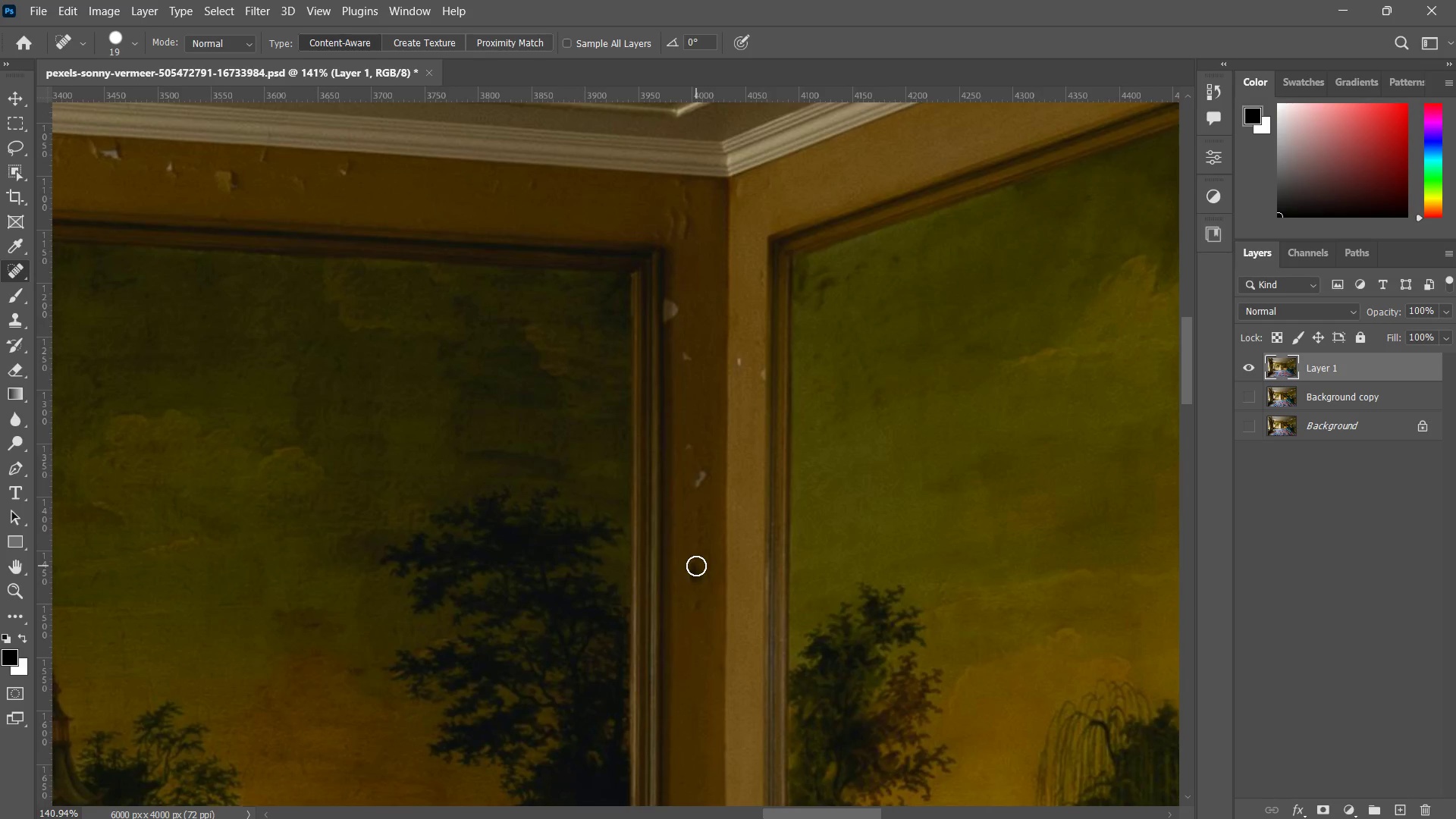 
left_click_drag(start_coordinate=[696, 566], to_coordinate=[695, 579])
 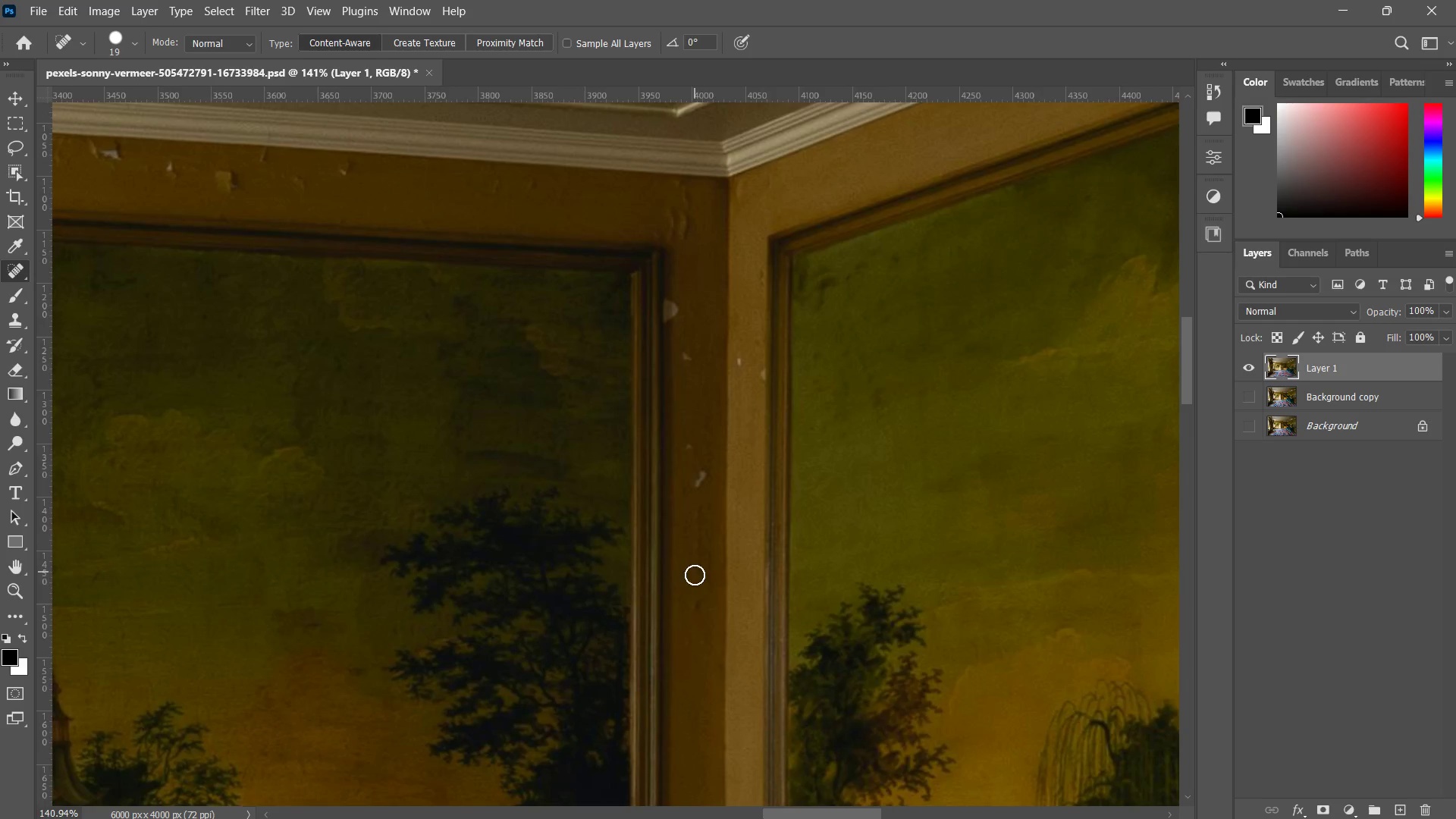 
left_click_drag(start_coordinate=[695, 576], to_coordinate=[695, 598])
 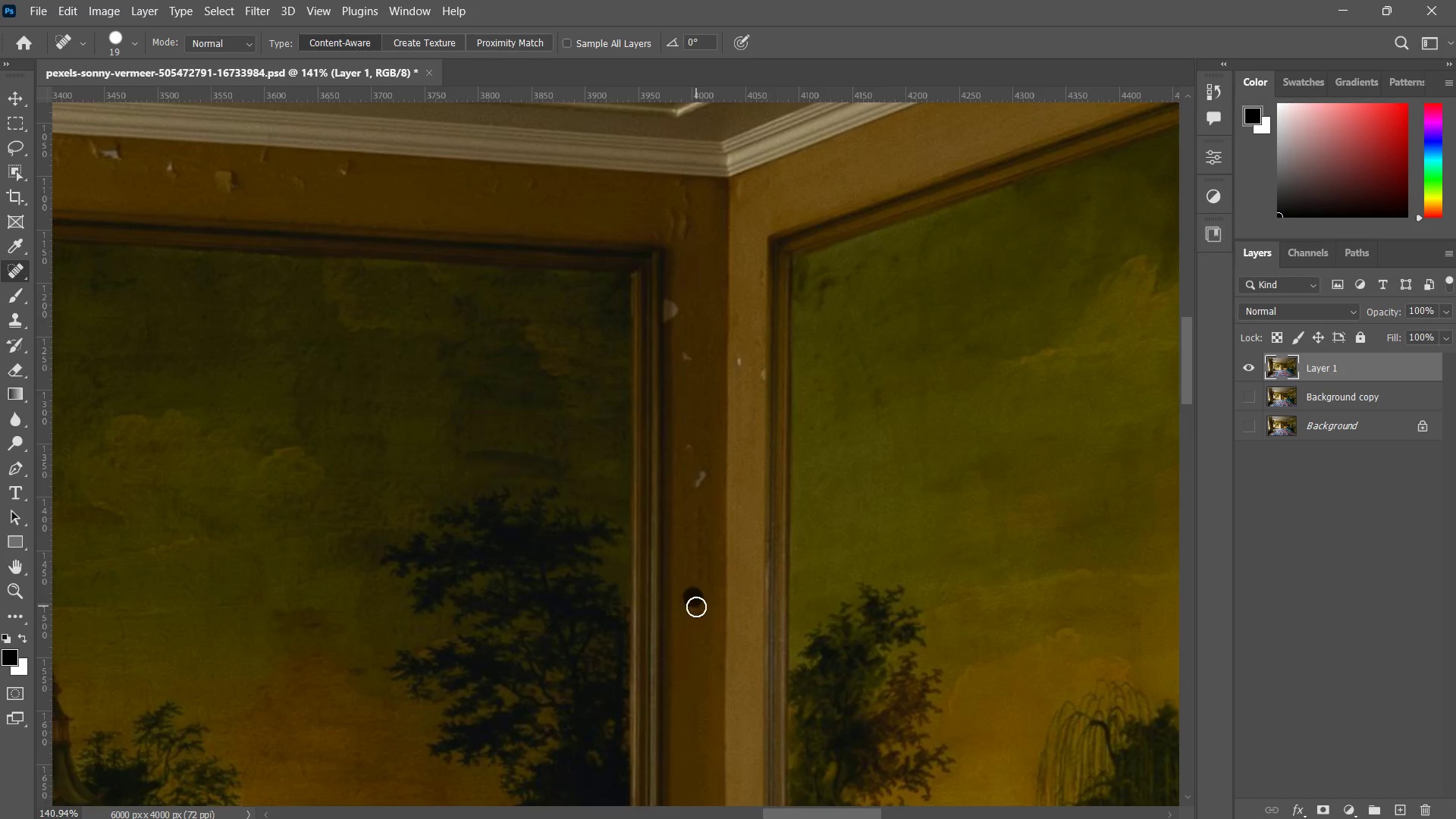 
left_click_drag(start_coordinate=[693, 597], to_coordinate=[696, 608])
 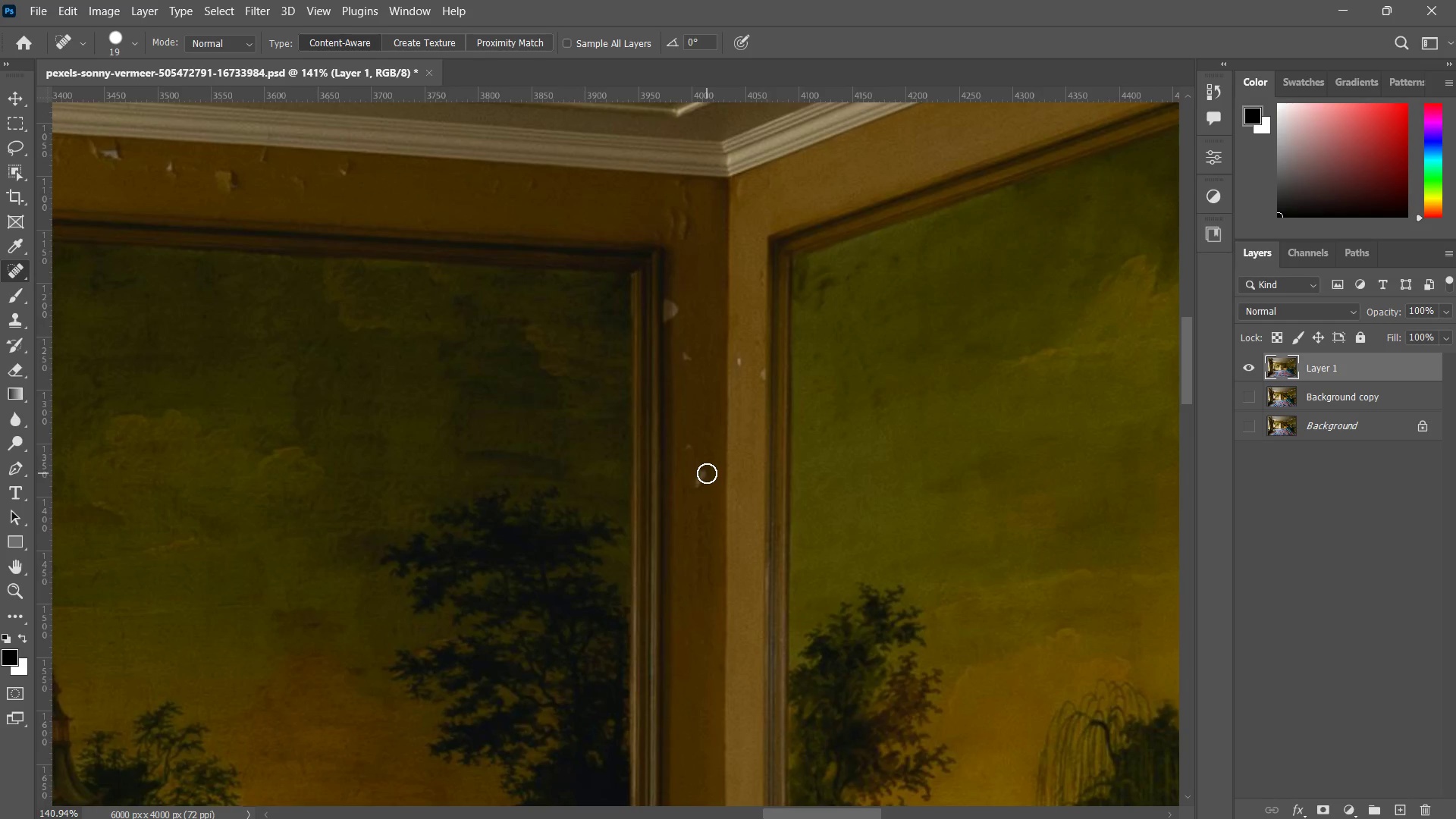 
left_click_drag(start_coordinate=[704, 473], to_coordinate=[689, 497])
 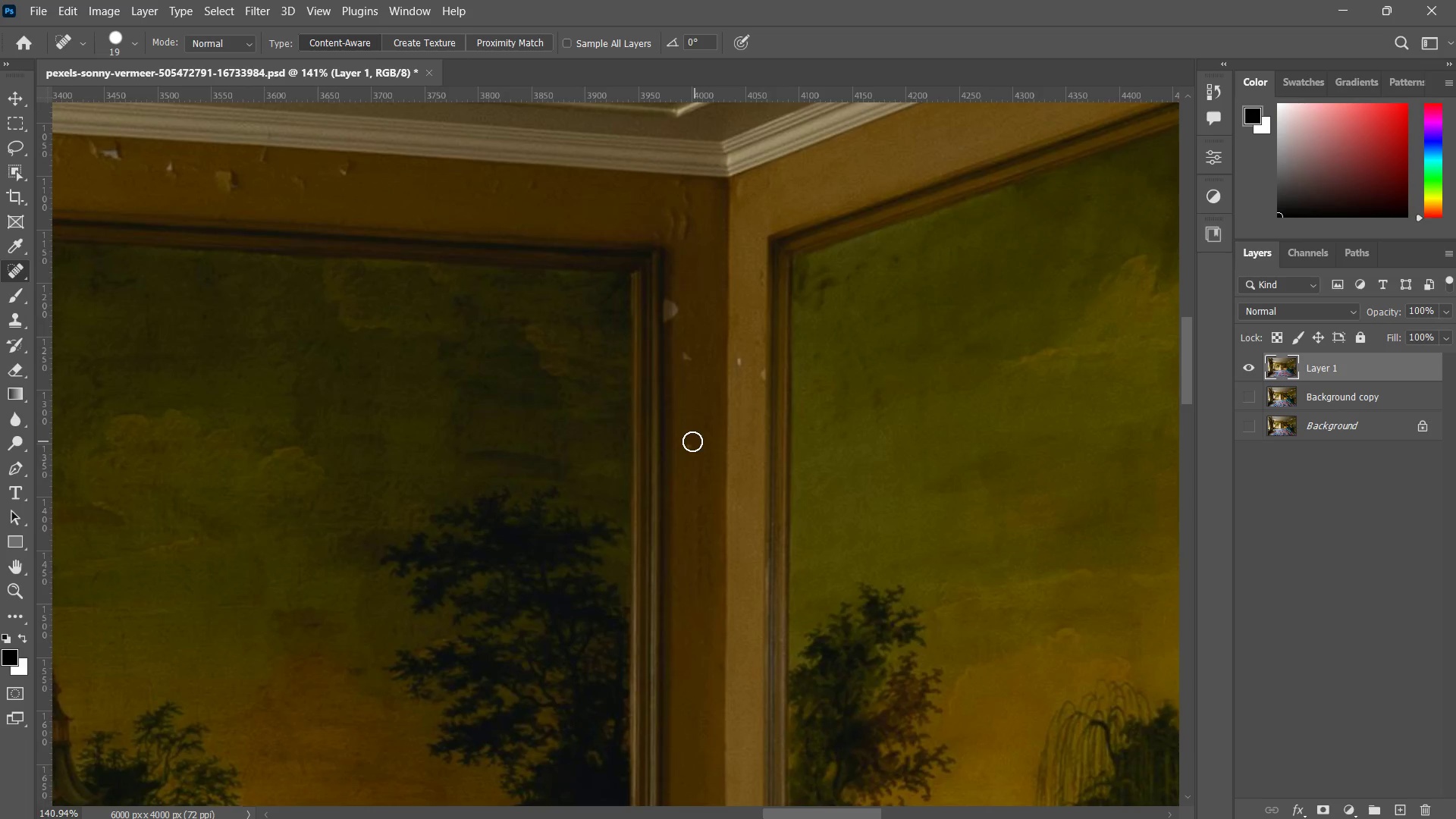 
left_click_drag(start_coordinate=[686, 441], to_coordinate=[683, 453])
 